 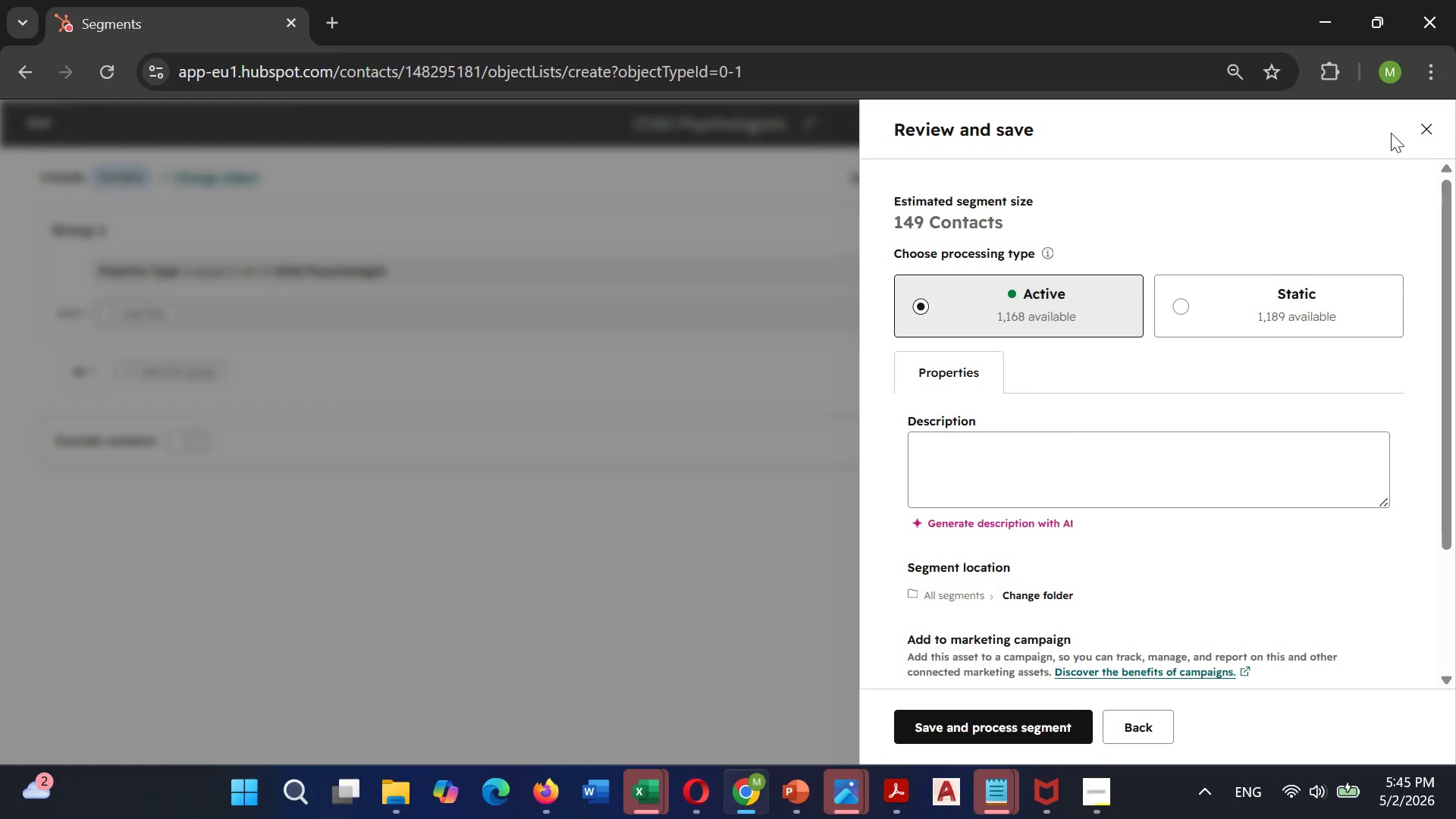 
left_click([953, 731])
 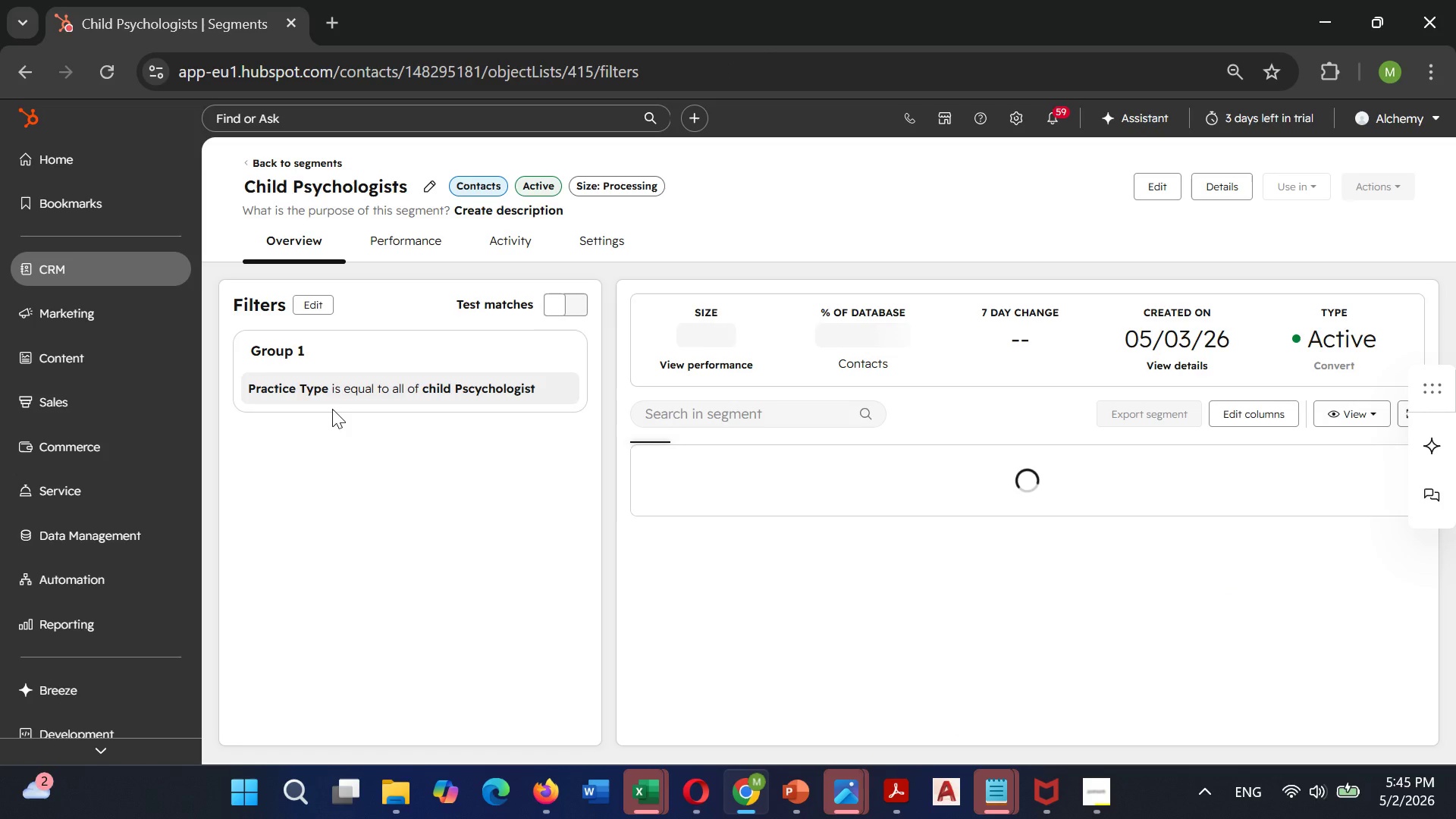 
left_click([122, 264])
 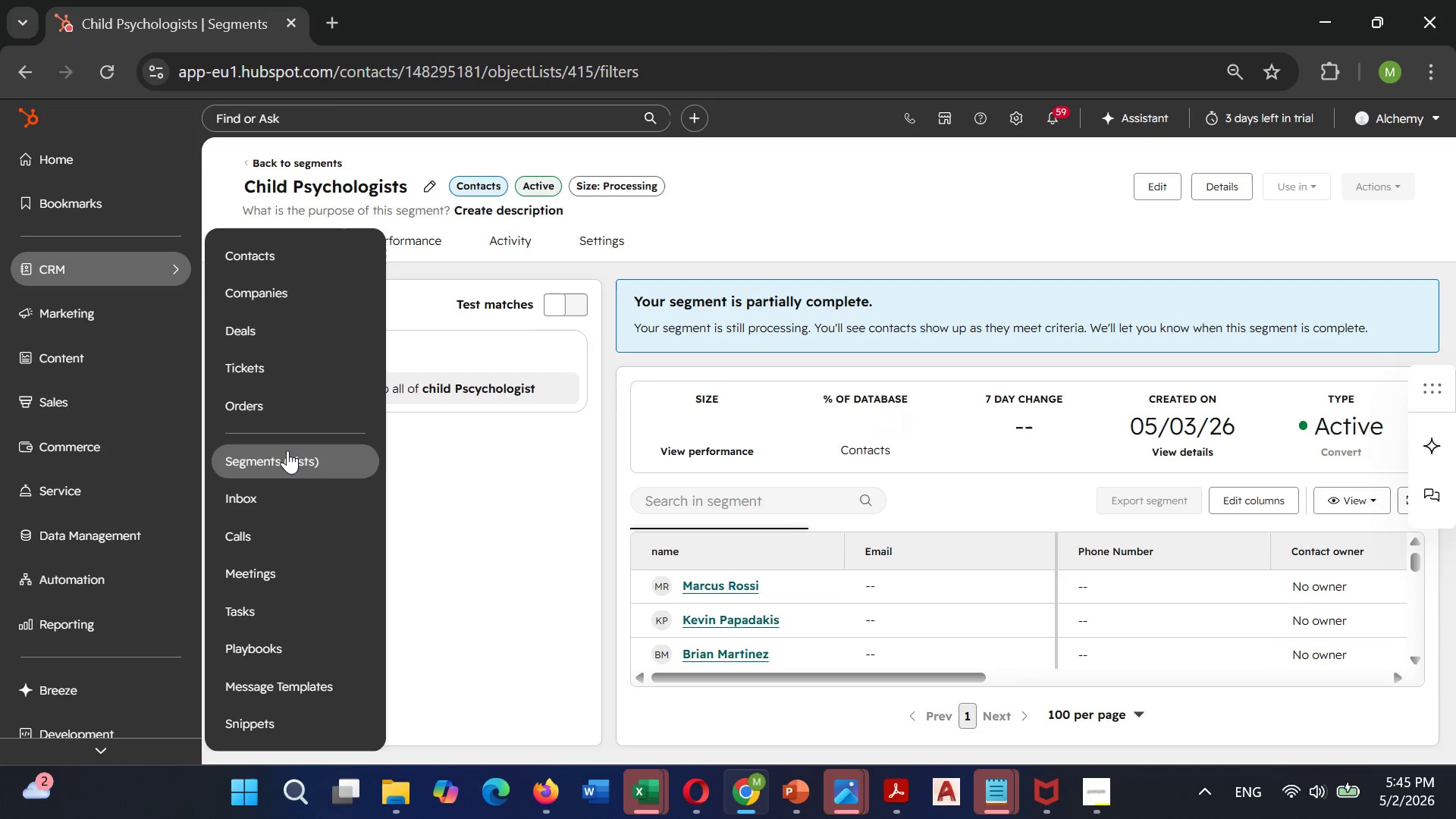 
left_click([285, 452])
 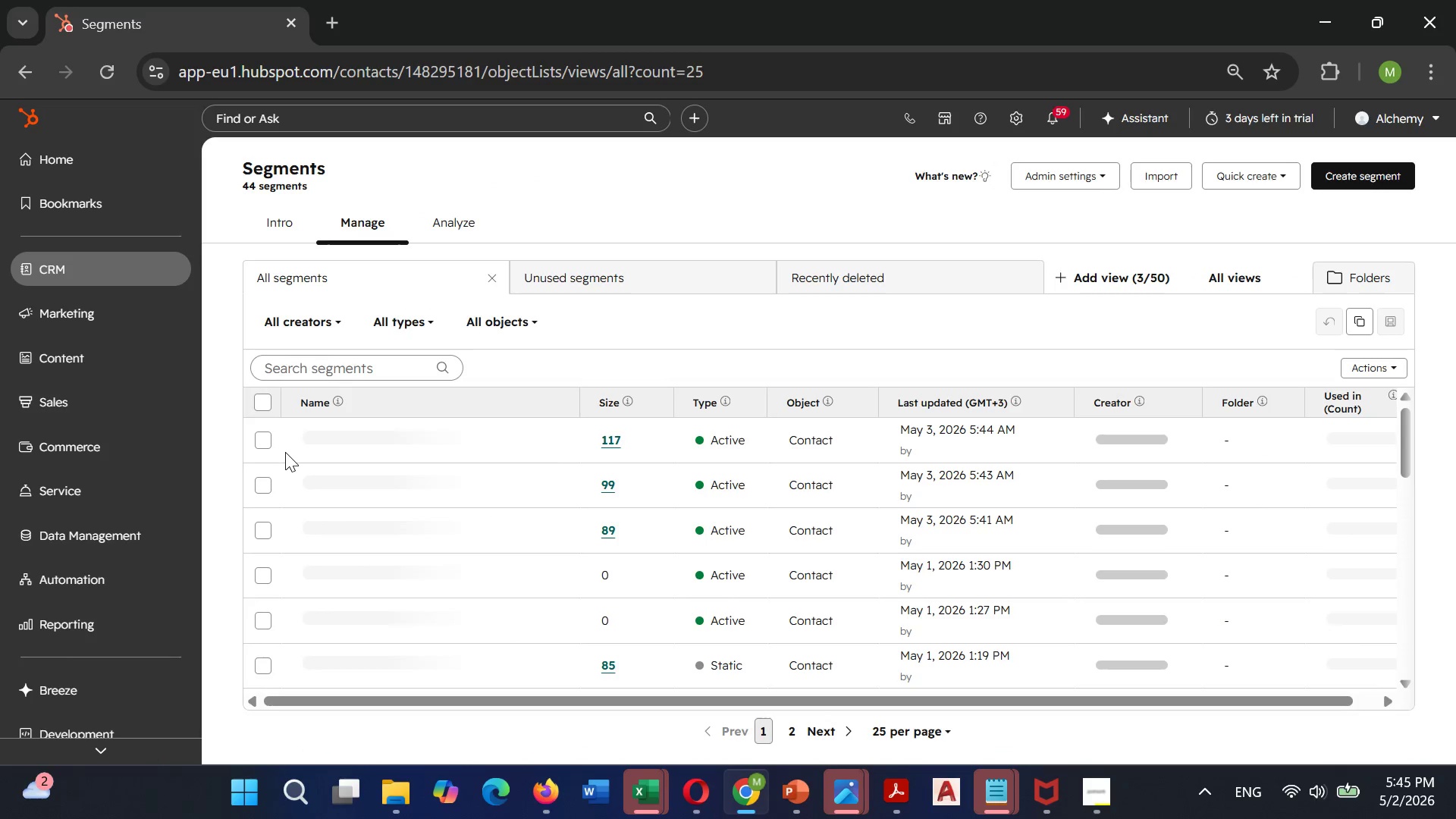 
mouse_move([466, 513])
 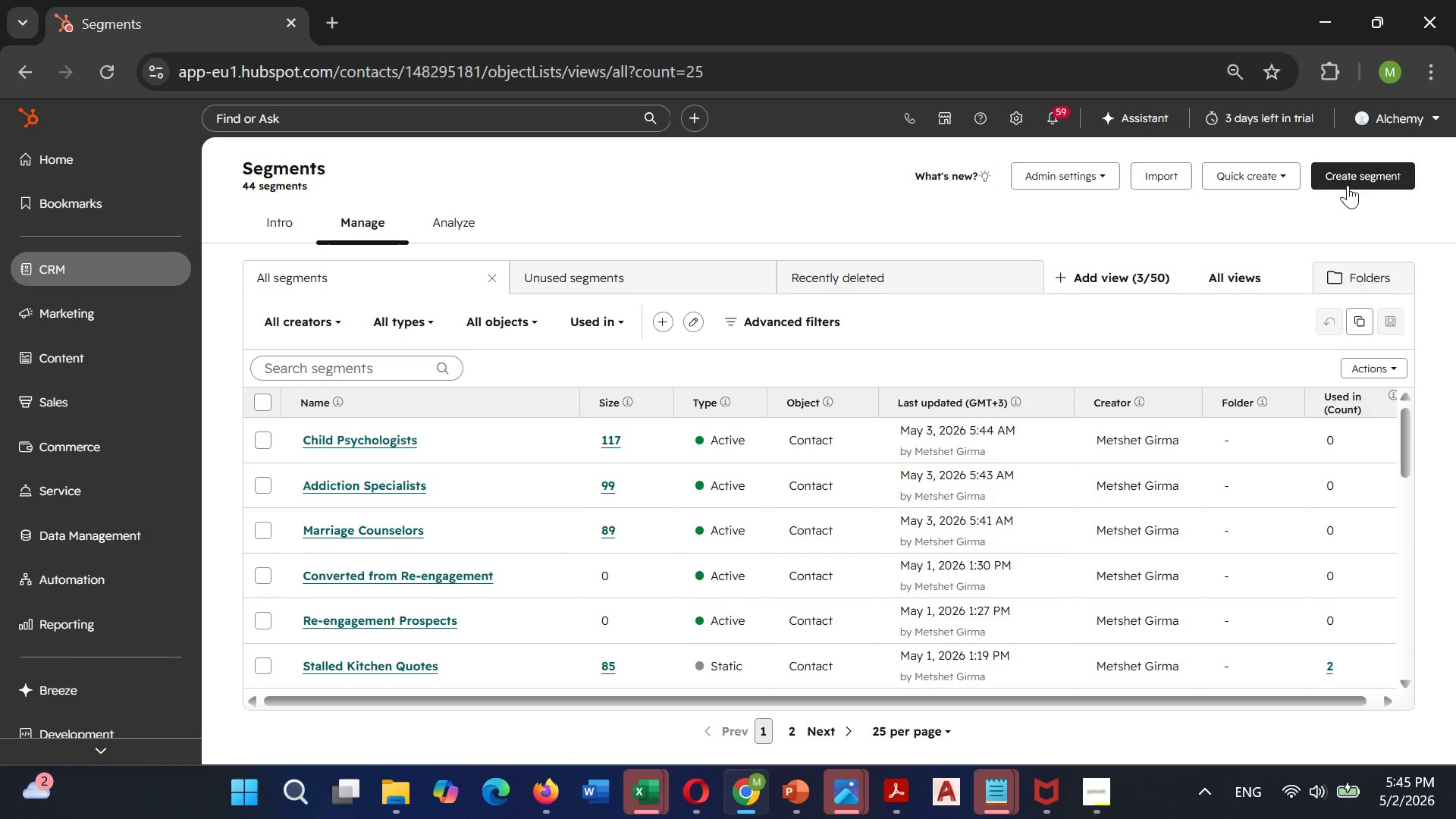 
left_click([1350, 181])
 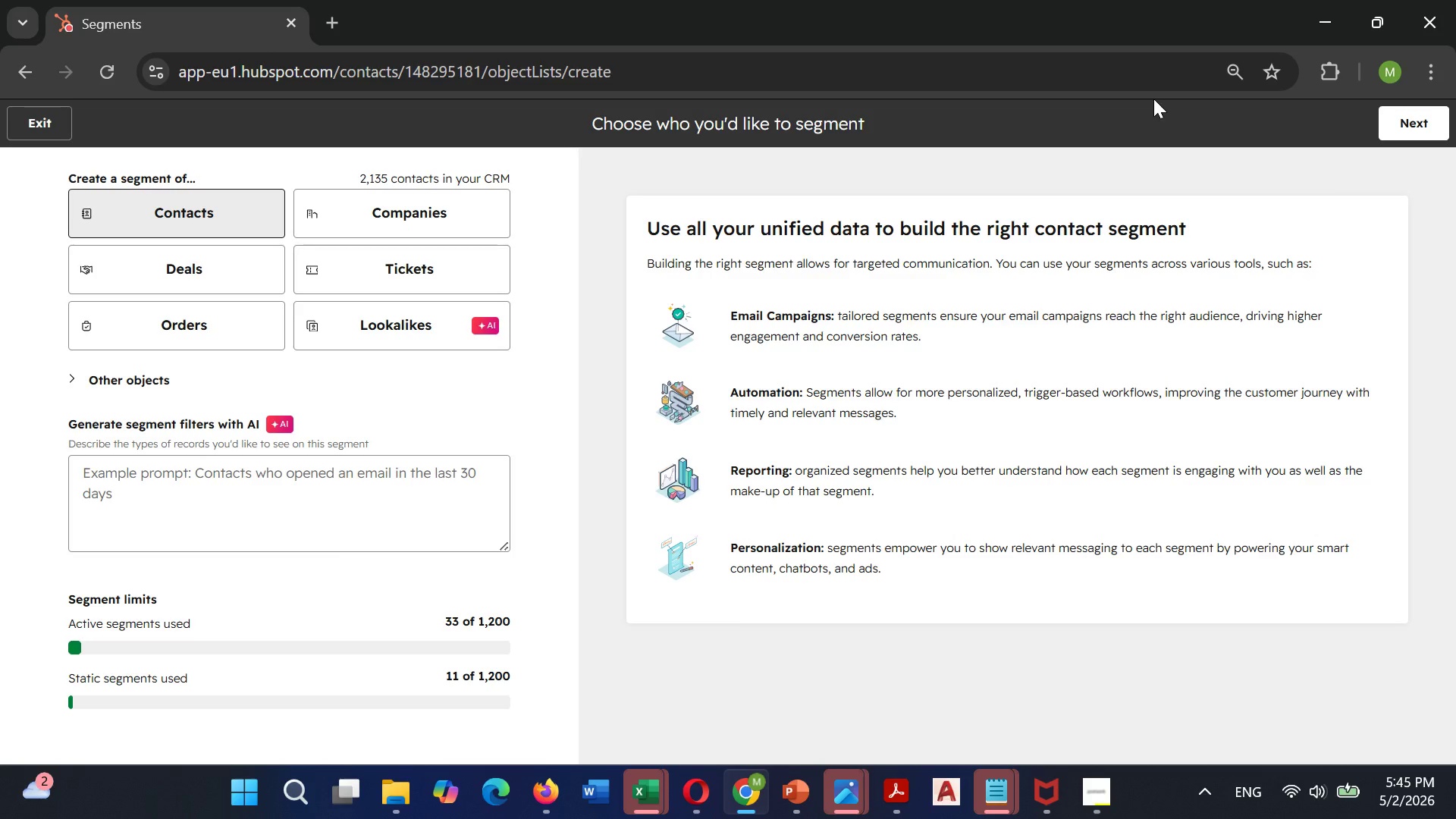 
left_click([1404, 121])
 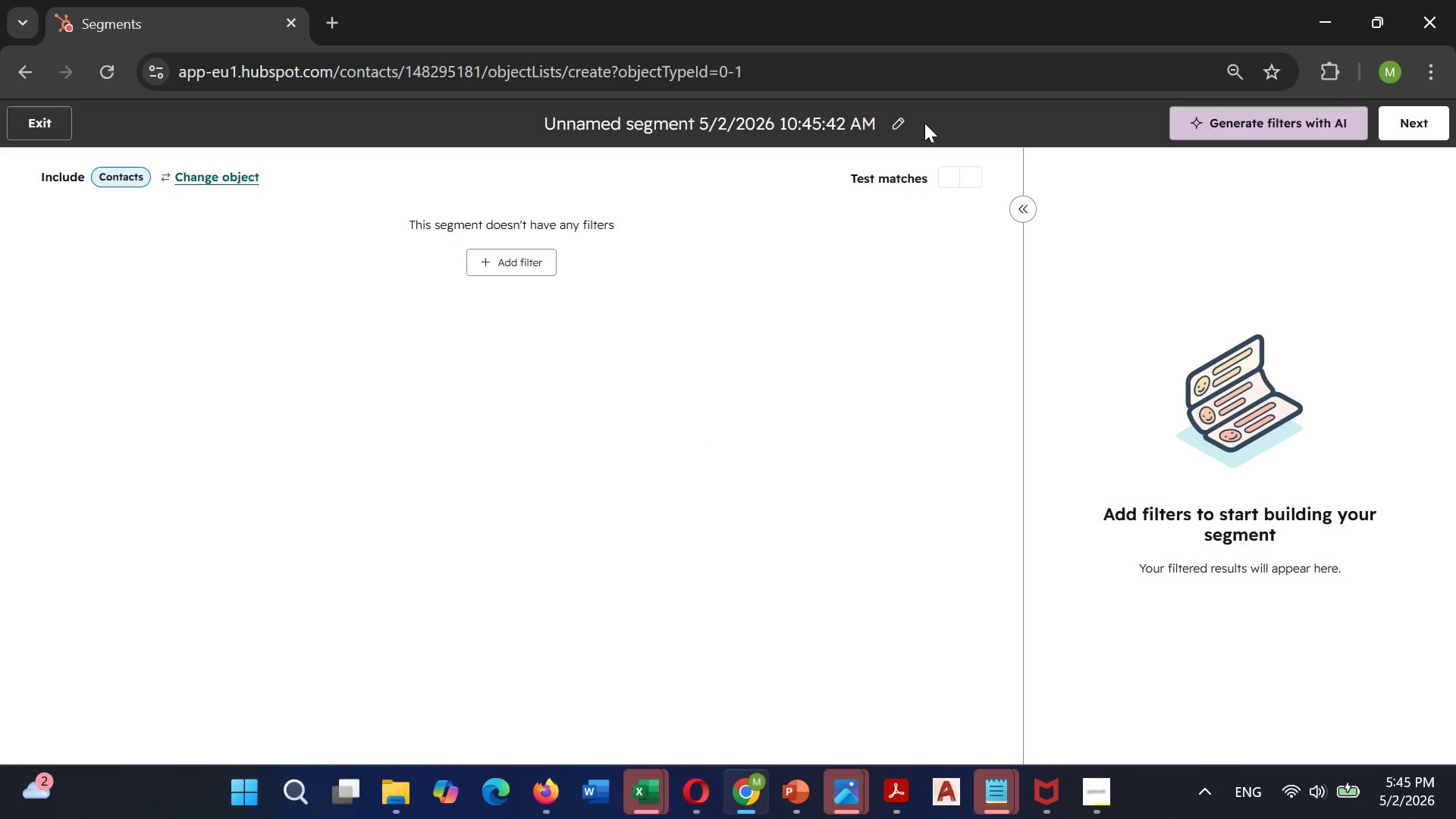 
left_click([897, 121])
 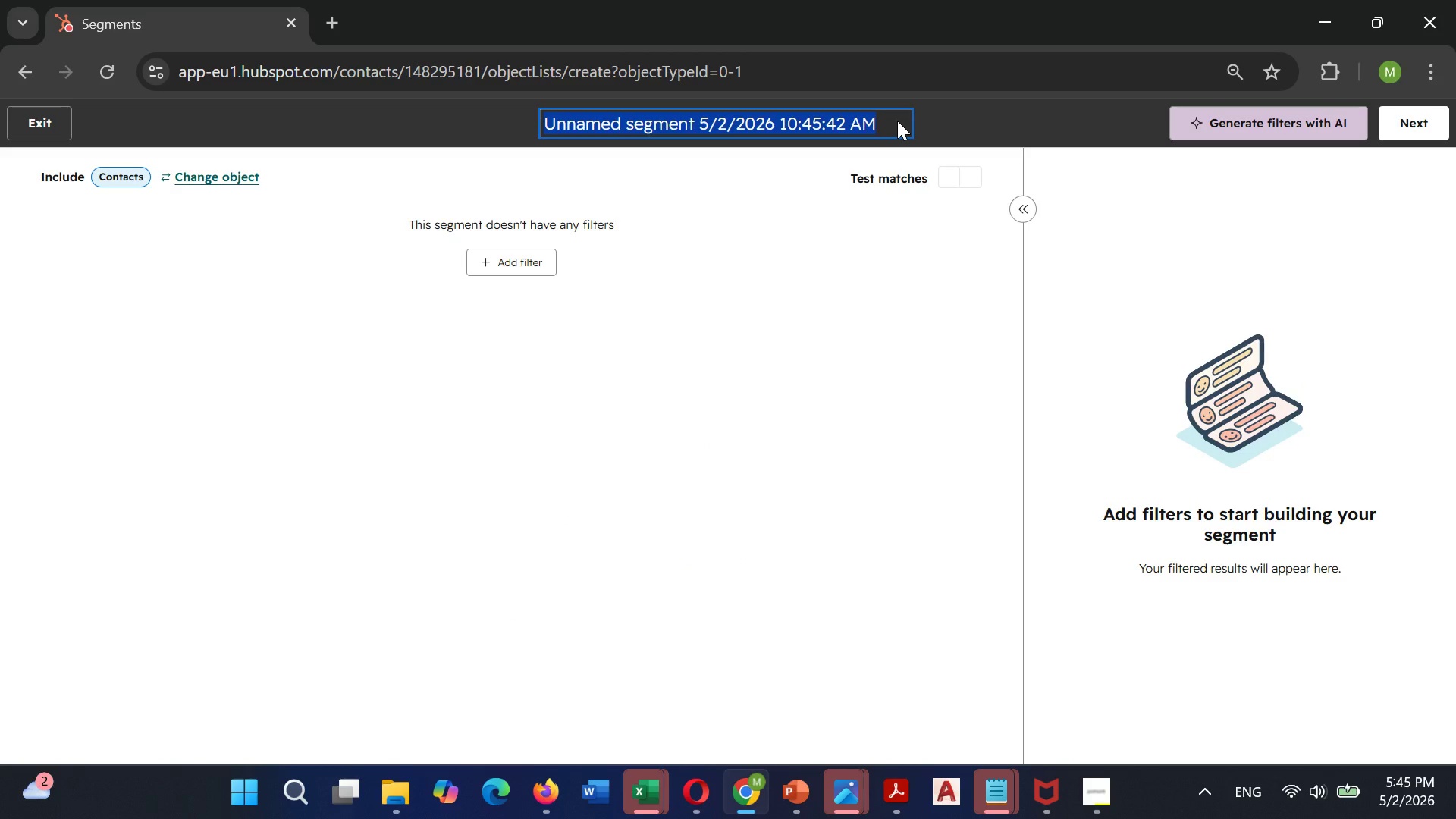 
key(Backspace)
type(career )
 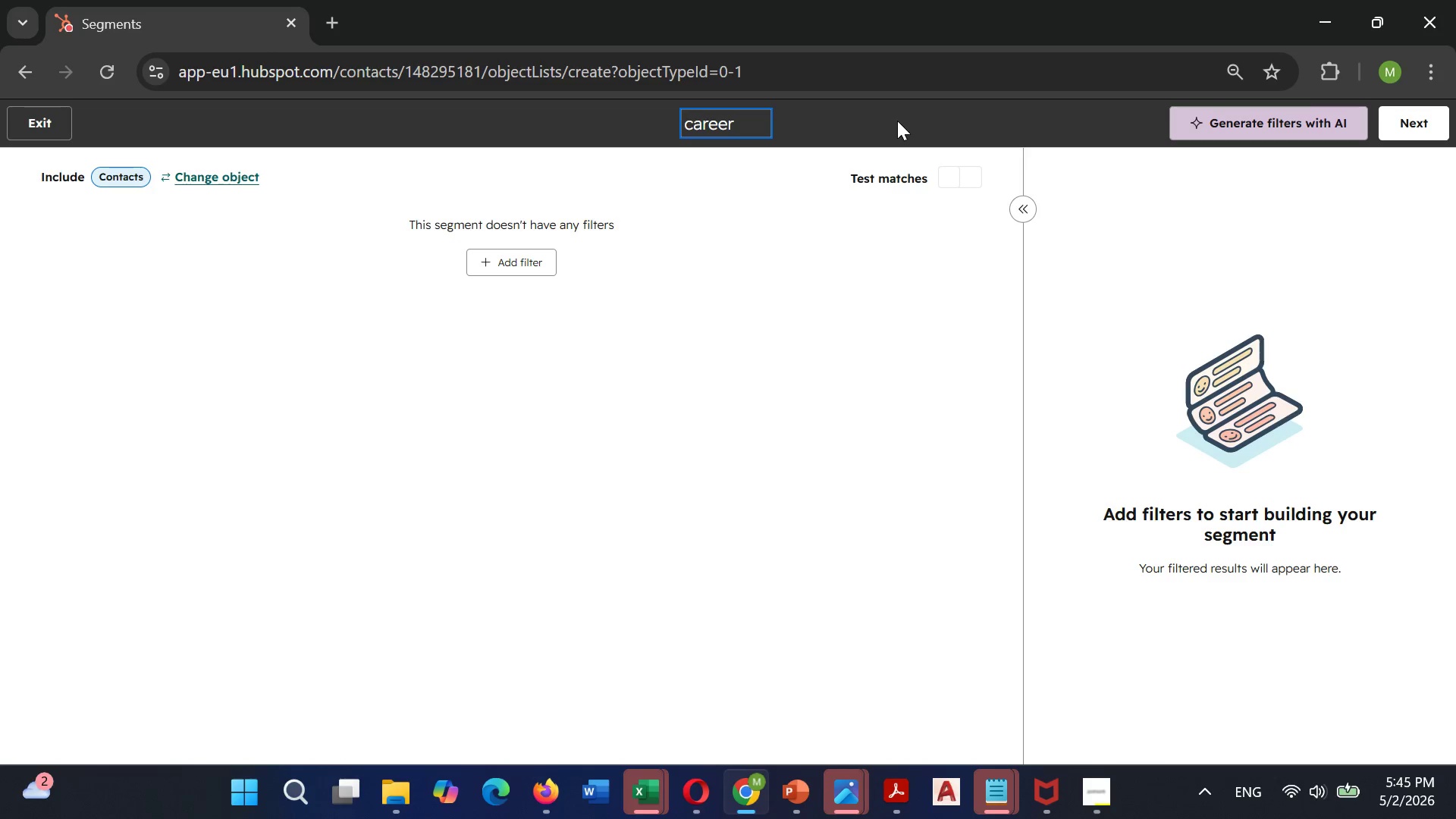 
type(Coaches)
 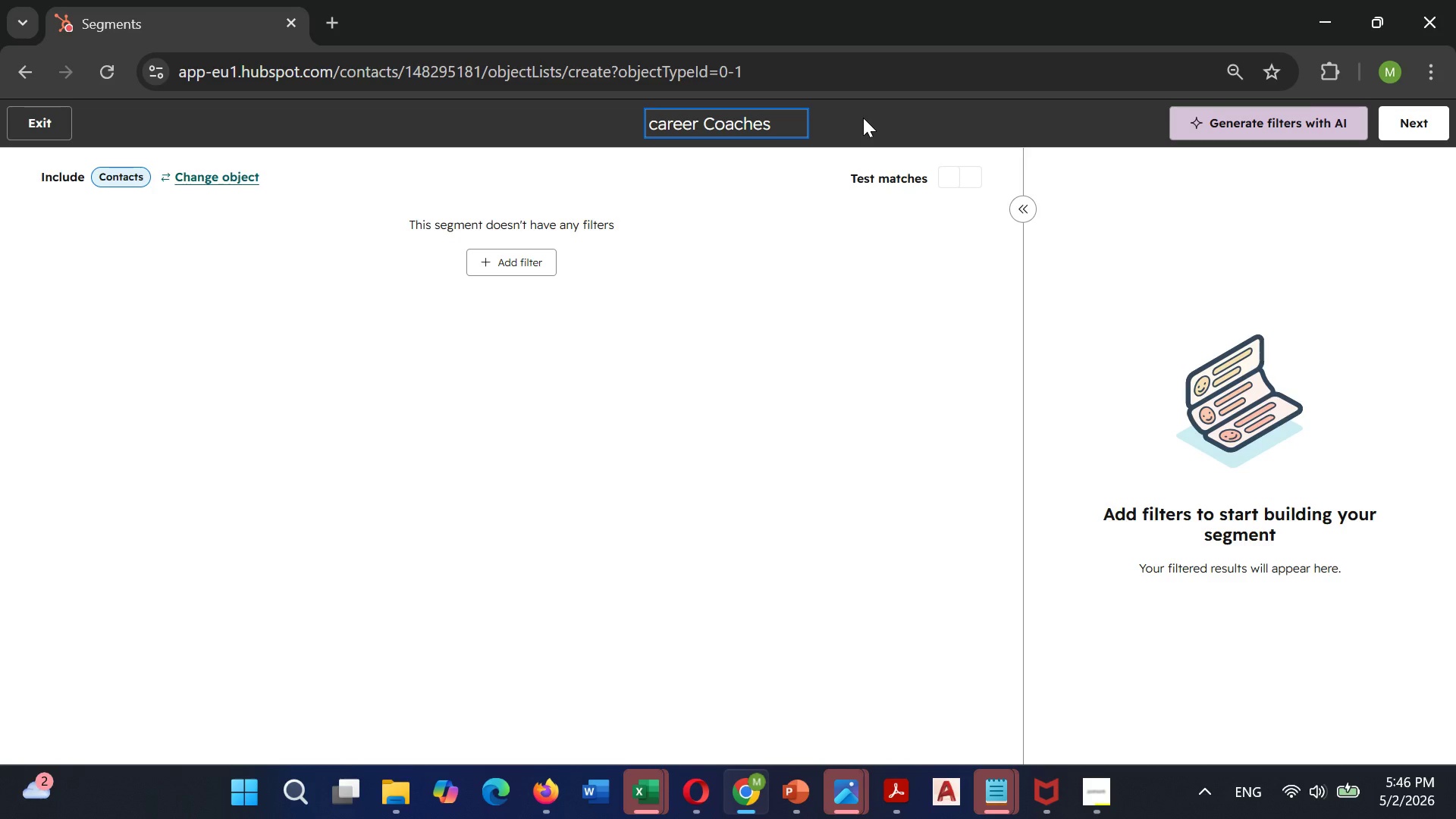 
left_click([750, 284])
 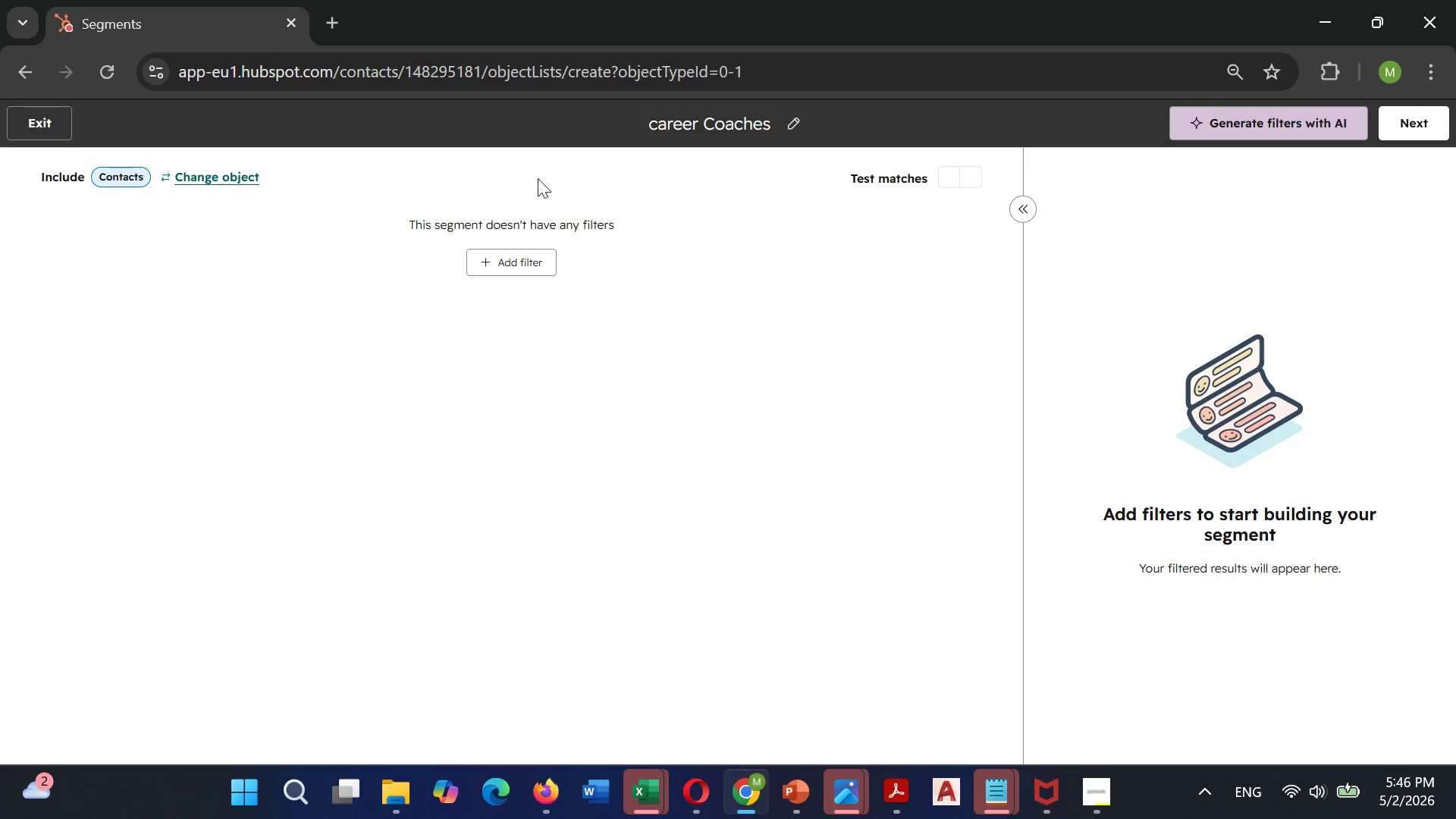 
left_click([507, 251])
 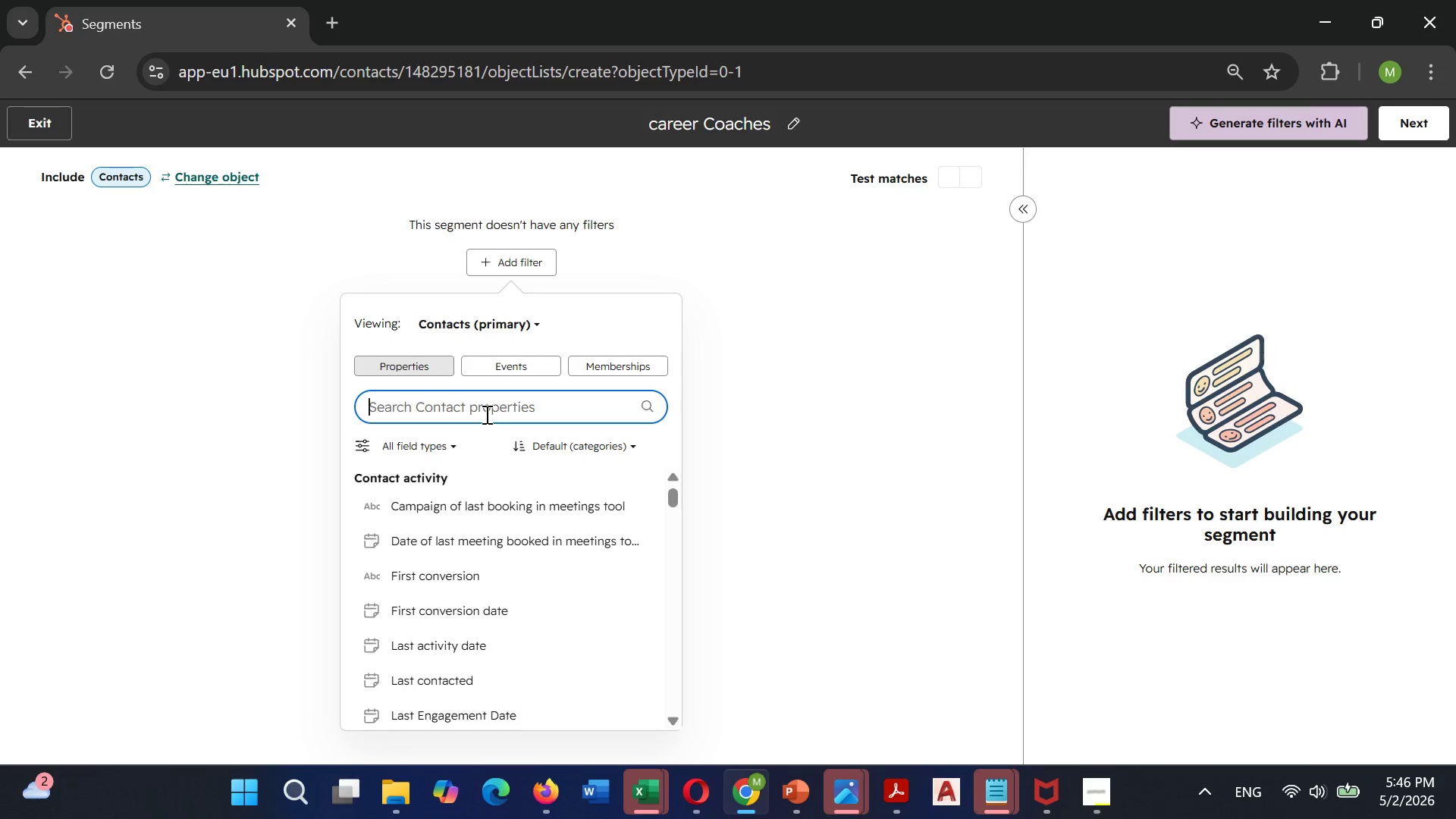 
type(pract)
 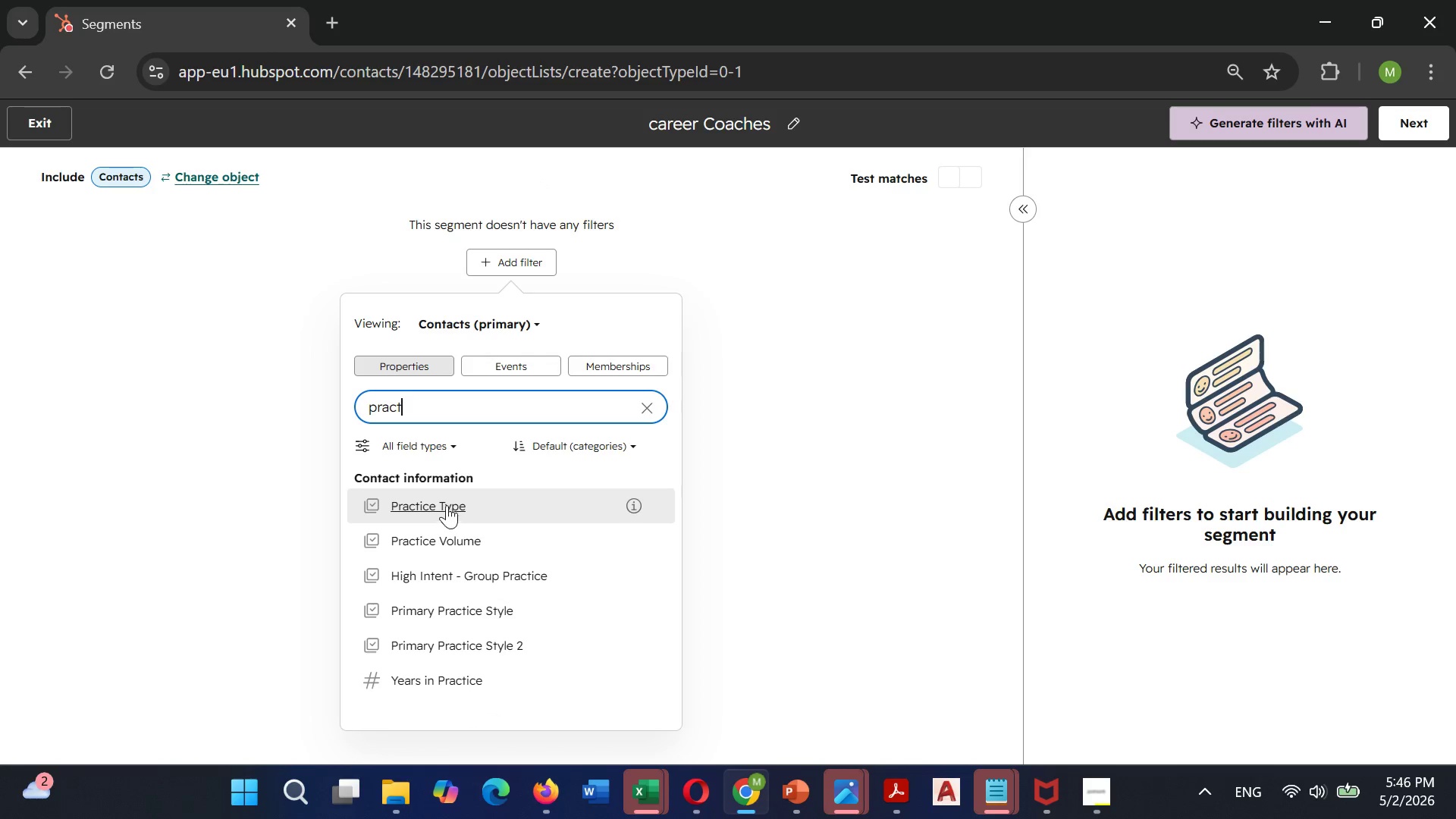 
left_click([444, 502])
 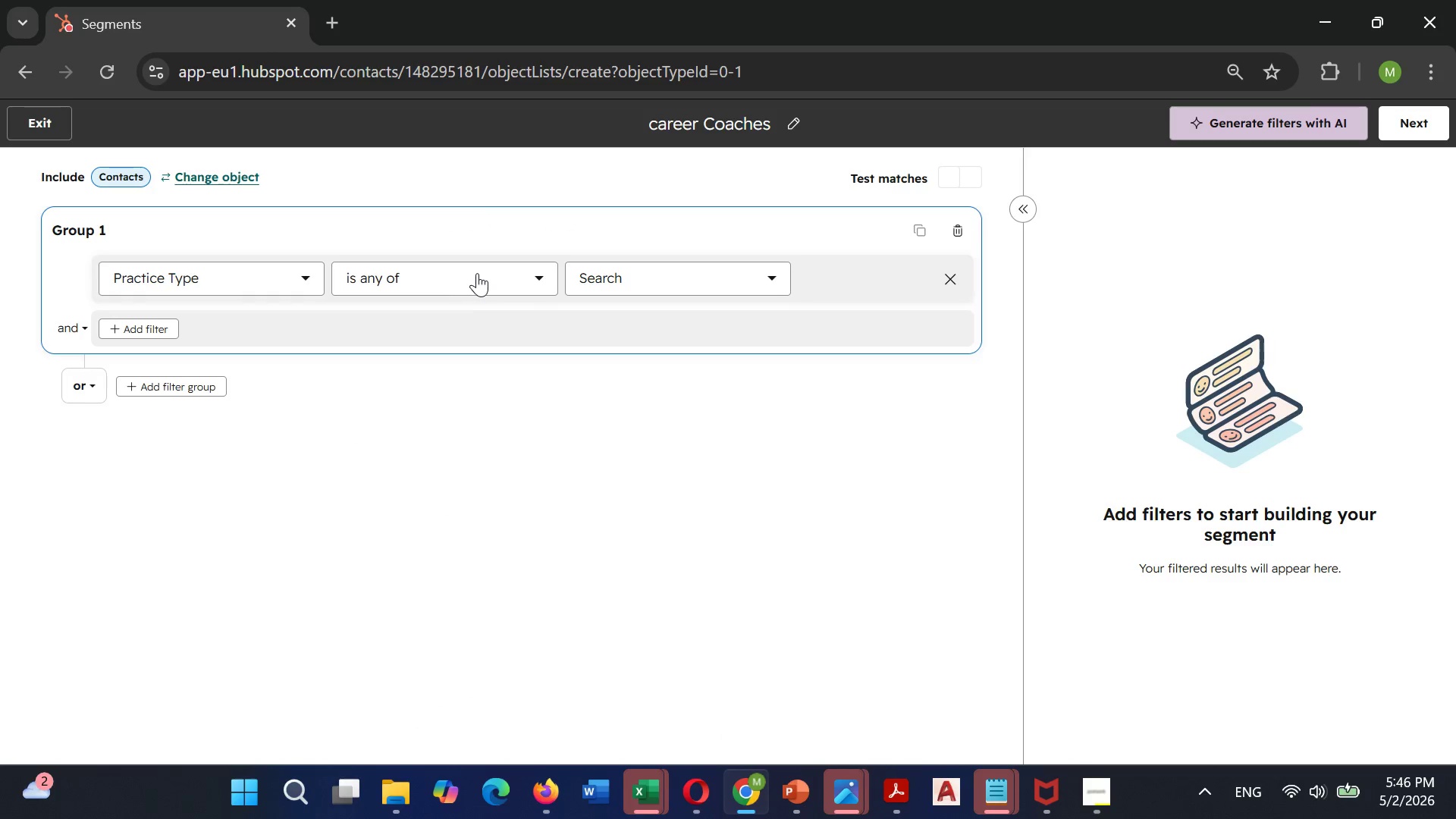 
left_click([477, 272])
 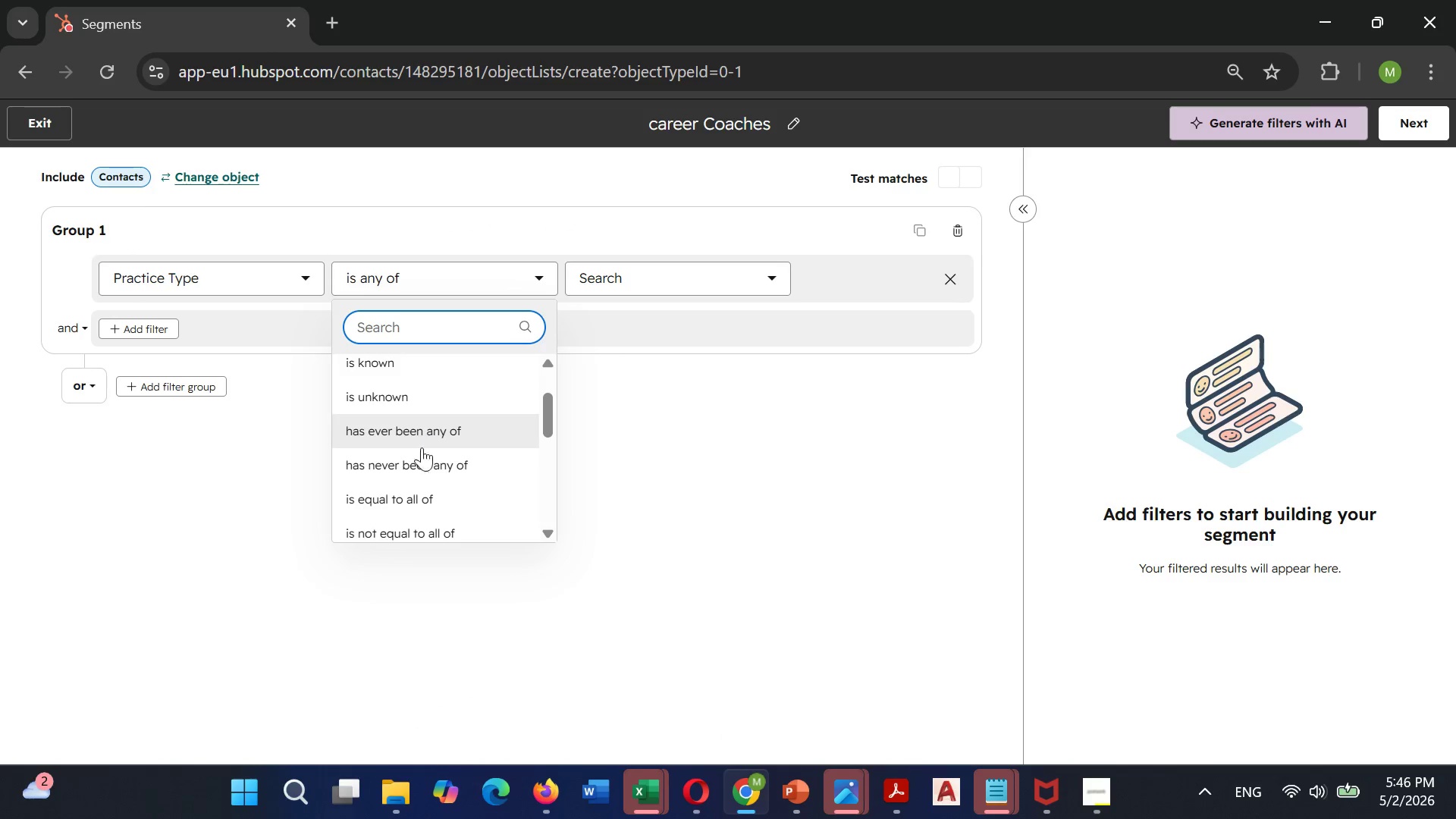 
left_click([394, 491])
 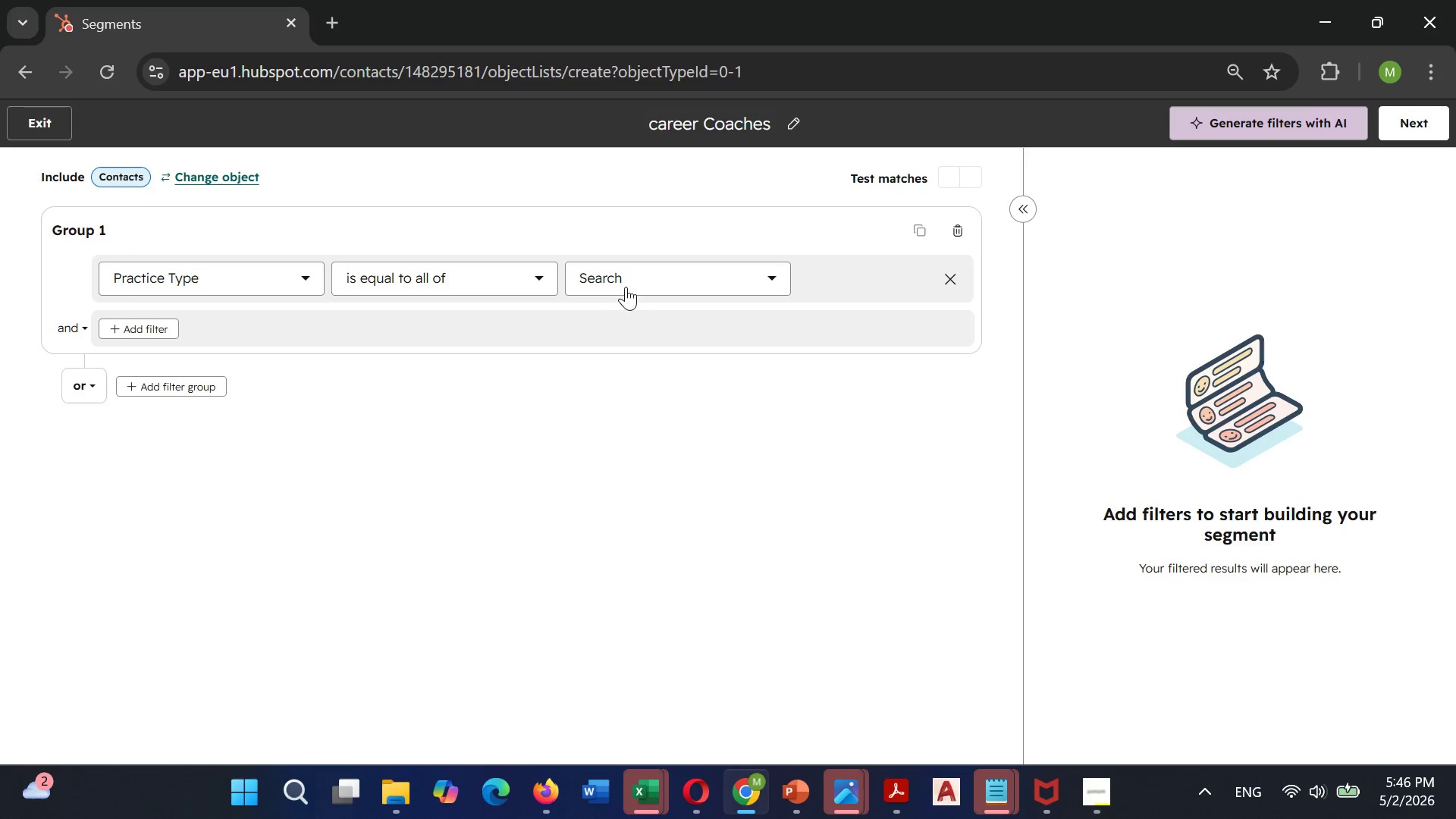 
left_click([635, 286])
 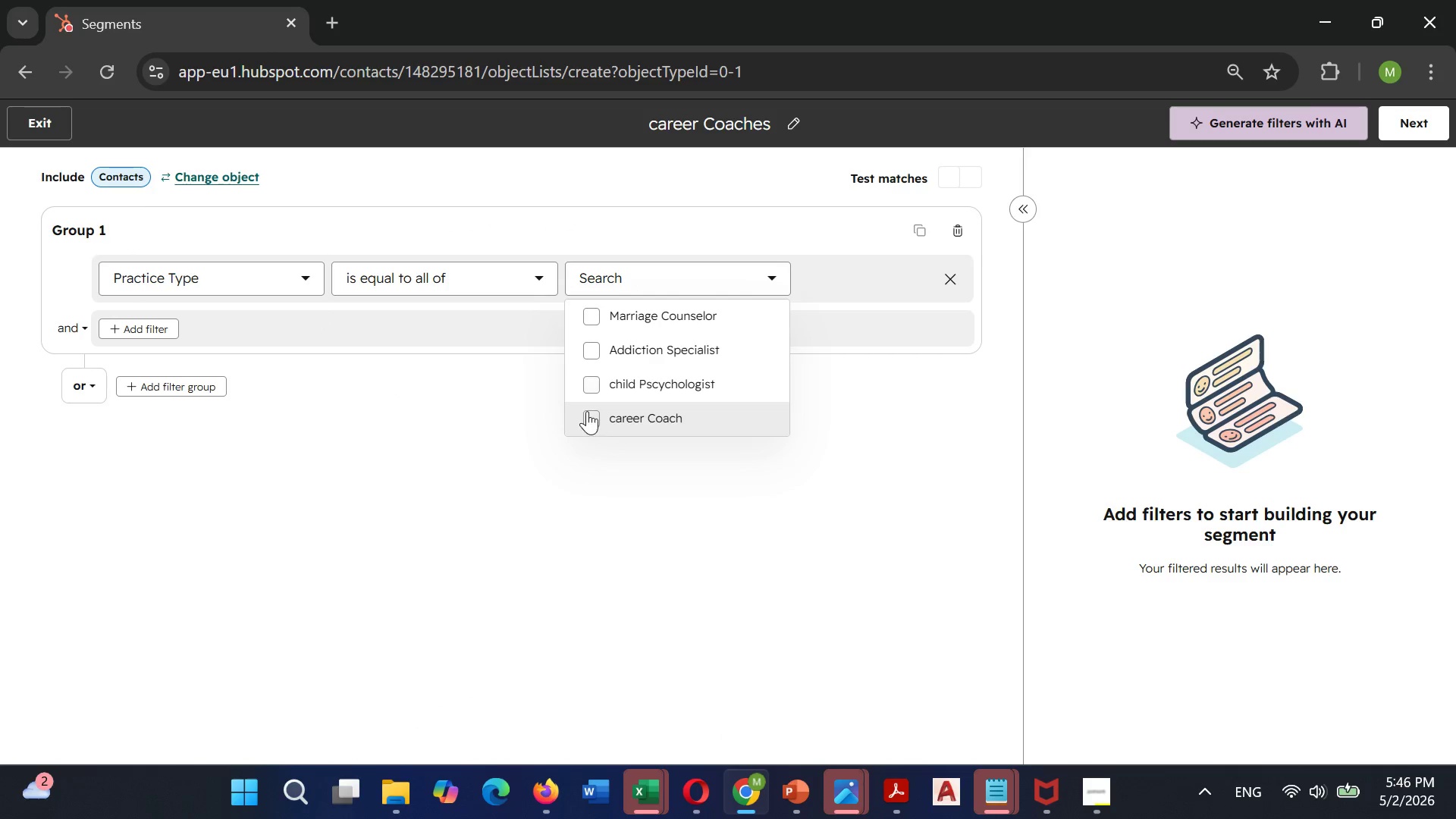 
left_click([588, 418])
 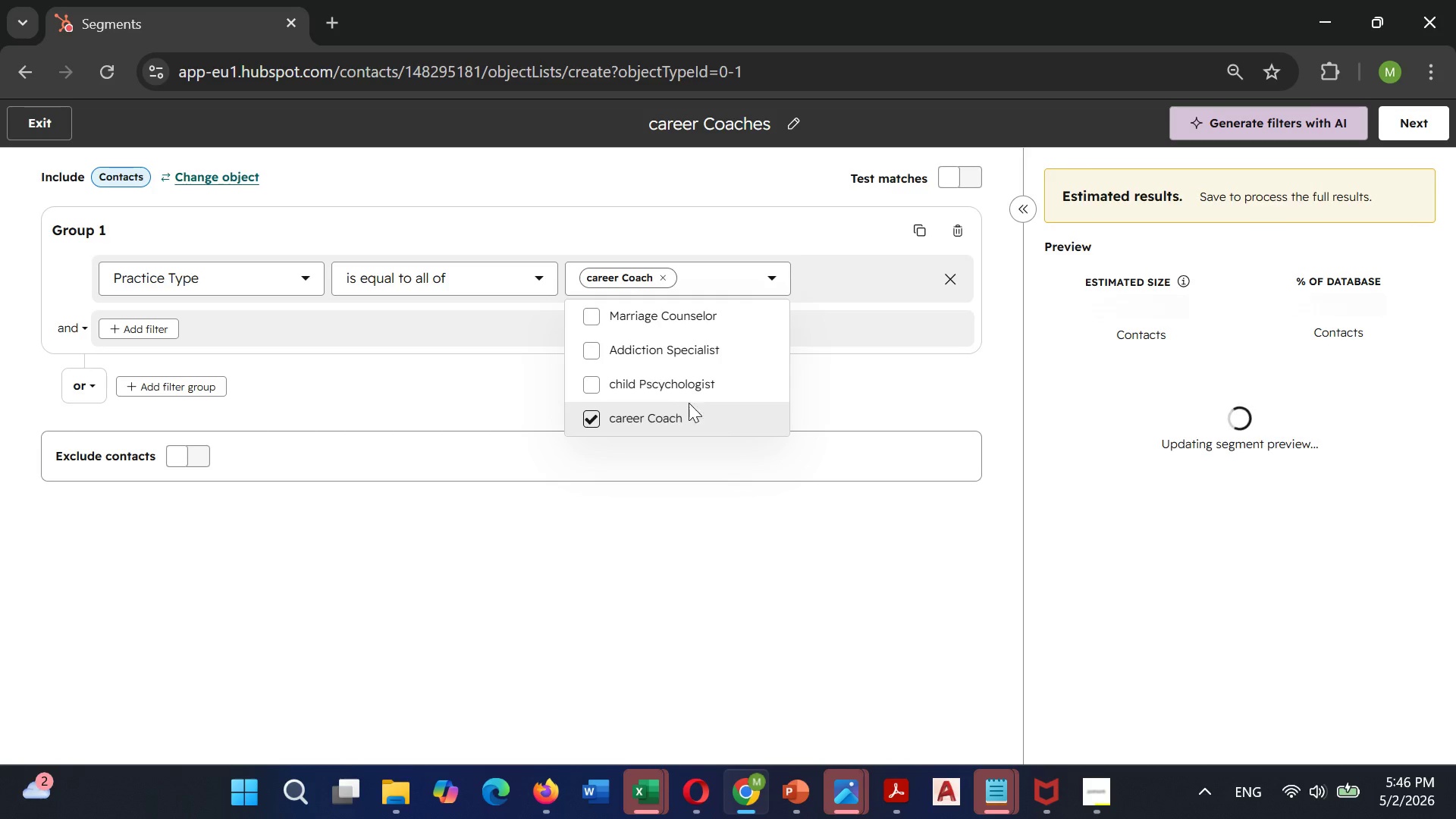 
left_click([914, 381])
 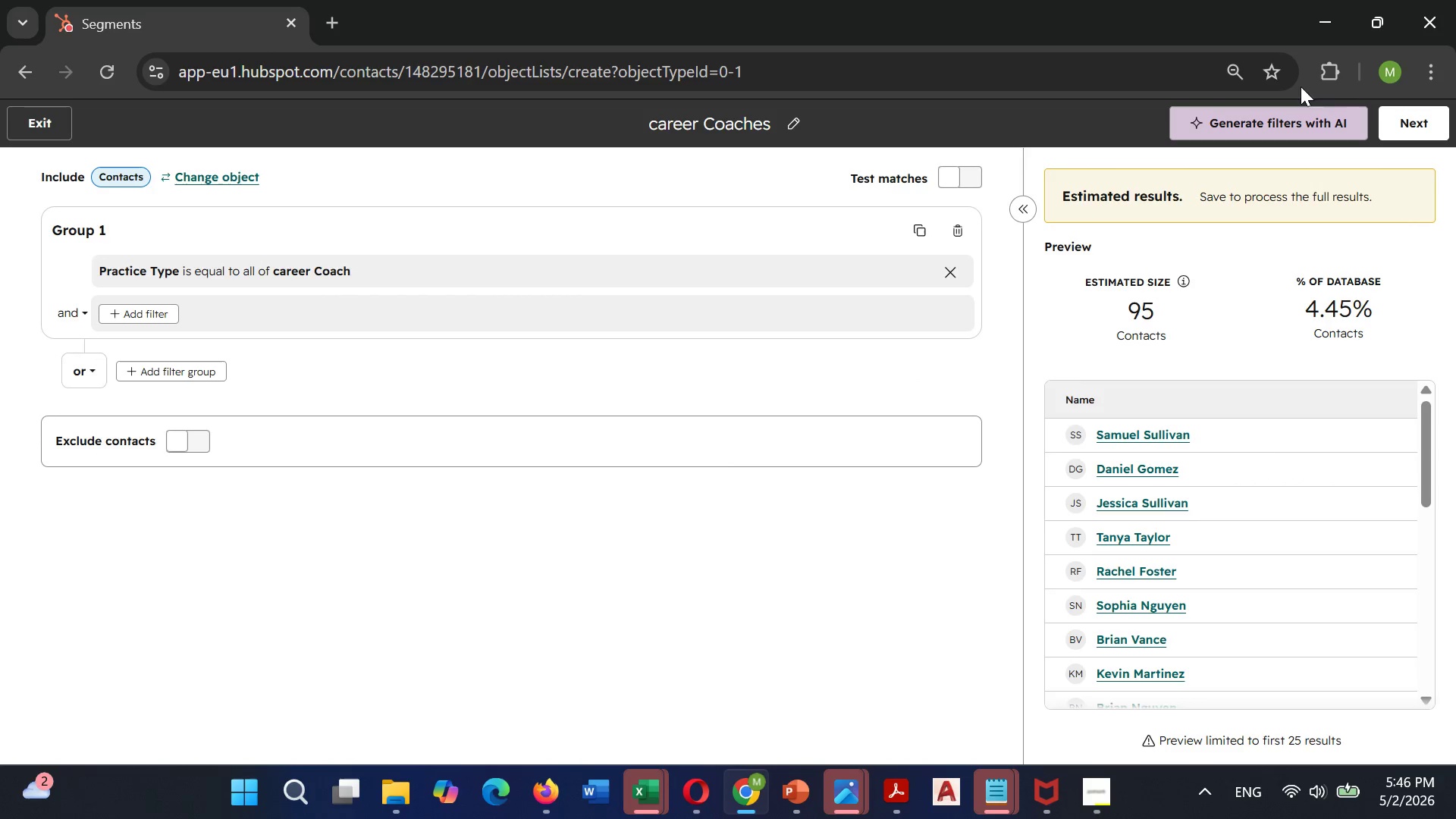 
wait(6.05)
 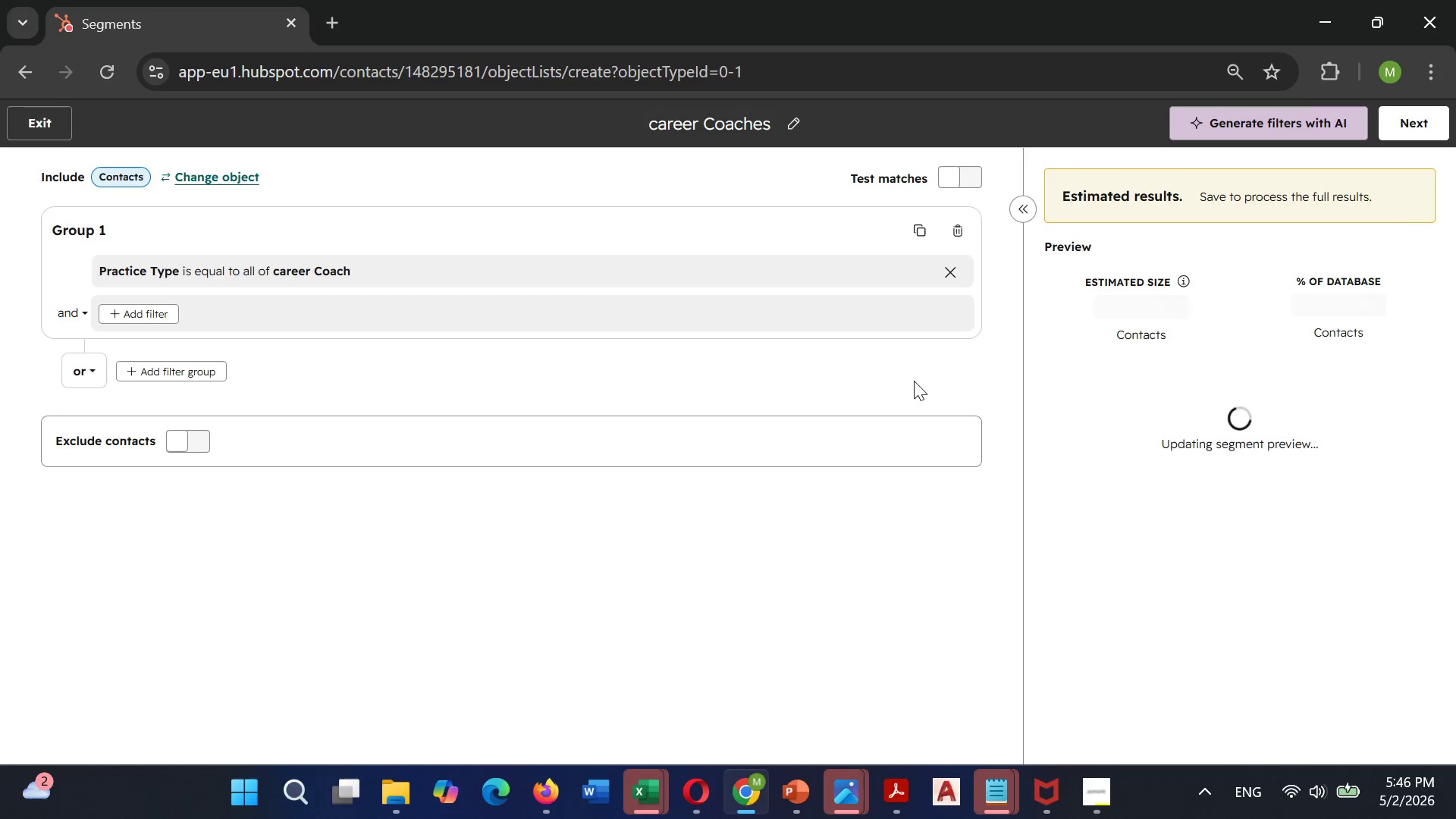 
left_click([1413, 122])
 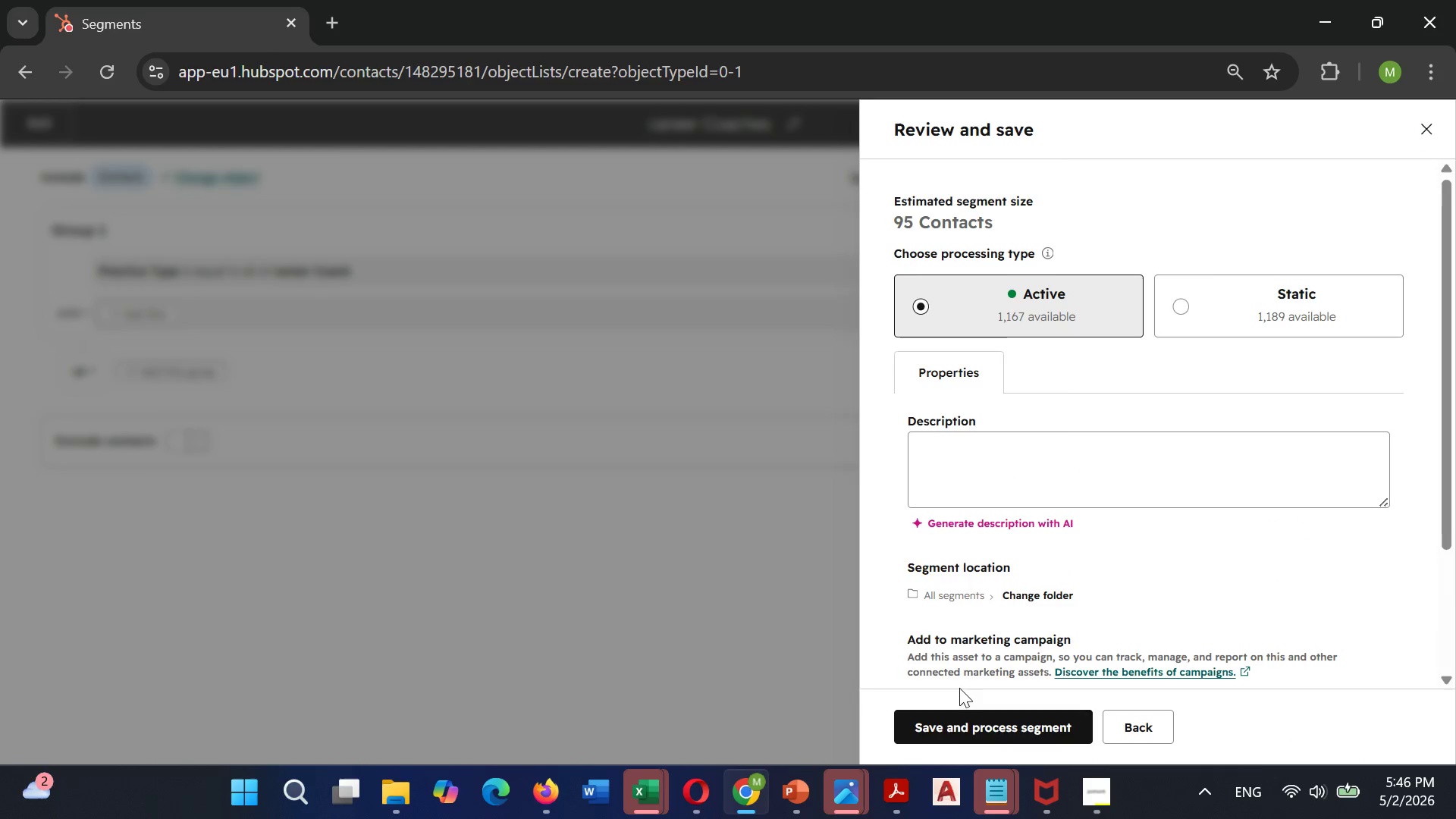 
left_click([949, 729])
 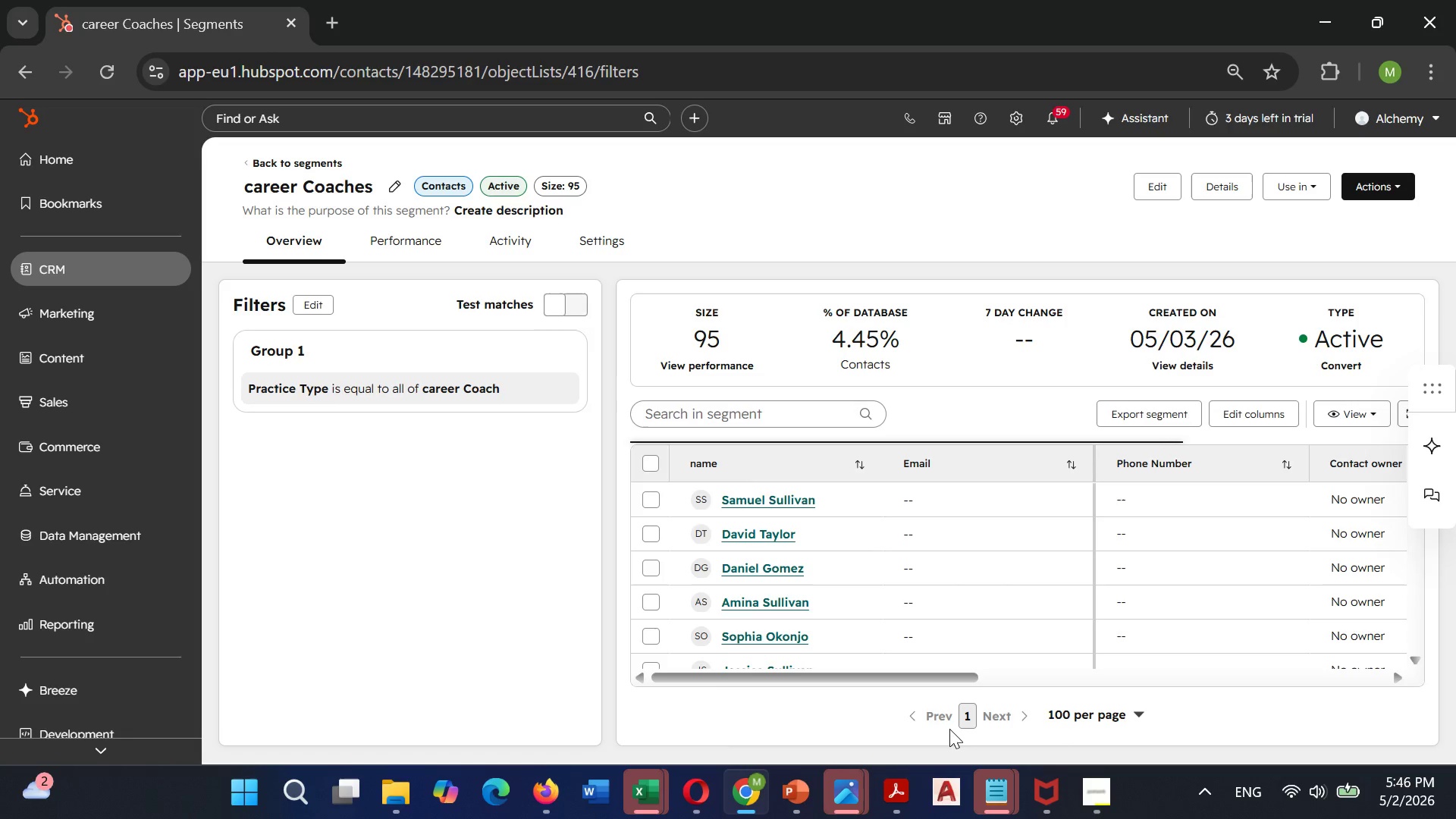 
wait(28.51)
 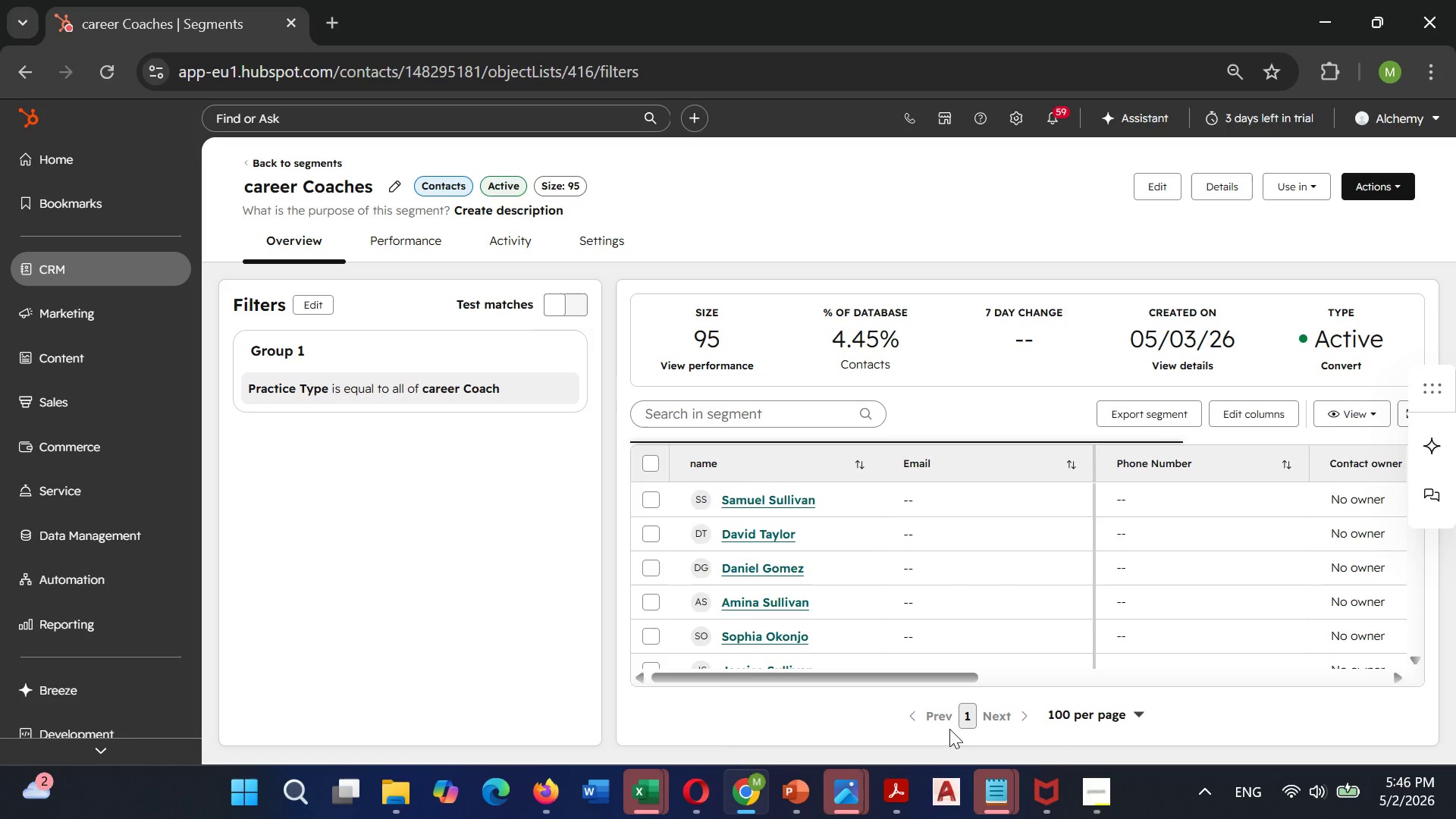 
left_click([25, 319])
 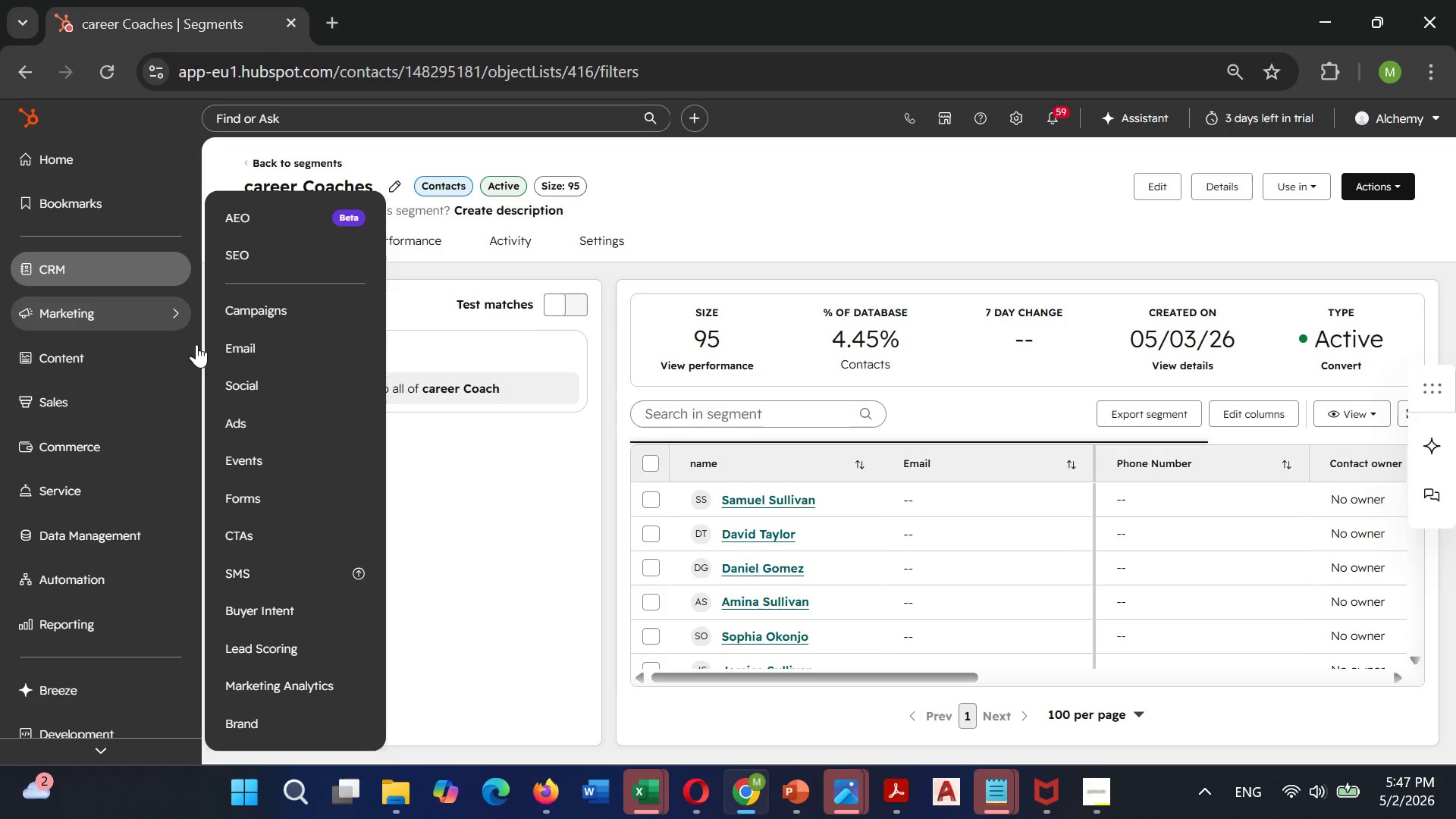 
left_click([233, 347])
 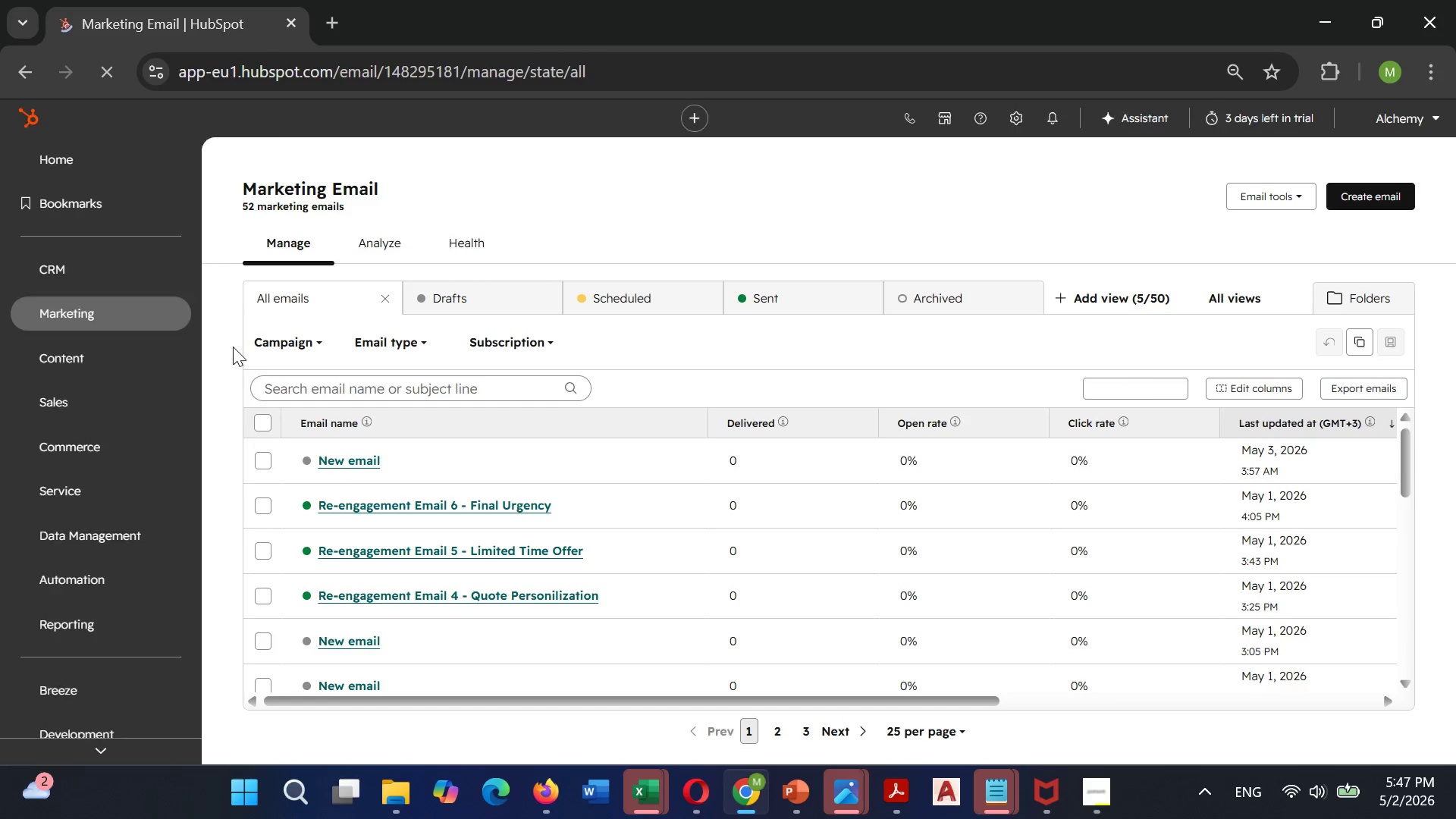 
wait(8.09)
 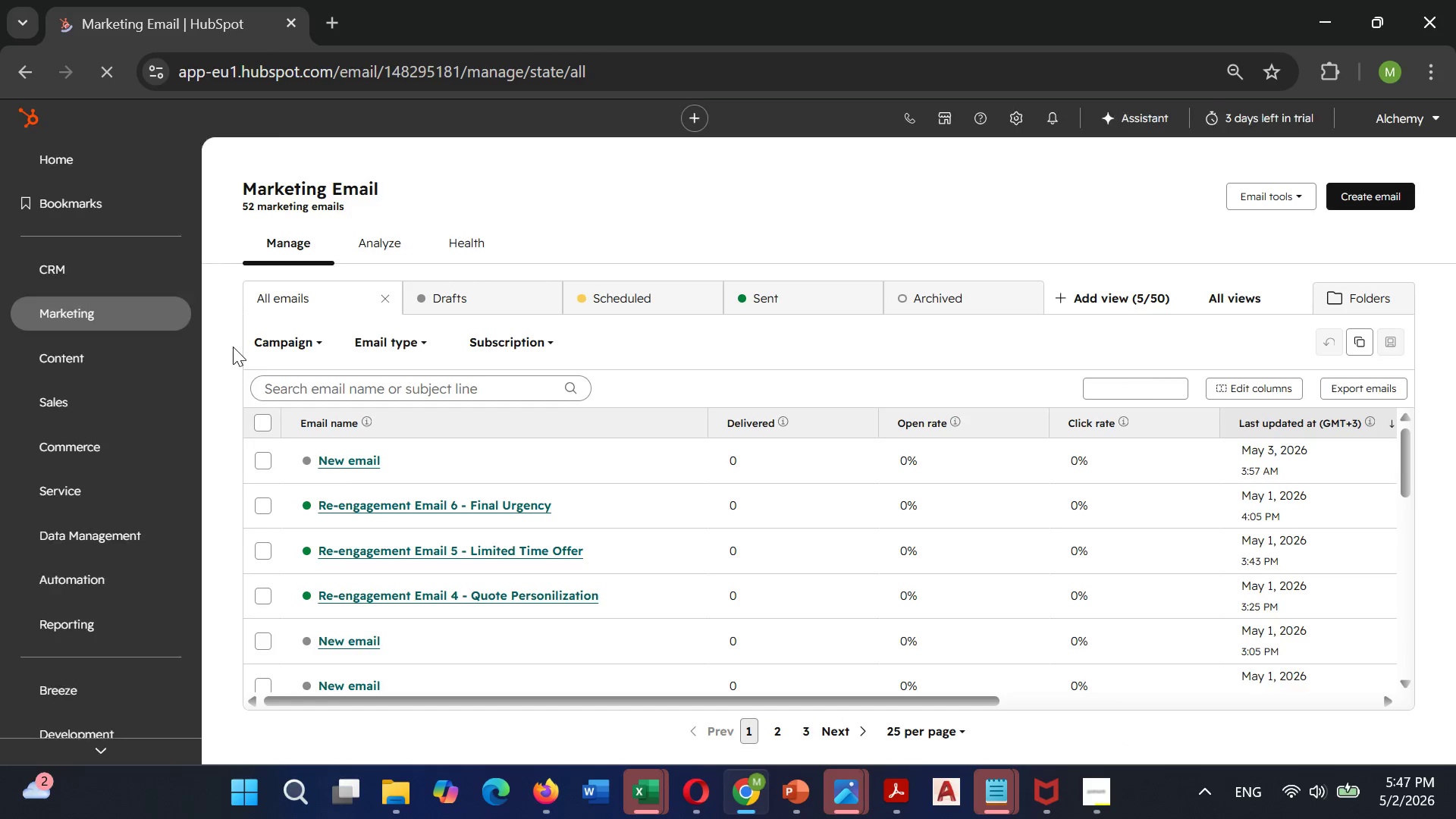 
left_click([1361, 201])
 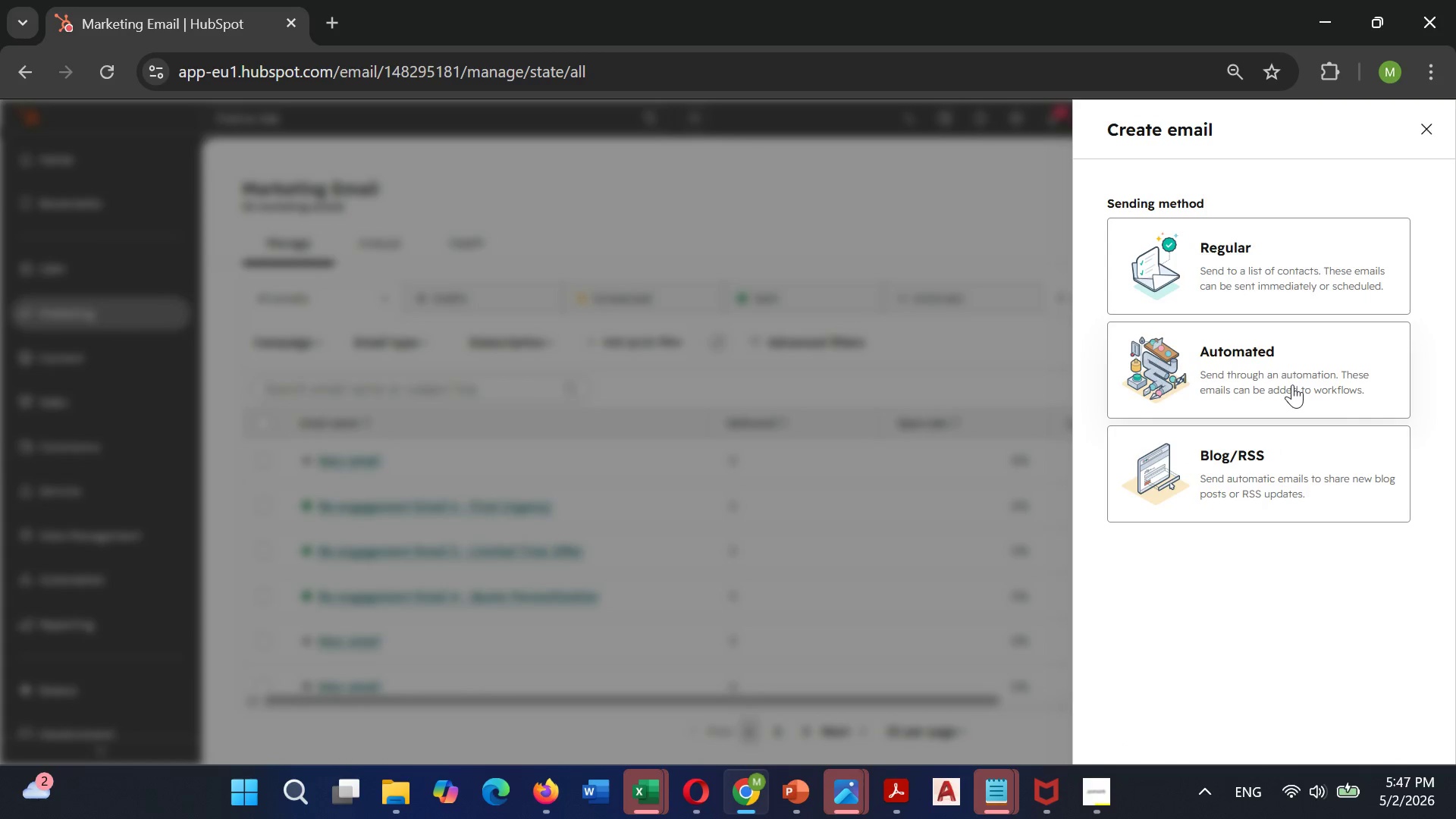 
left_click([1292, 385])
 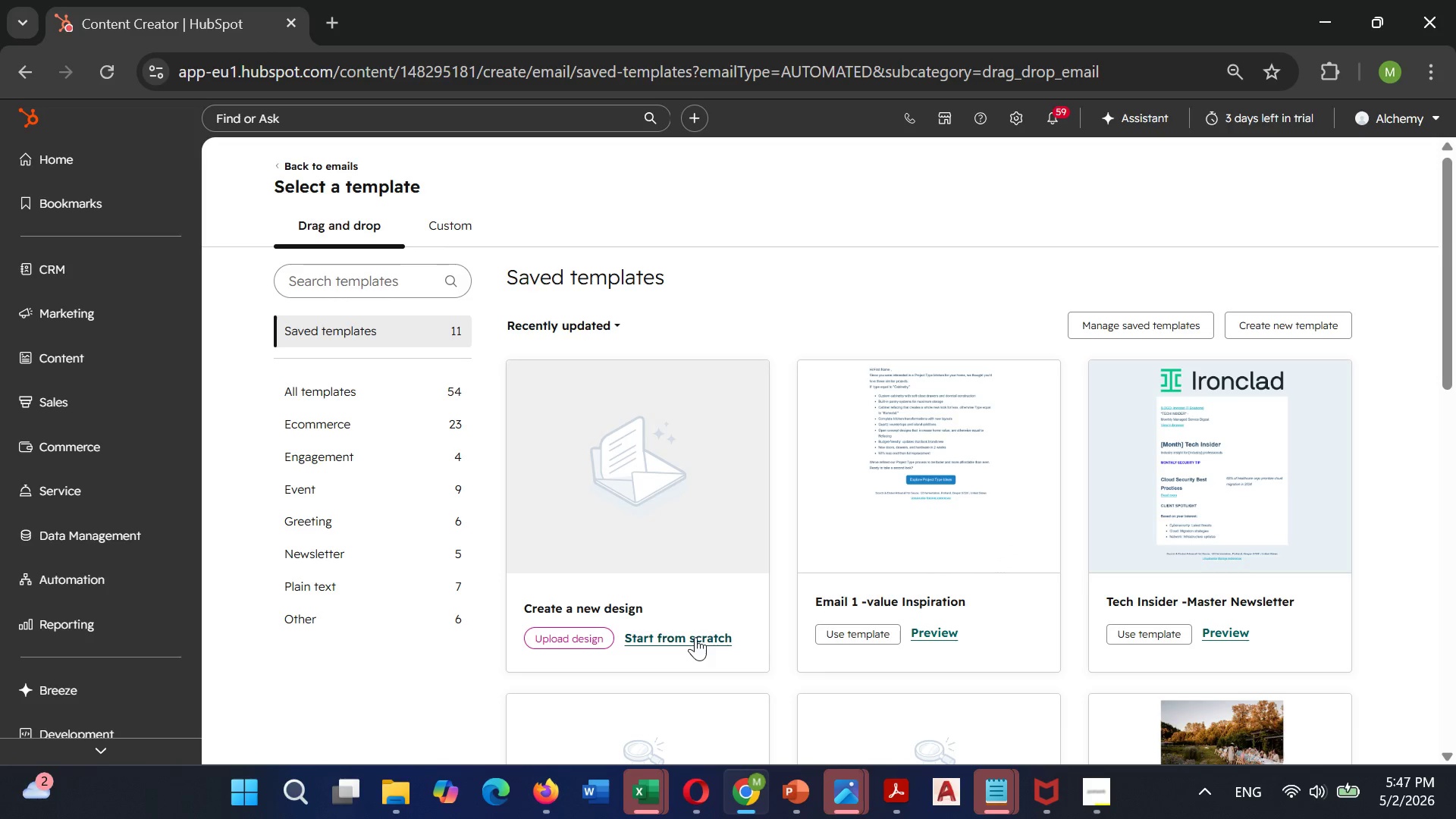 
wait(9.05)
 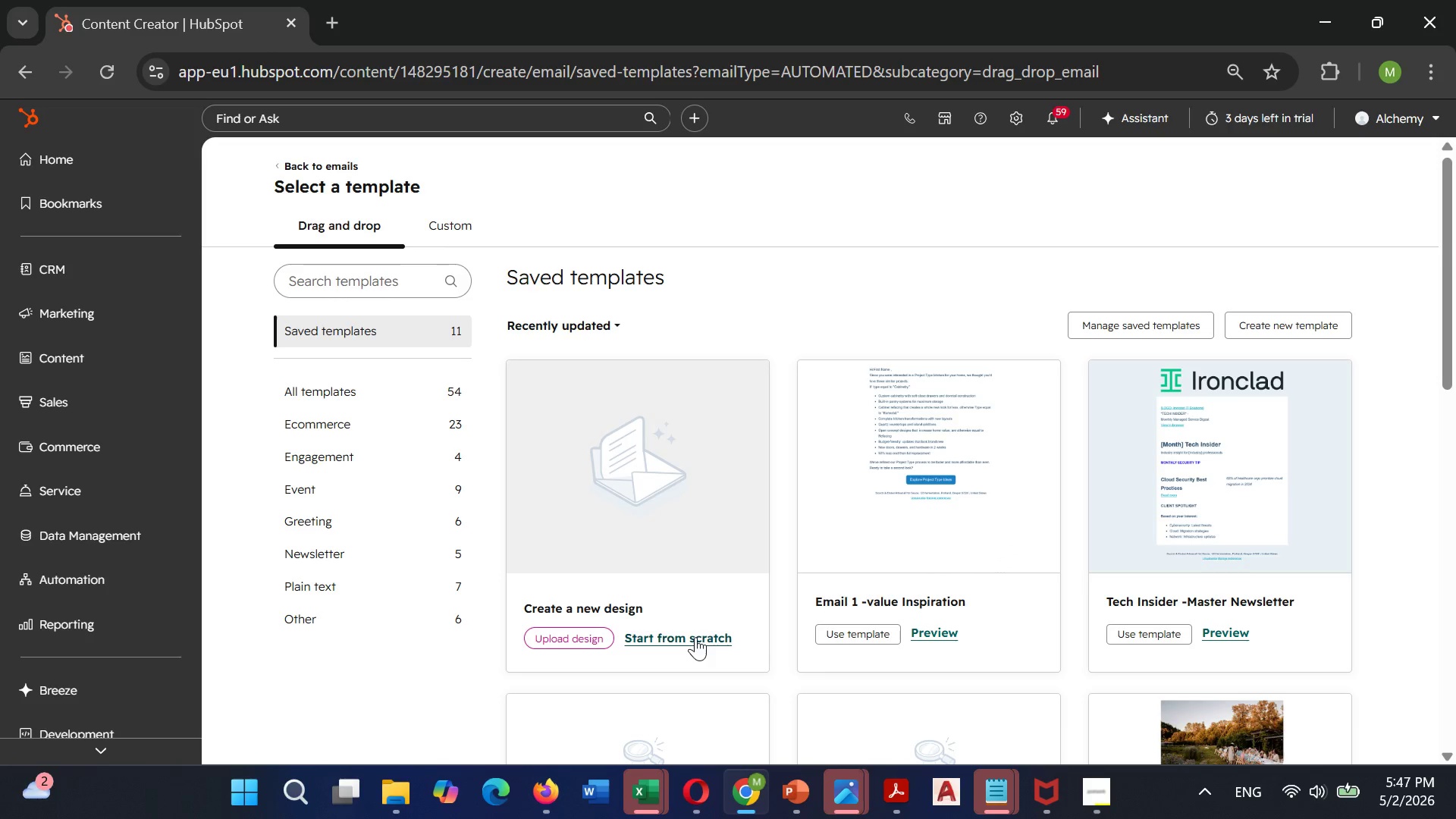 
left_click([780, 118])
 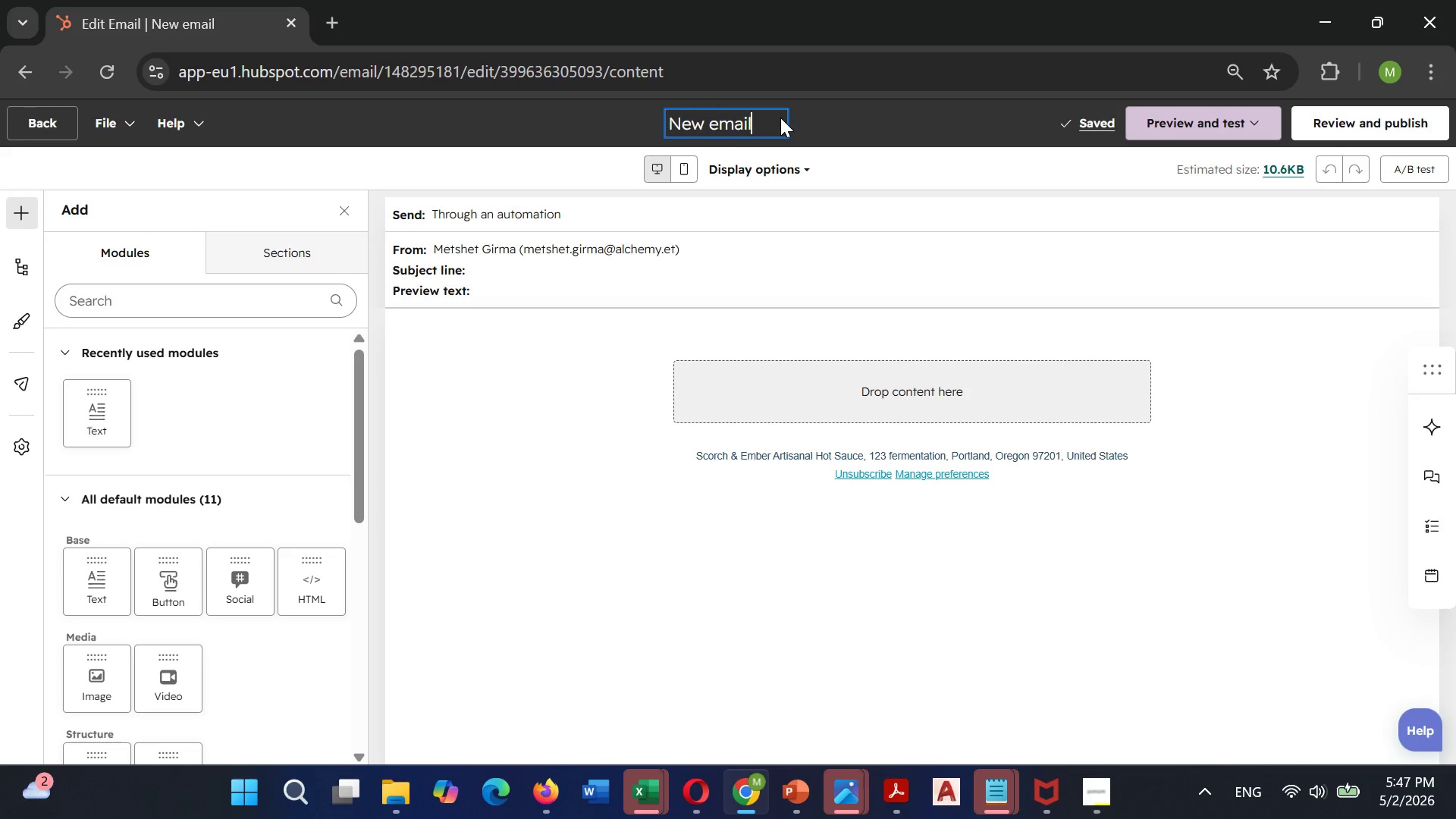 
hold_key(key=Backspace, duration=0.89)
 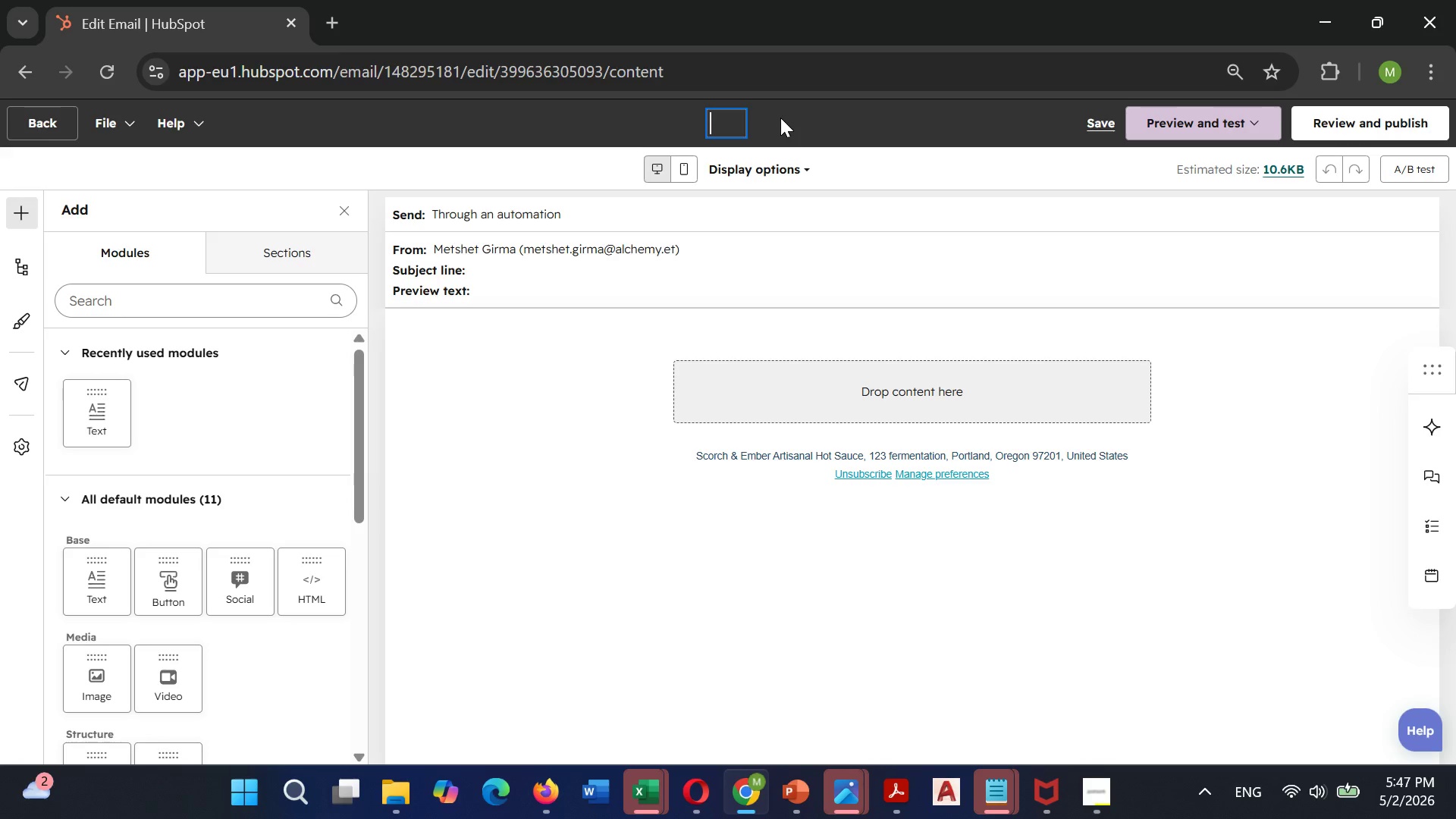 
type(MC)
 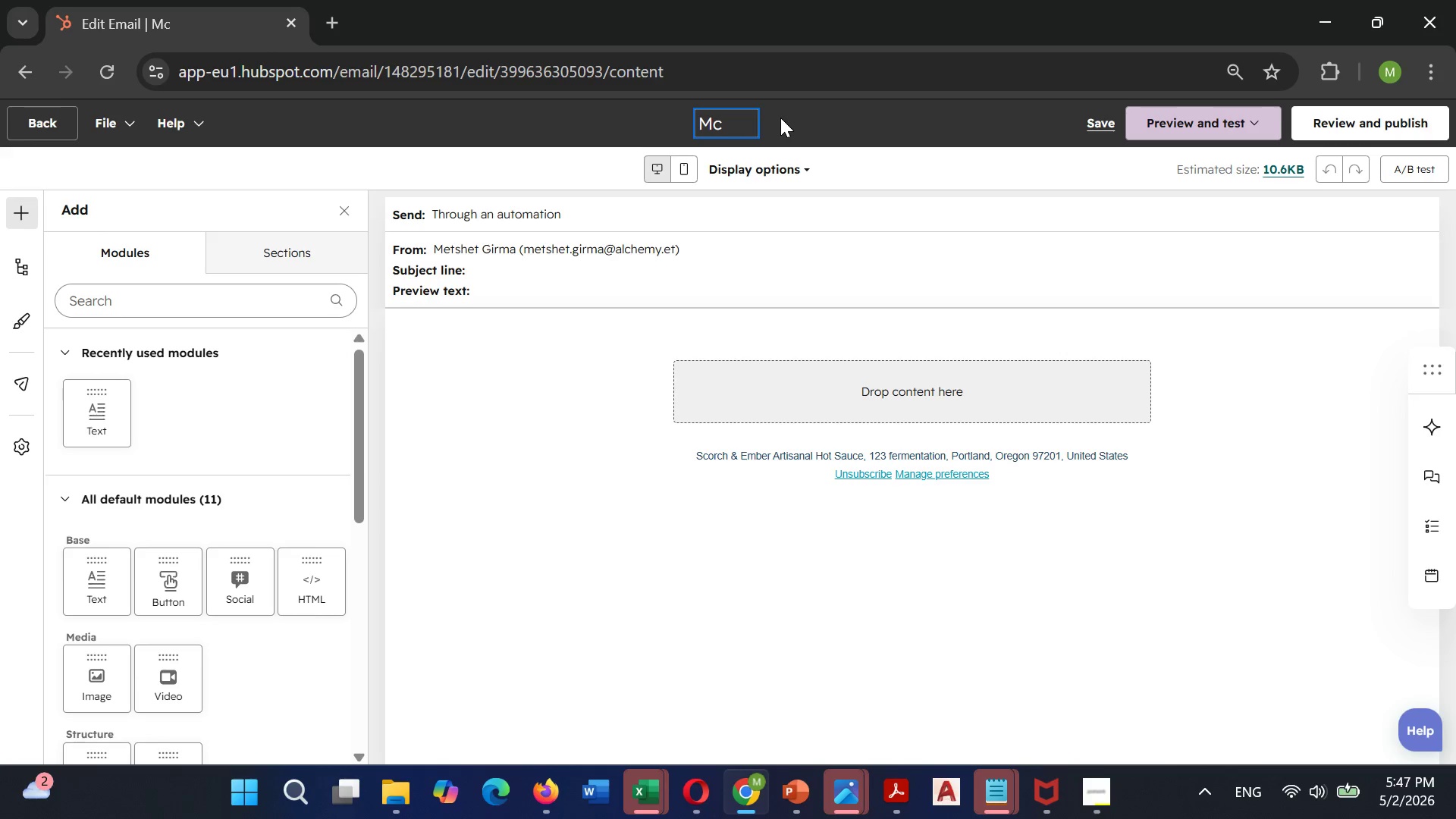 
type(_Re)
key(Backspace)
key(Backspace)
type(EMail)
 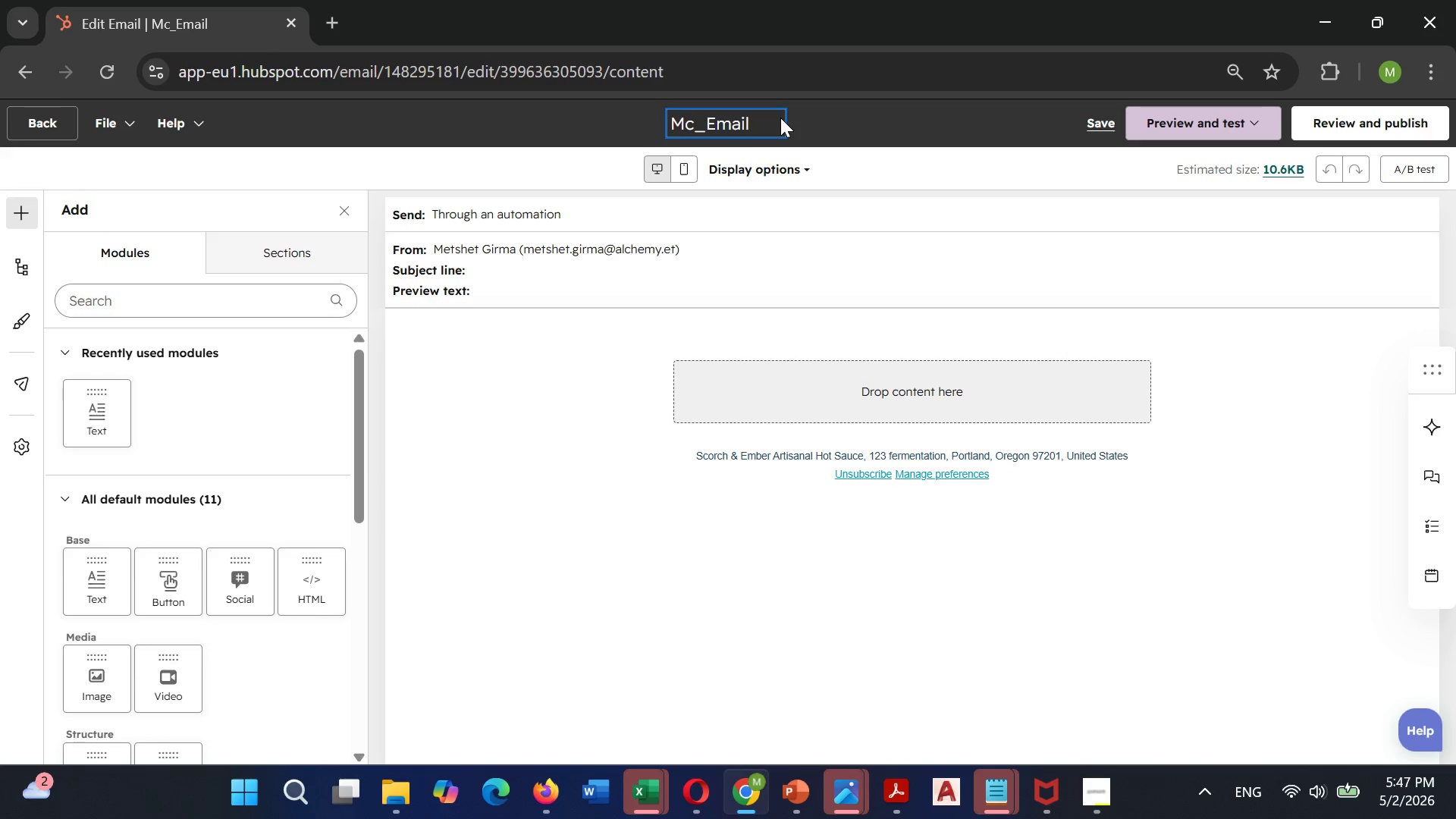 
type(1_Reminder)
 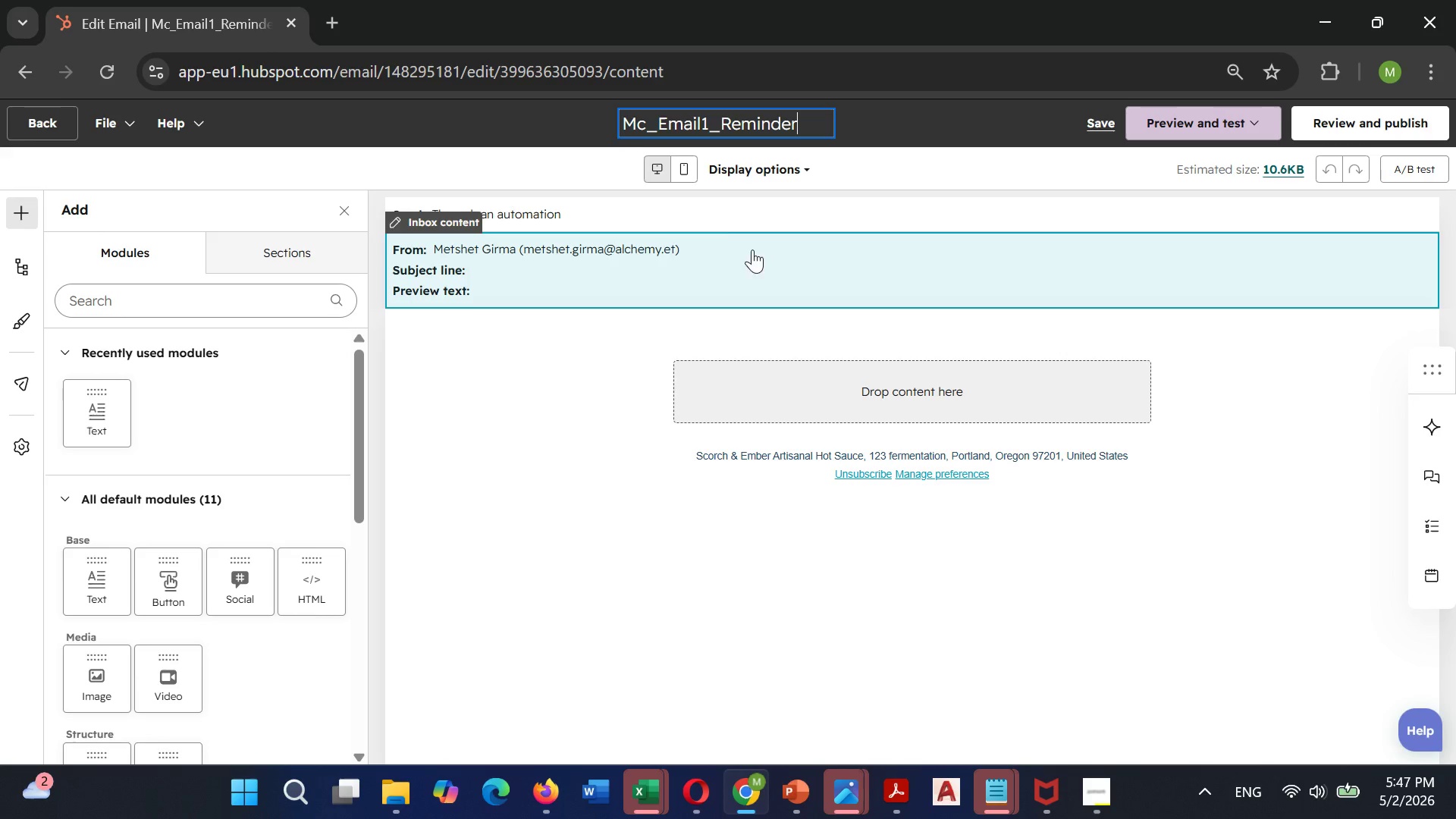 
left_click([733, 251])
 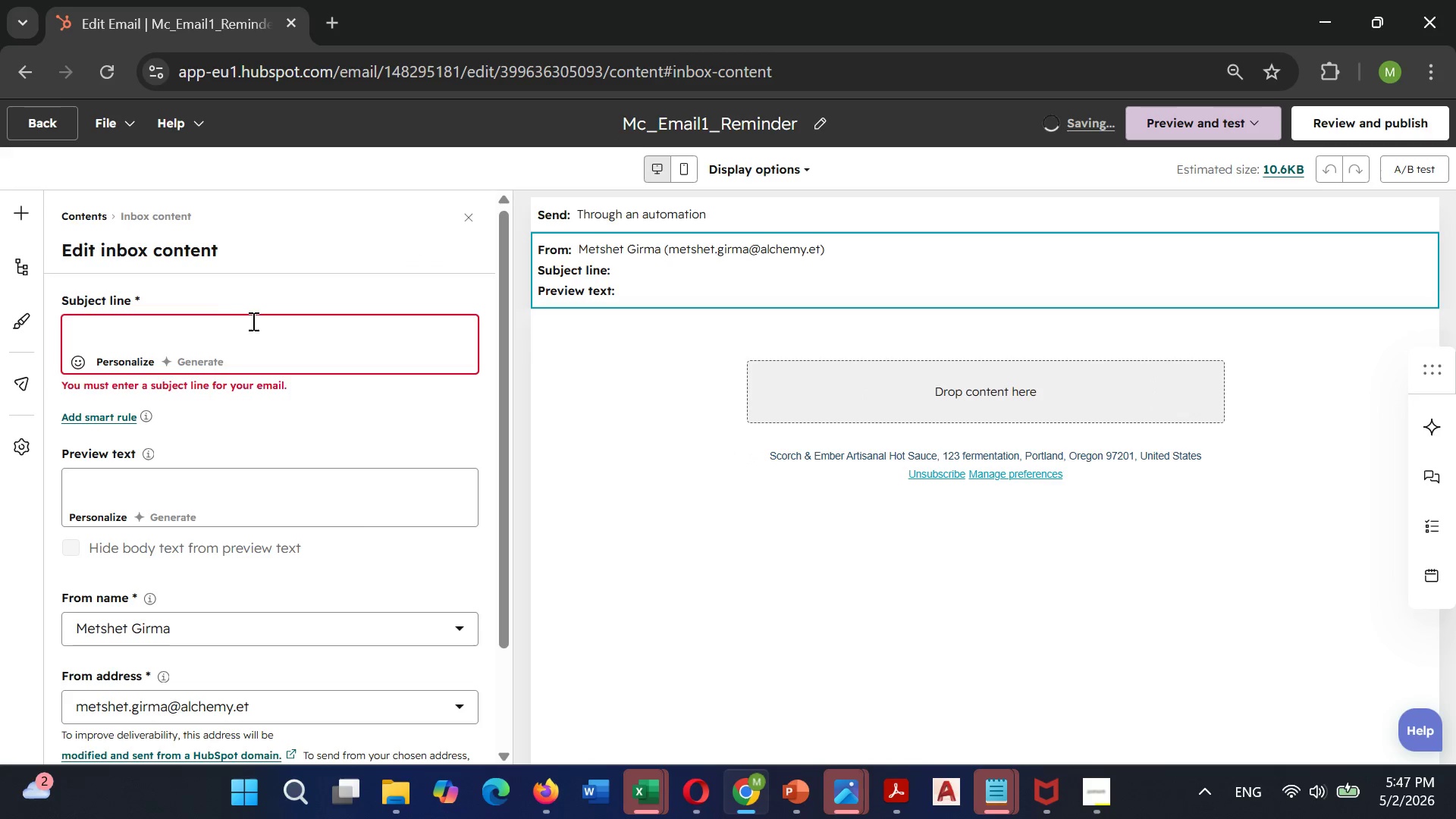 
left_click([230, 324])
 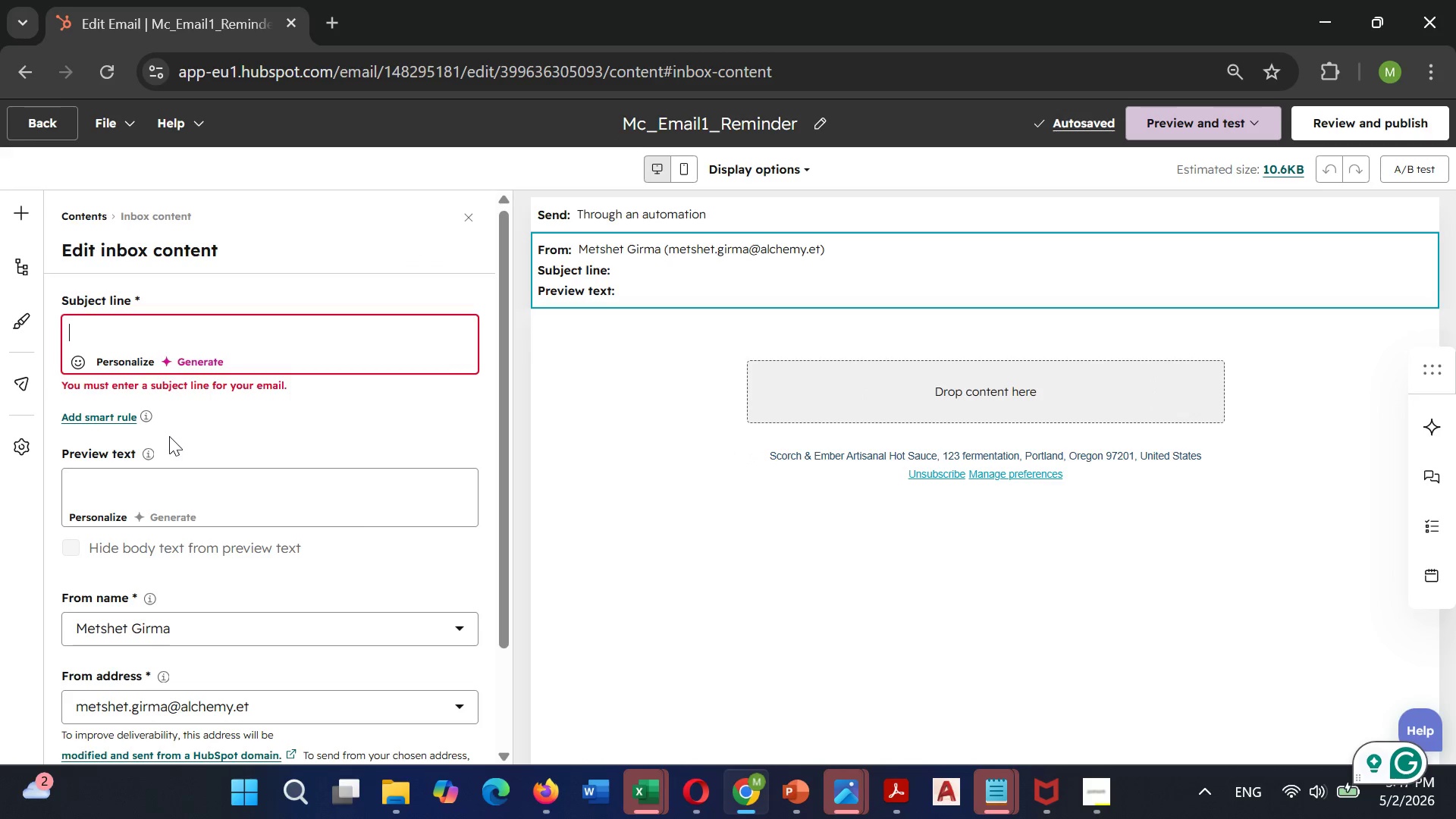 
wait(5.89)
 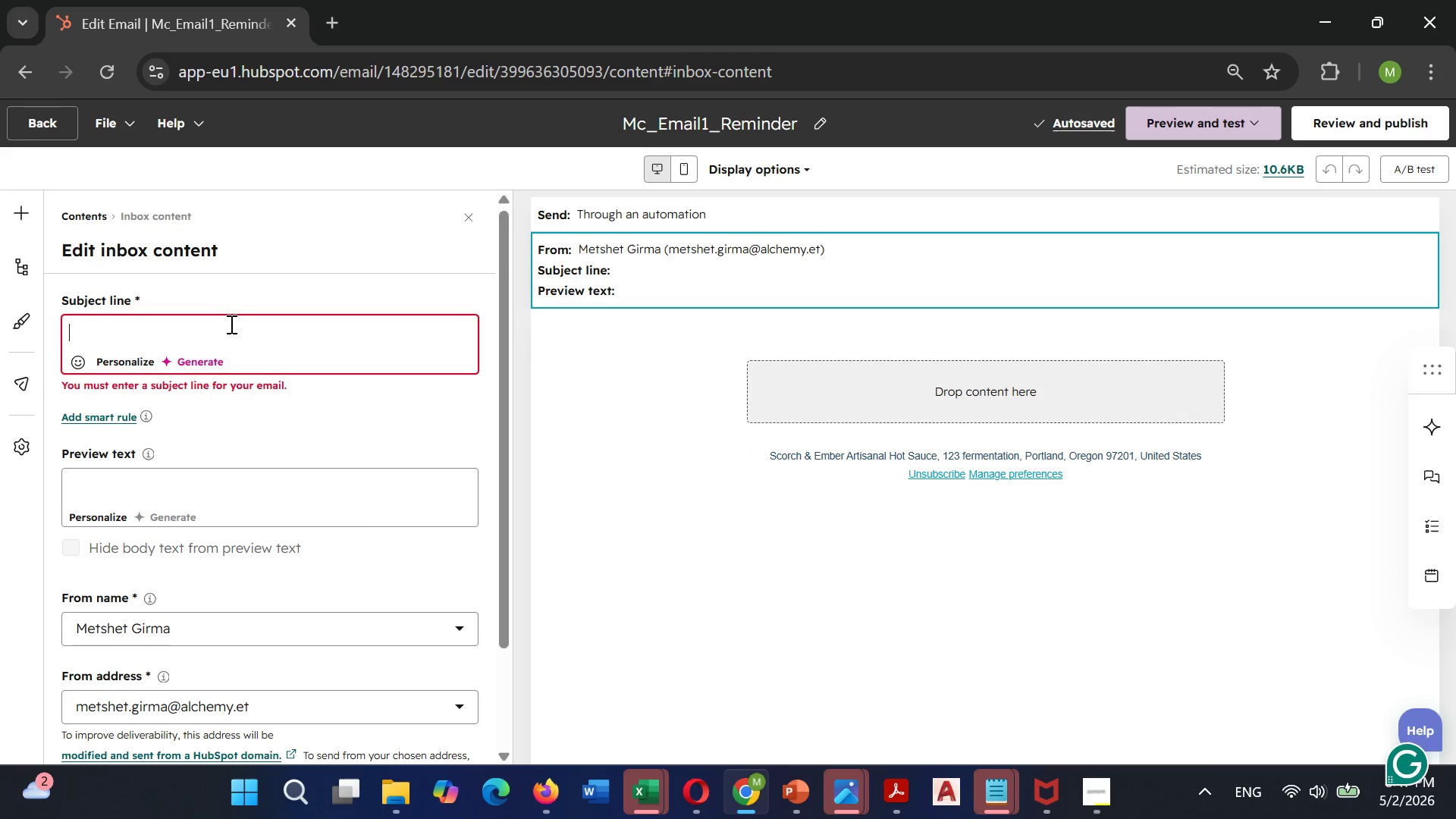 
left_click([121, 362])
 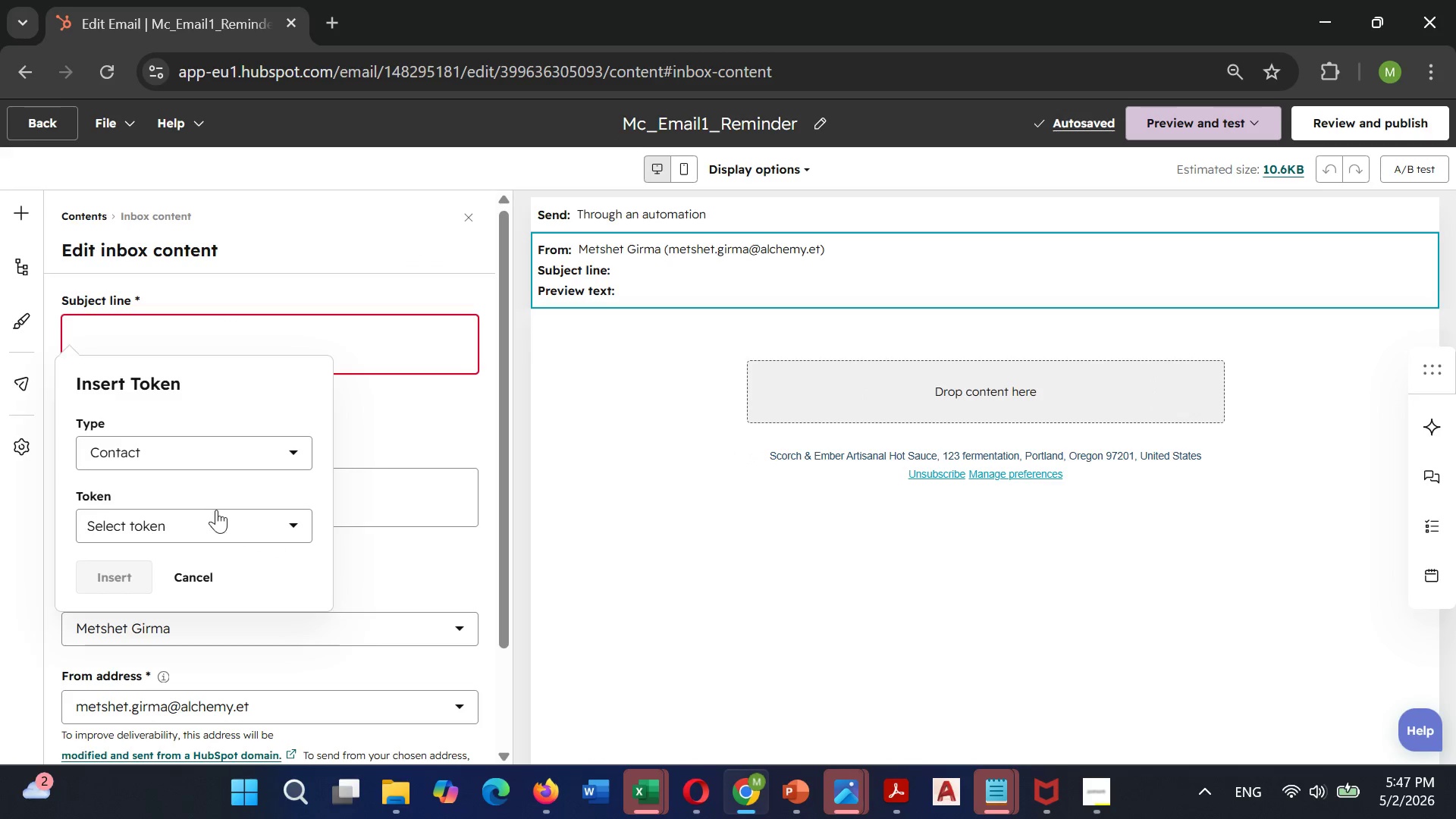 
left_click([204, 515])
 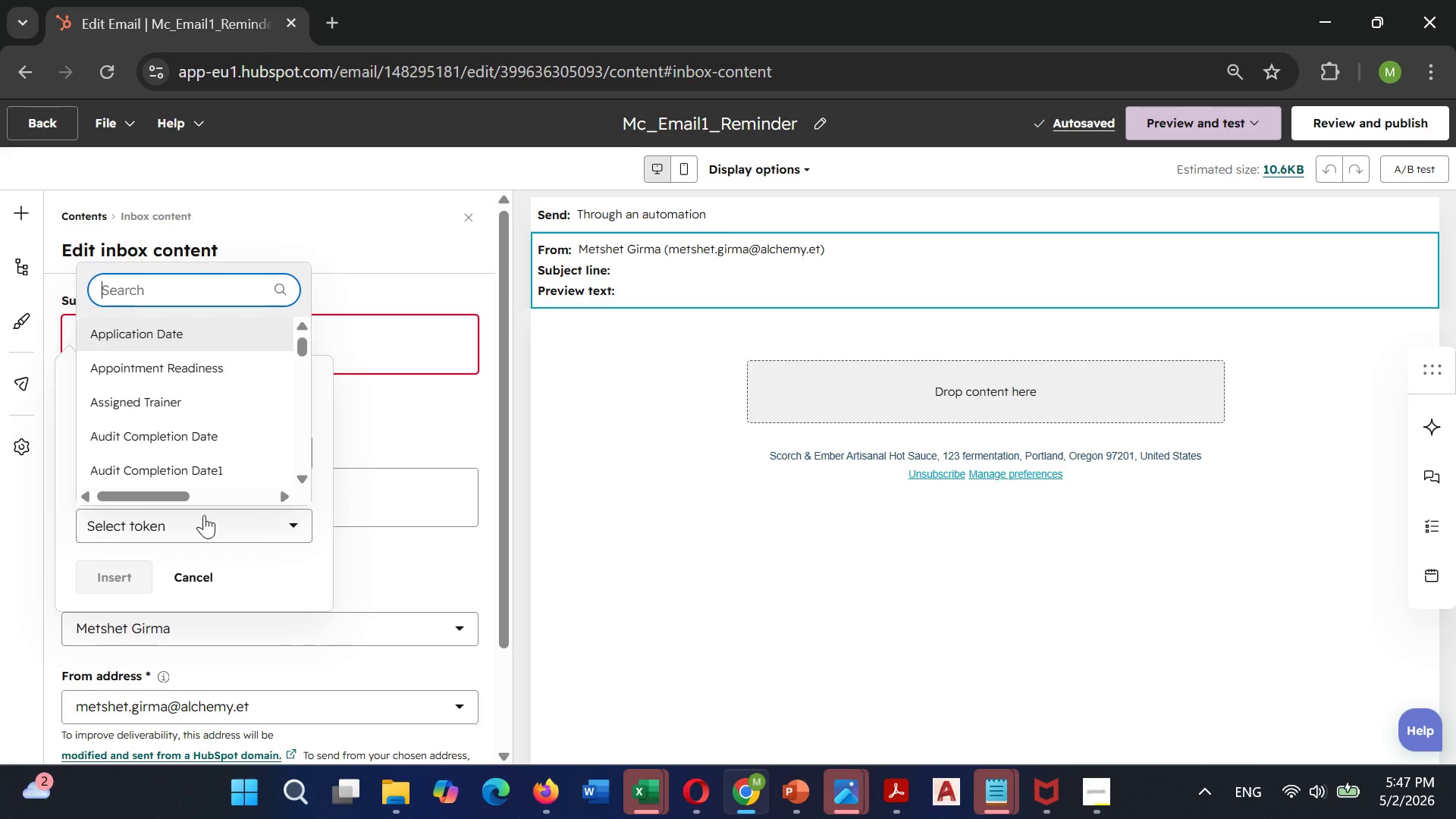 
type(first name)
 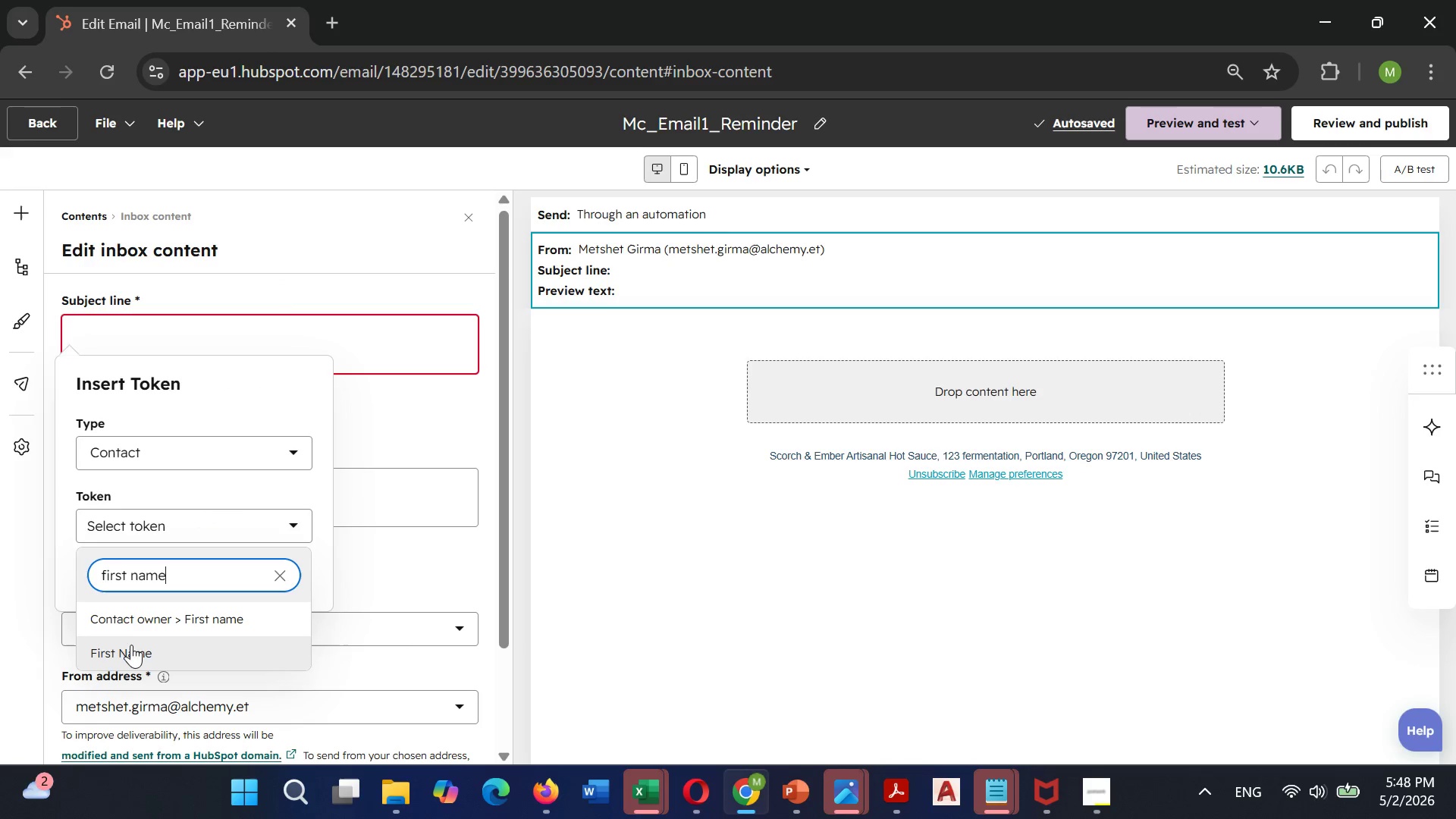 
left_click([135, 642])
 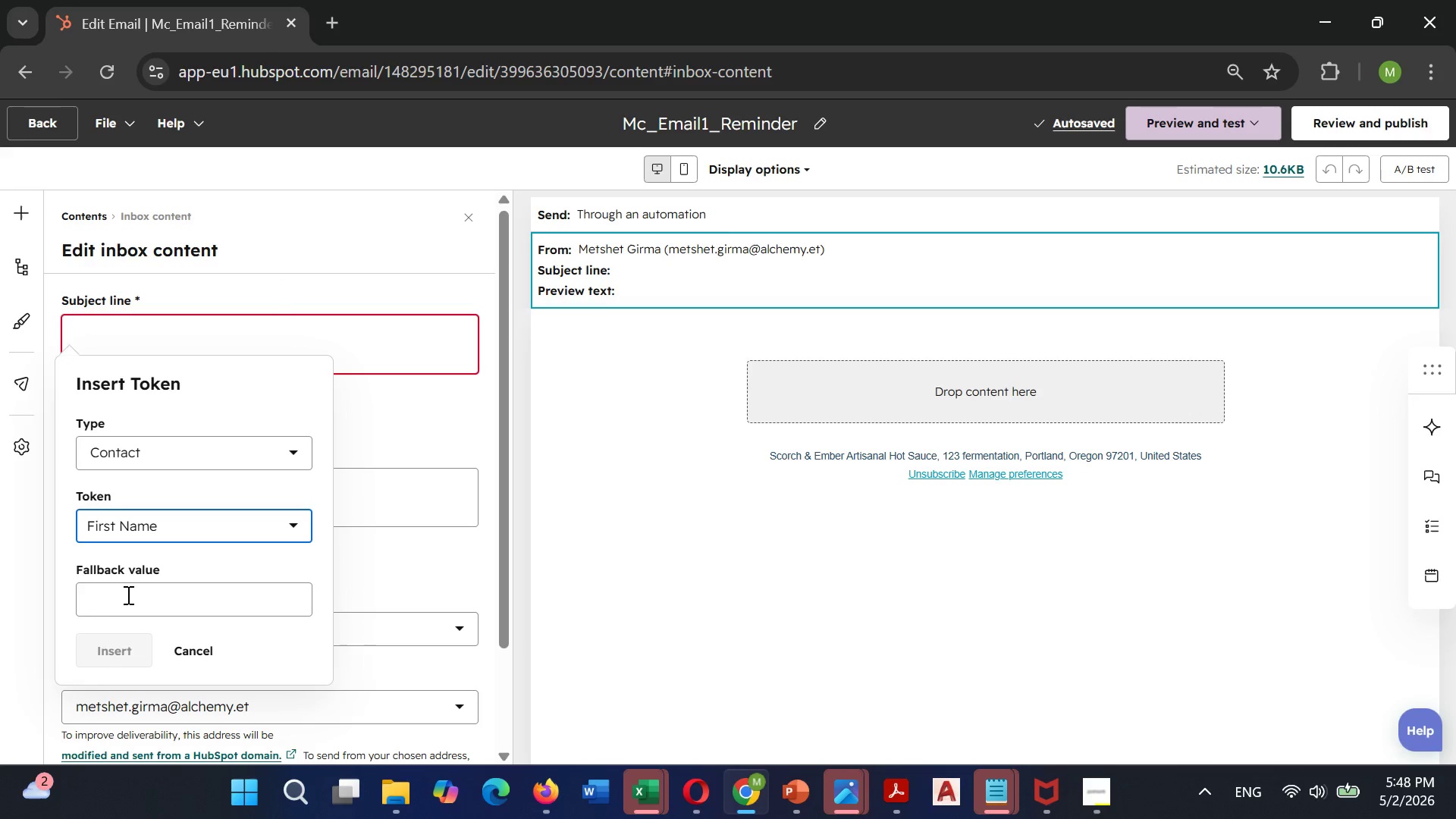 
left_click([122, 592])
 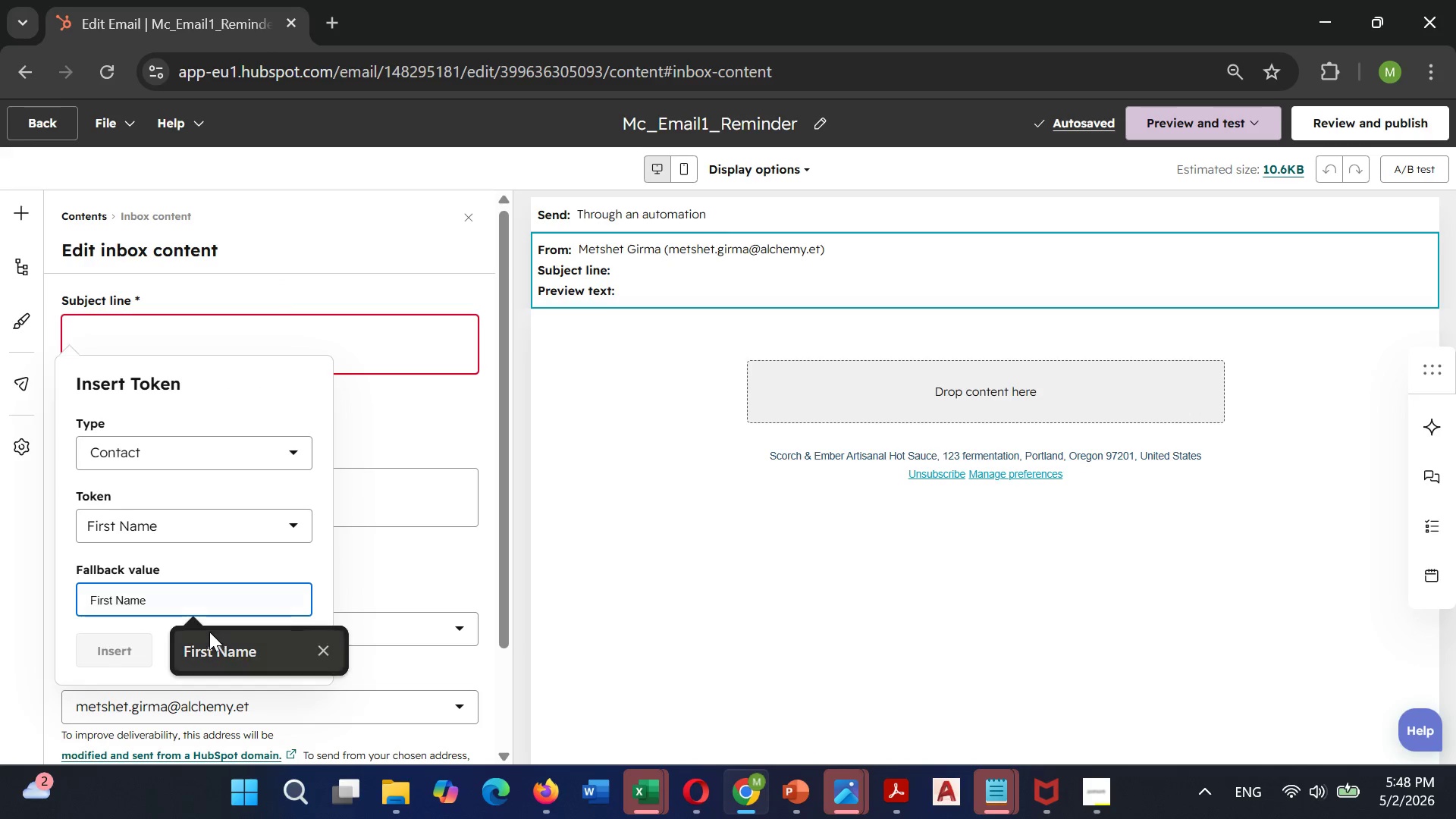 
left_click([209, 645])
 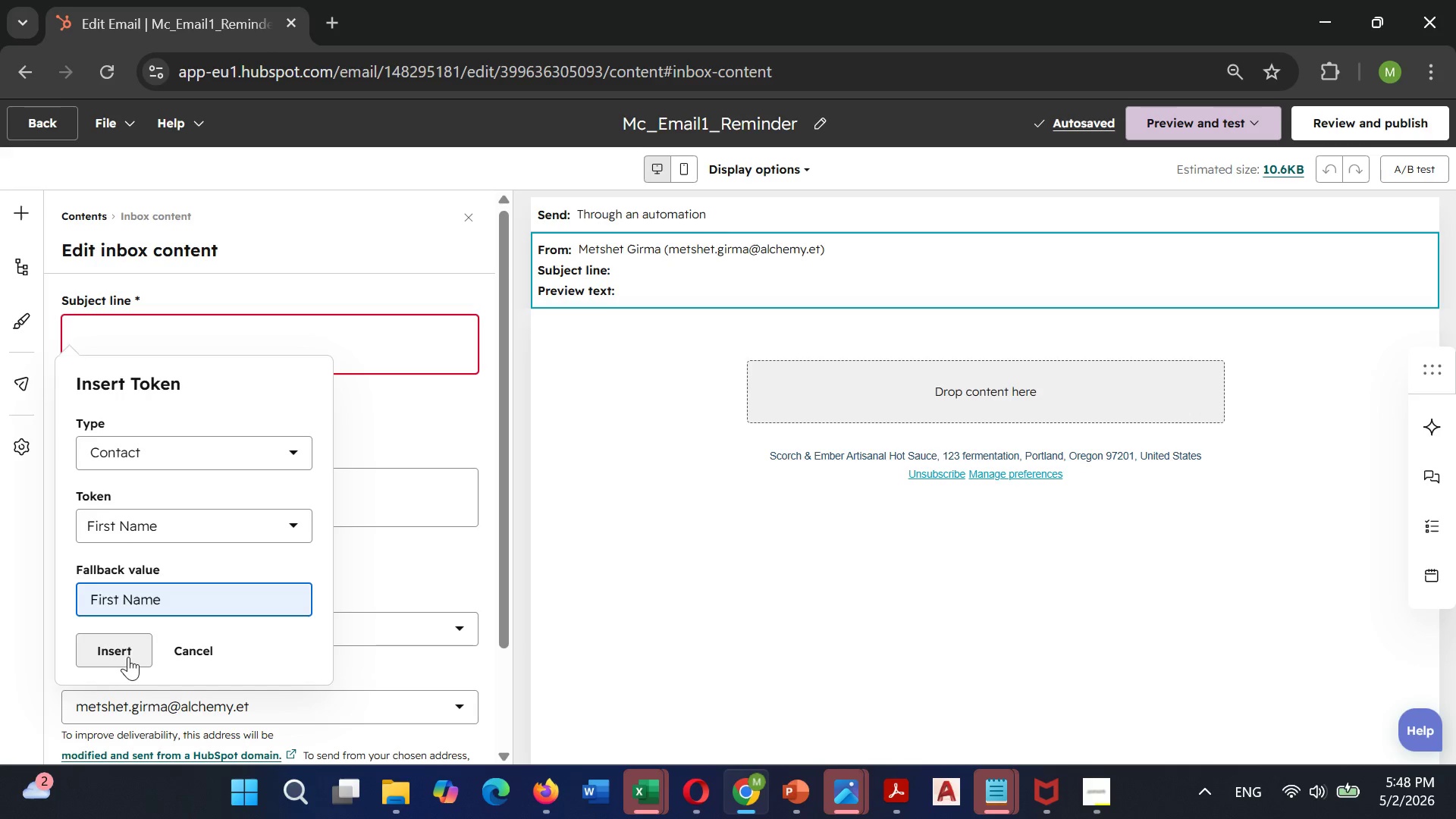 
left_click([127, 655])
 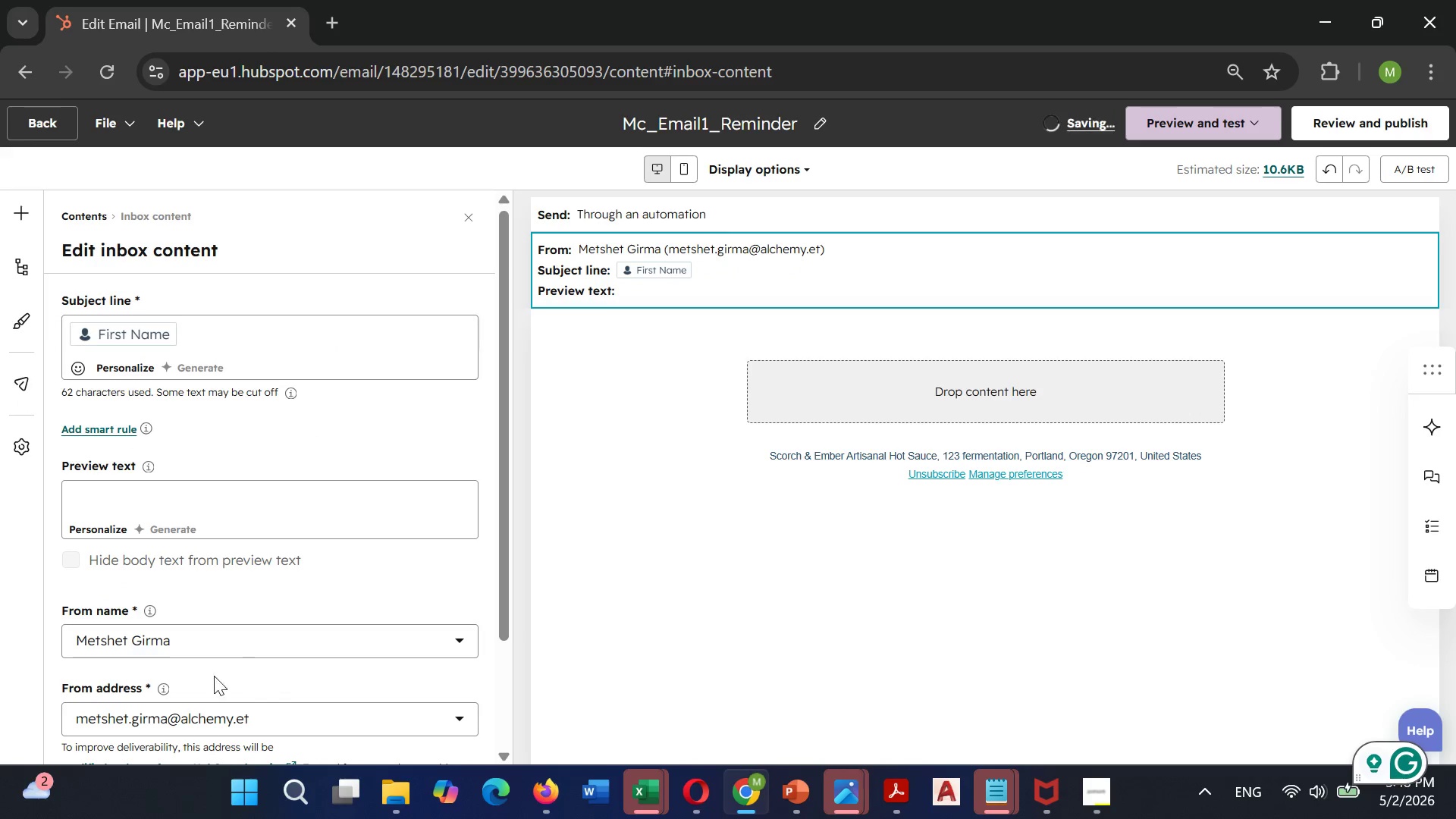 
left_click([111, 488])
 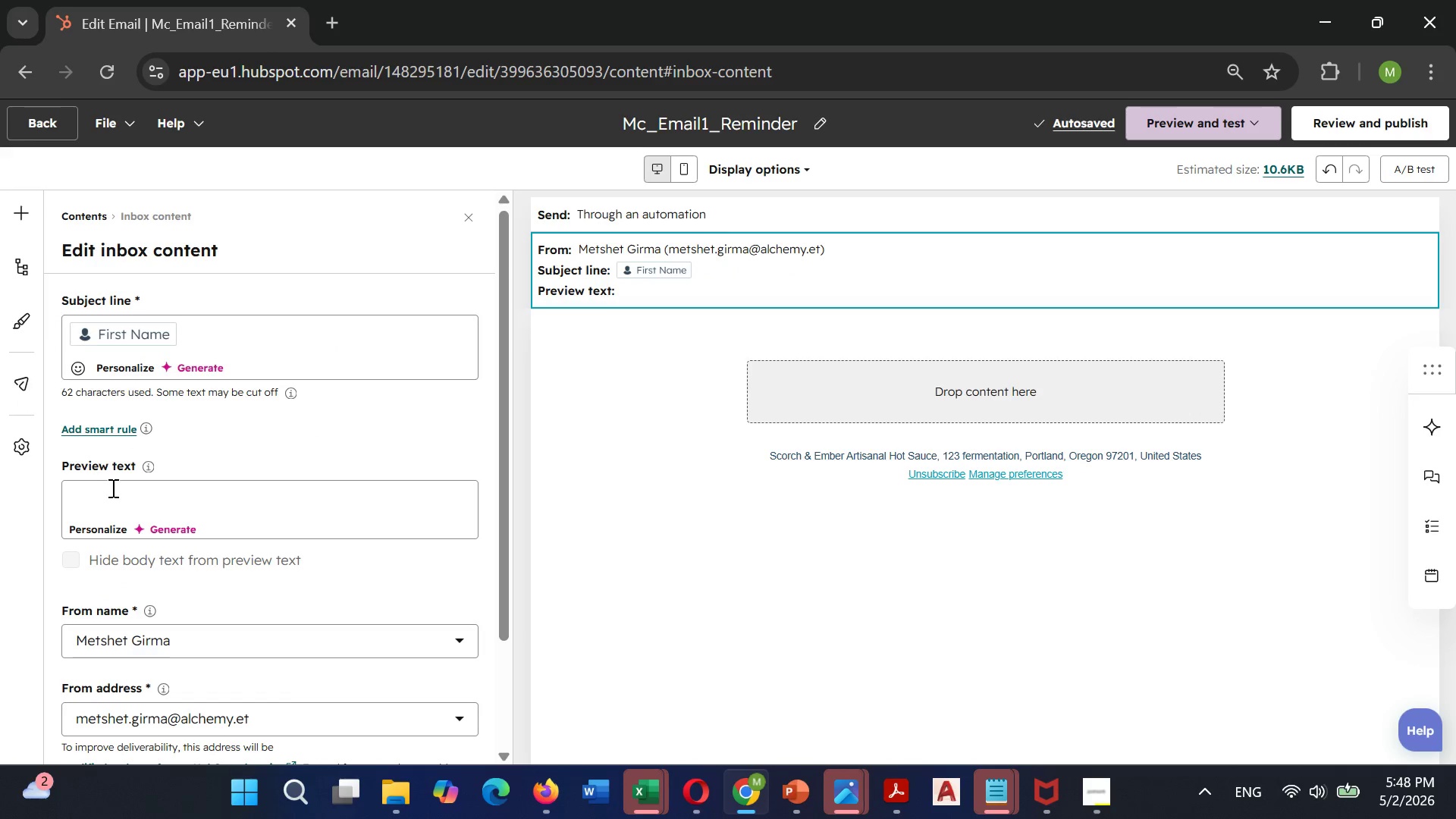 
type(Let me share what other marriage)
 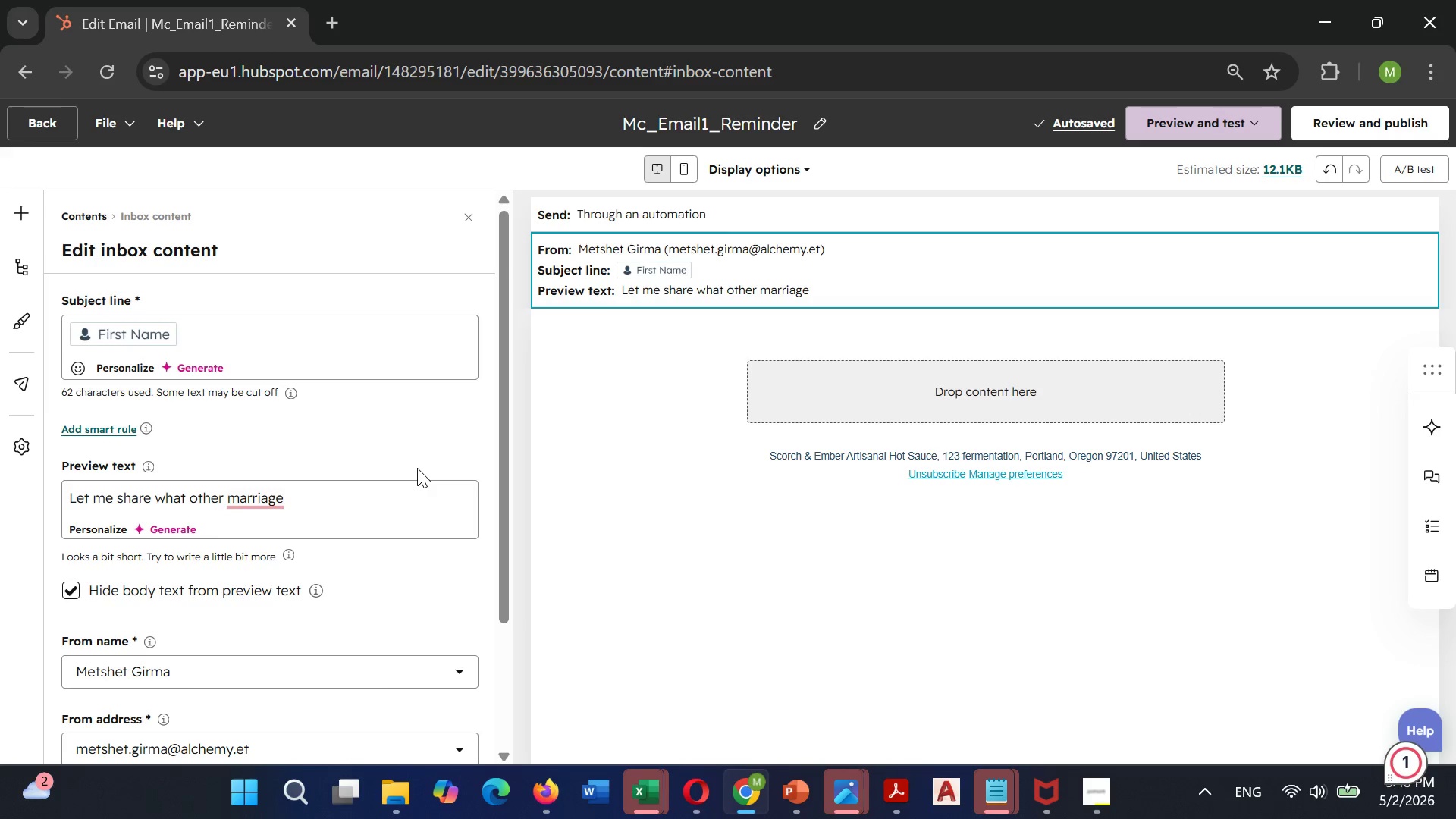 
wait(6.41)
 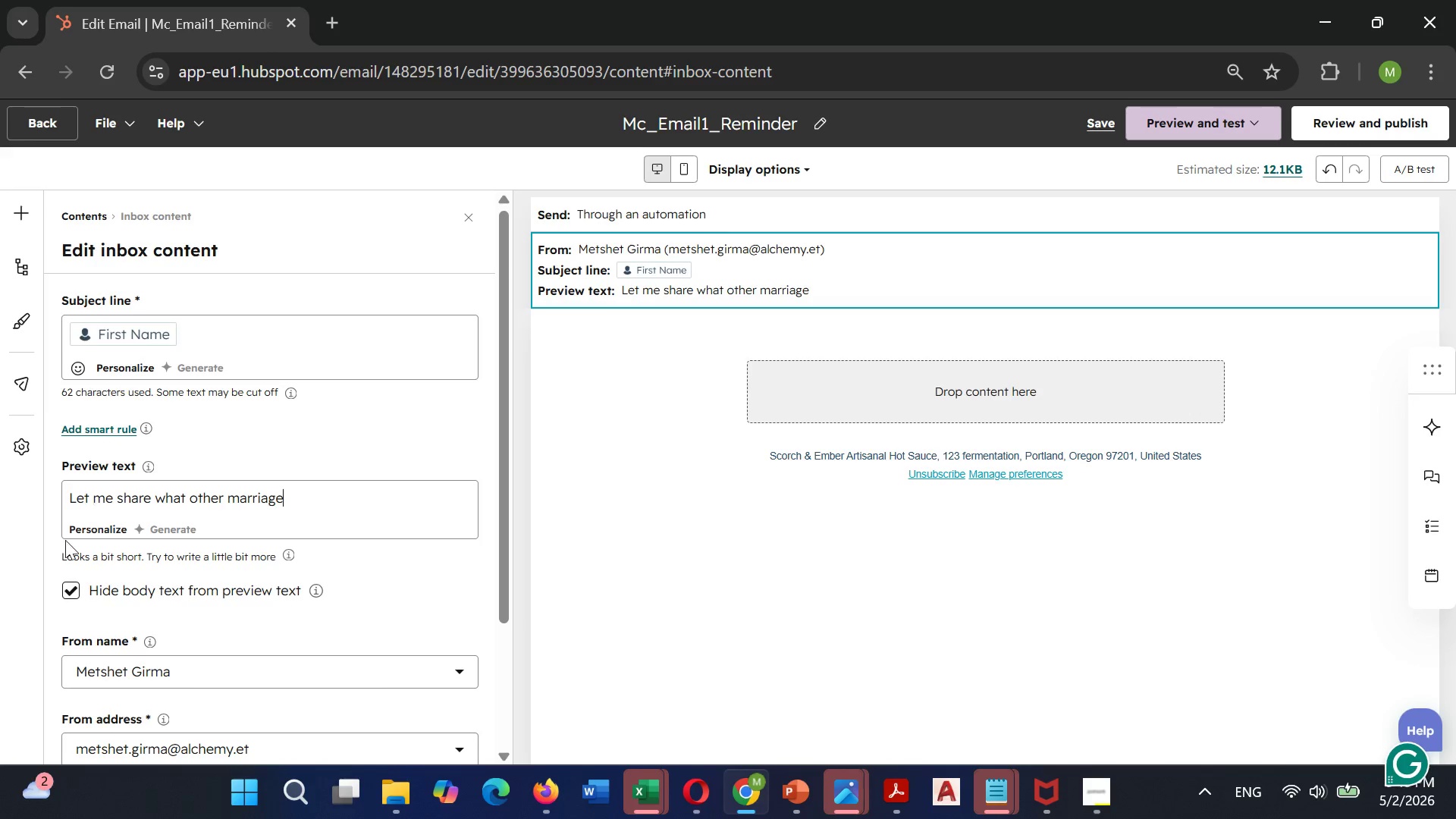 
type( co)
 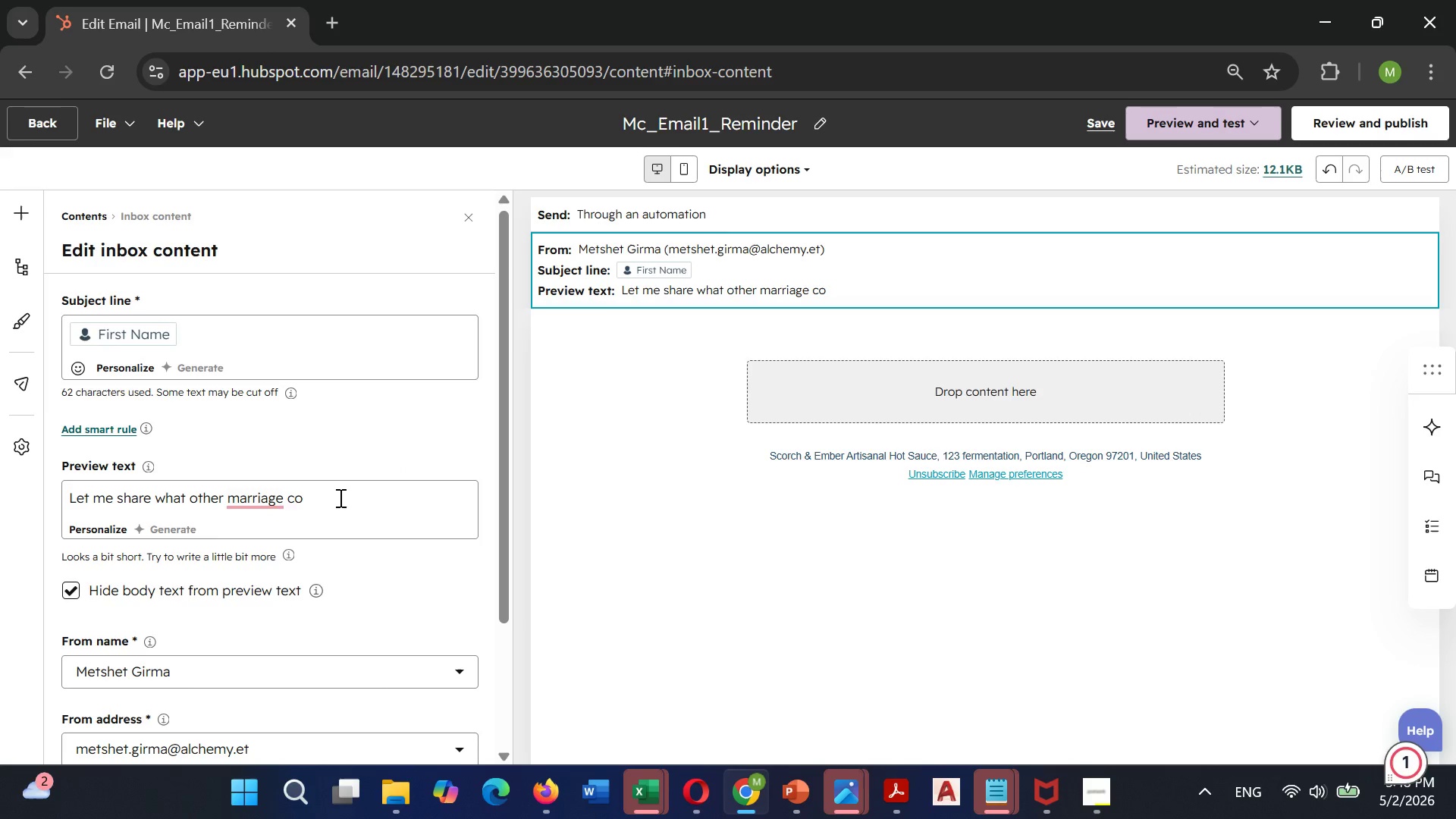 
mouse_move([275, 518])
 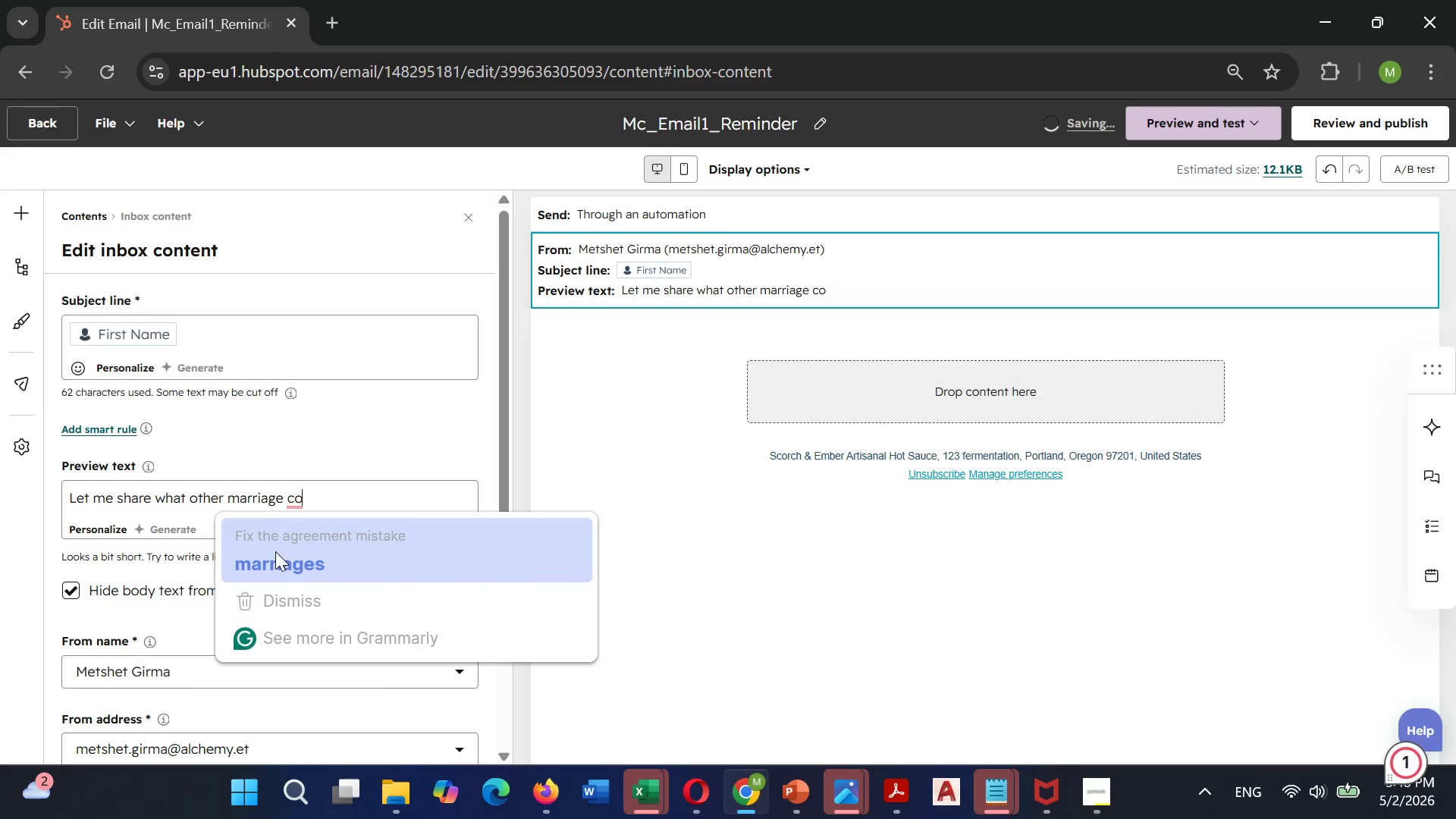 
left_click([275, 551])
 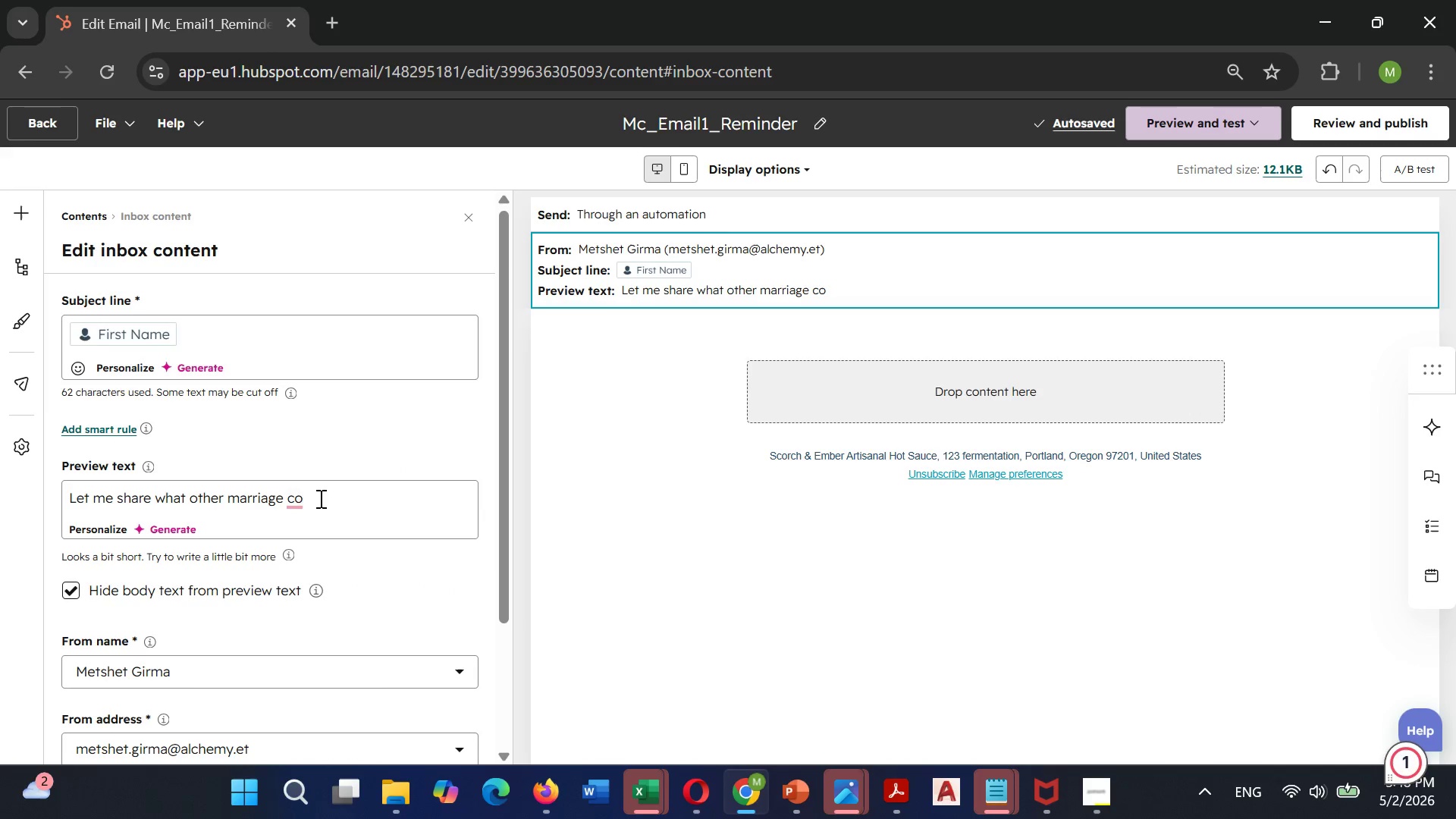 
wait(5.64)
 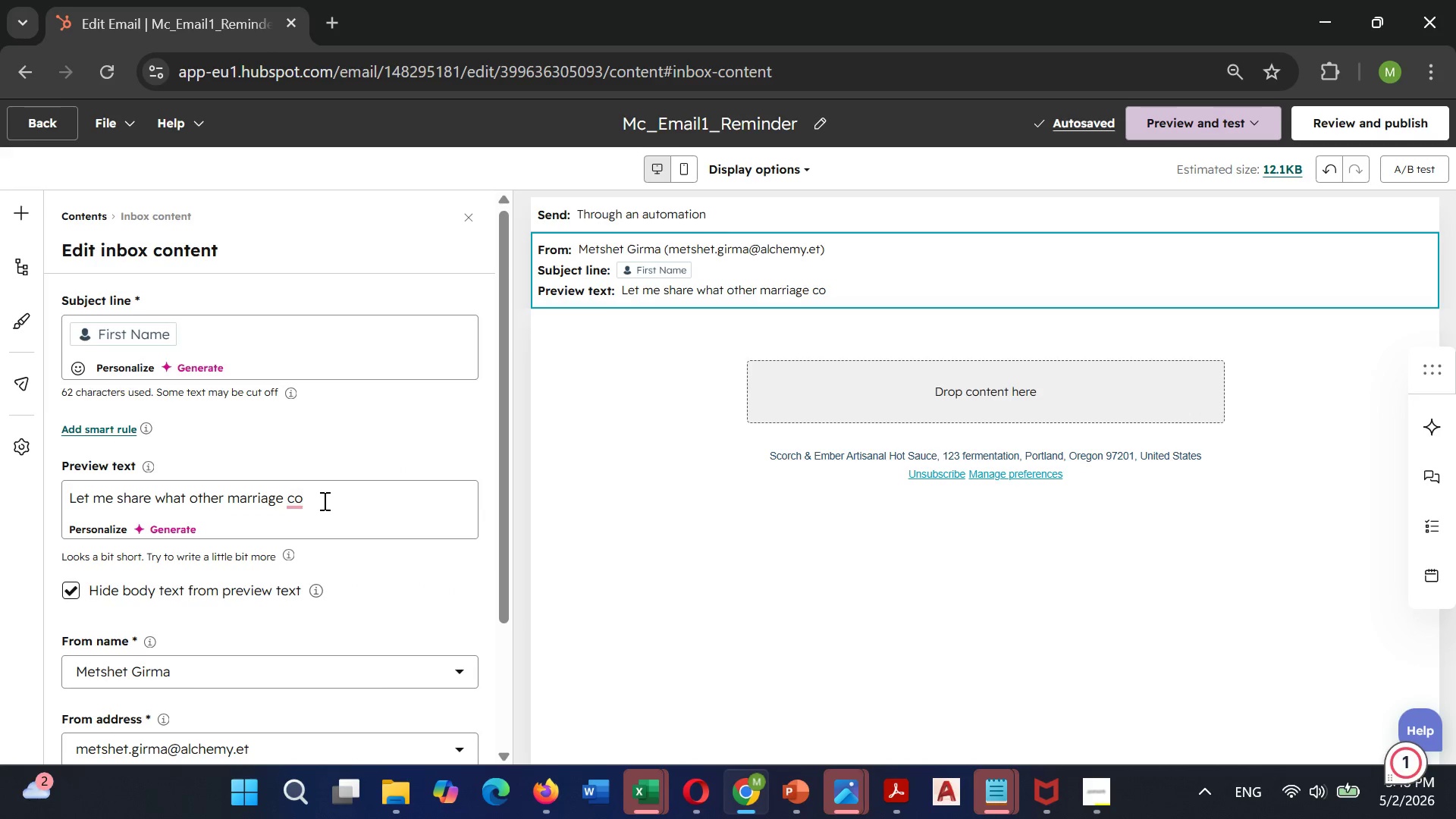 
type(unselors )
 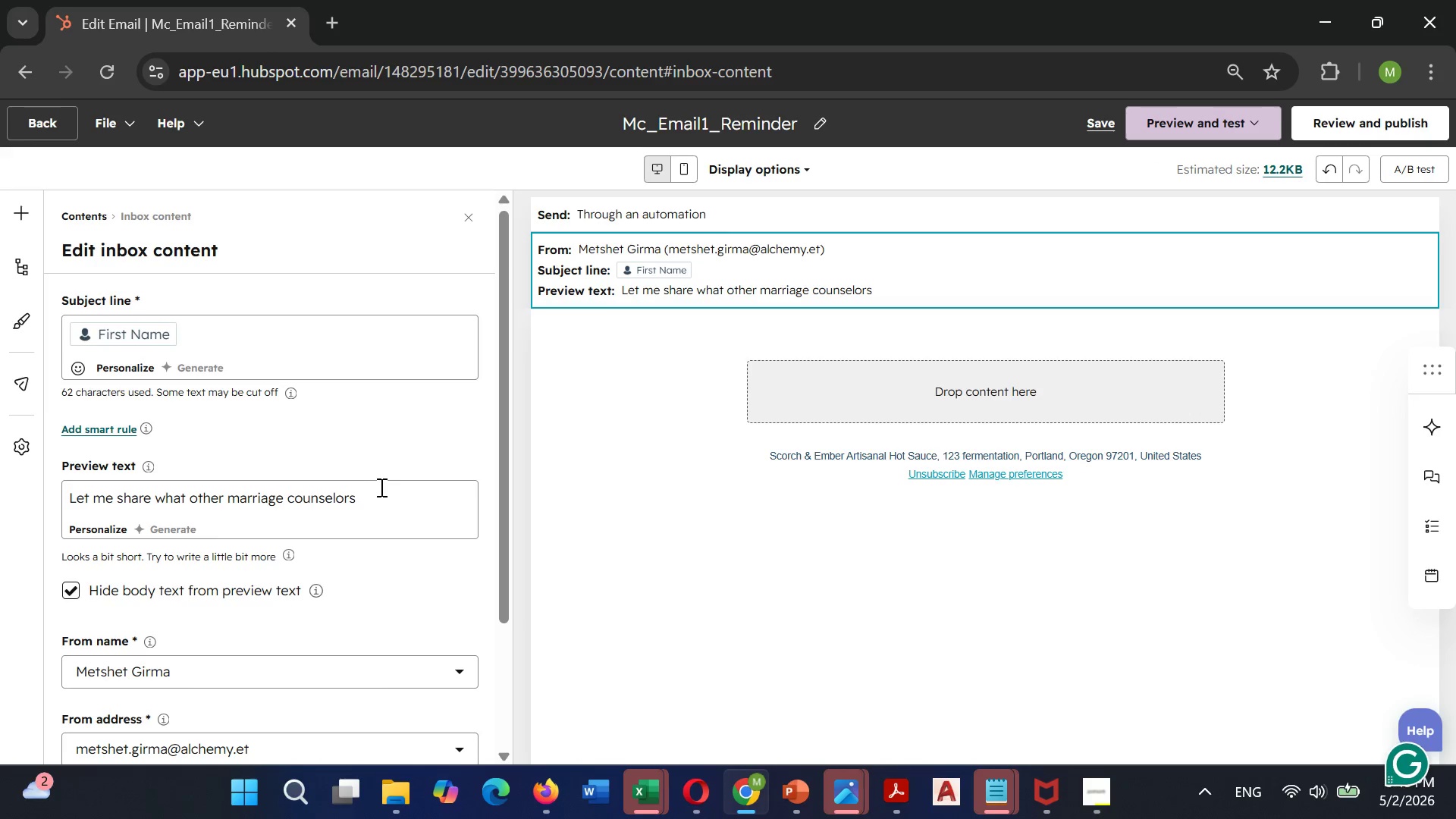 
type(implemented from it)
 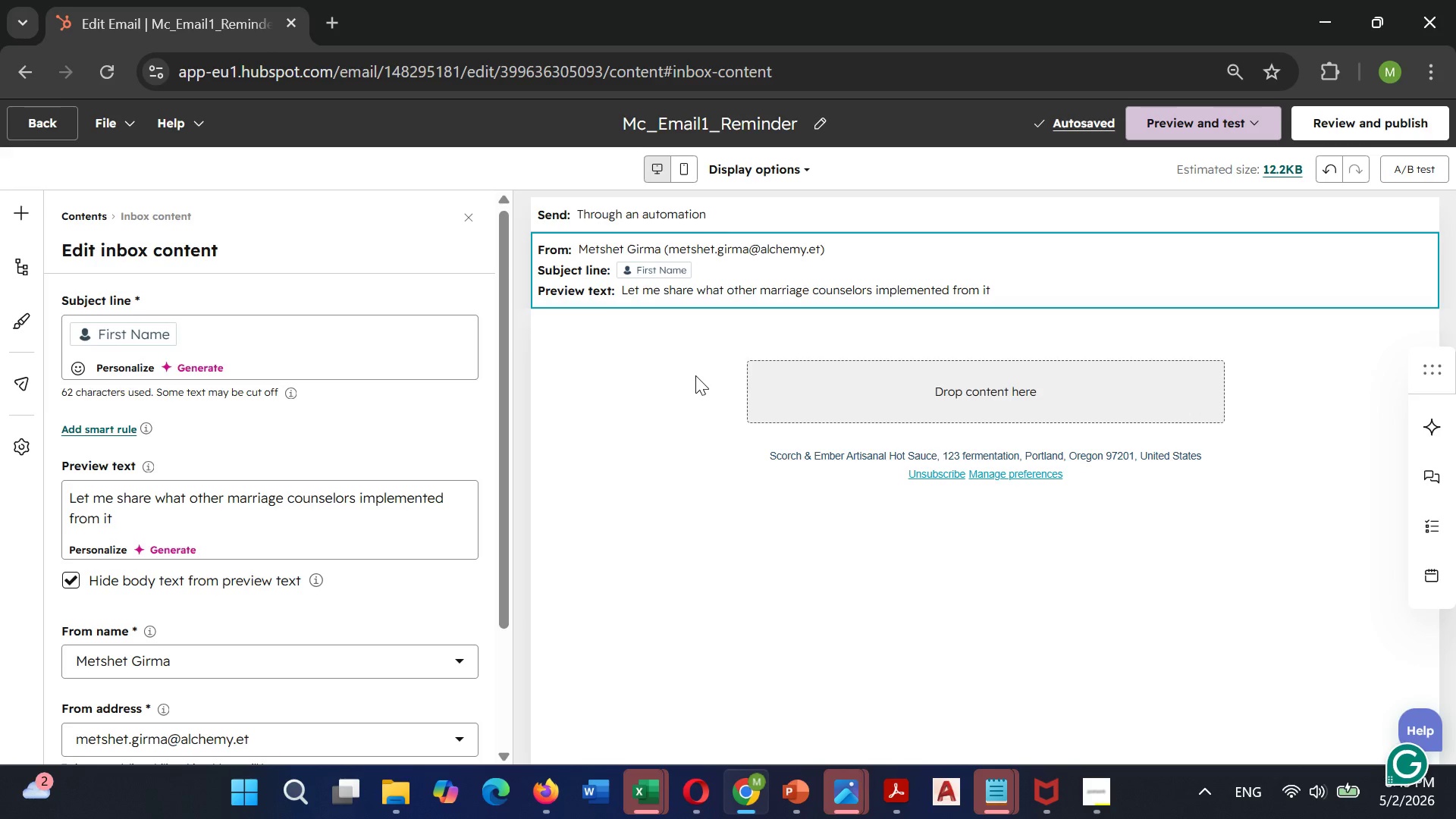 
wait(14.12)
 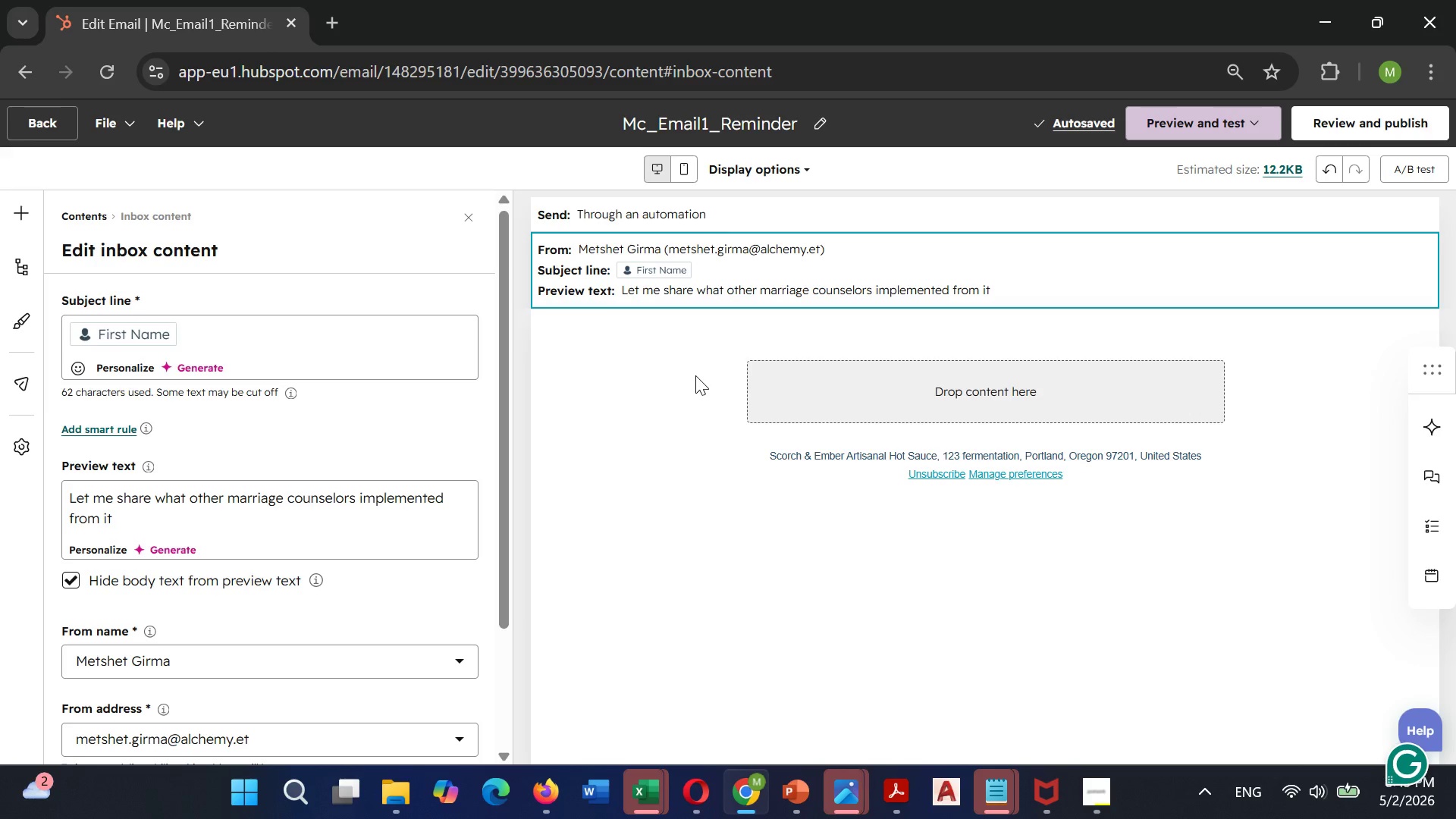 
left_click([695, 375])
 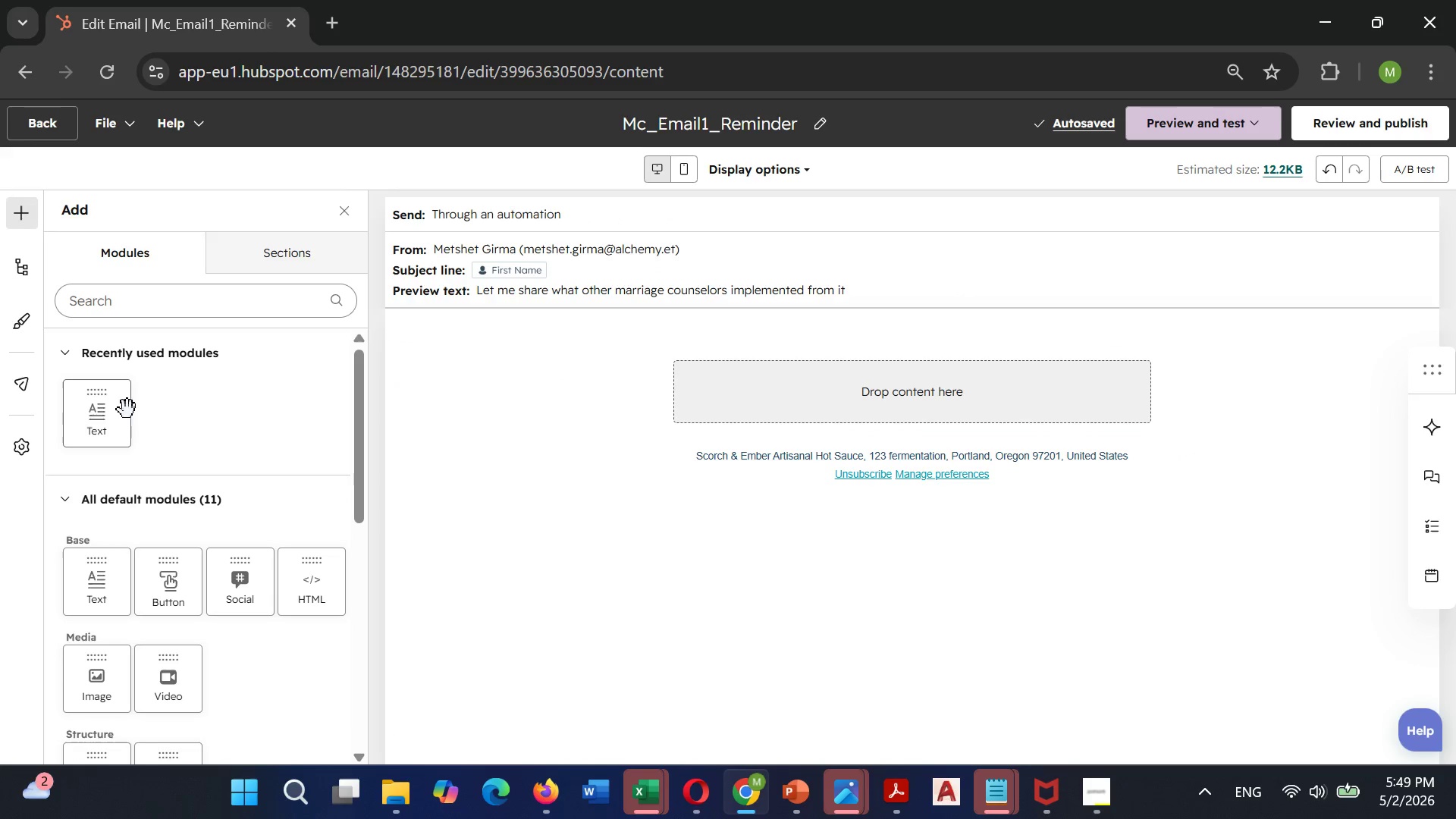 
left_click_drag(start_coordinate=[89, 403], to_coordinate=[733, 389])
 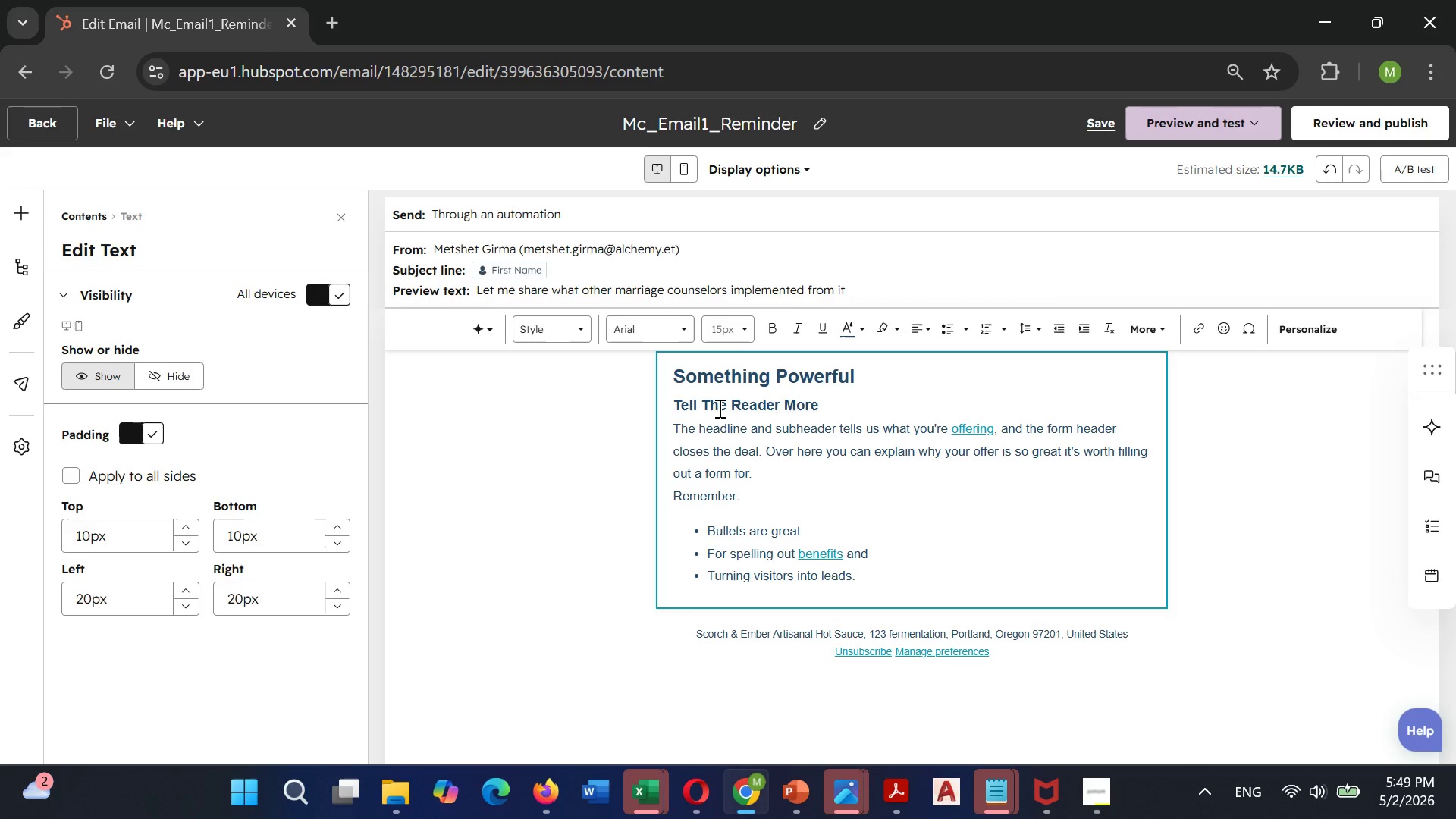 
left_click([718, 408])
 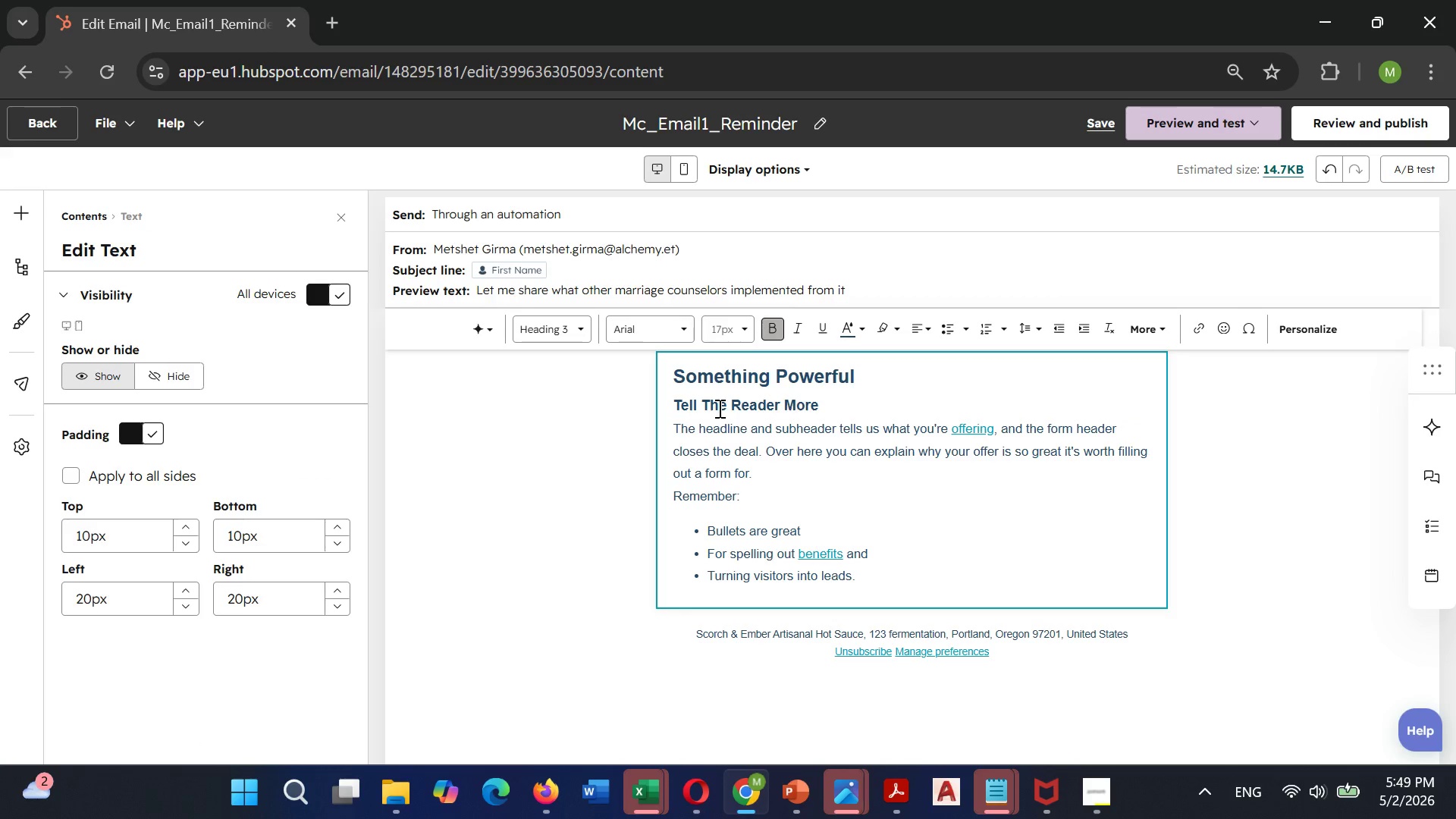 
key(Control+ControlLeft)
 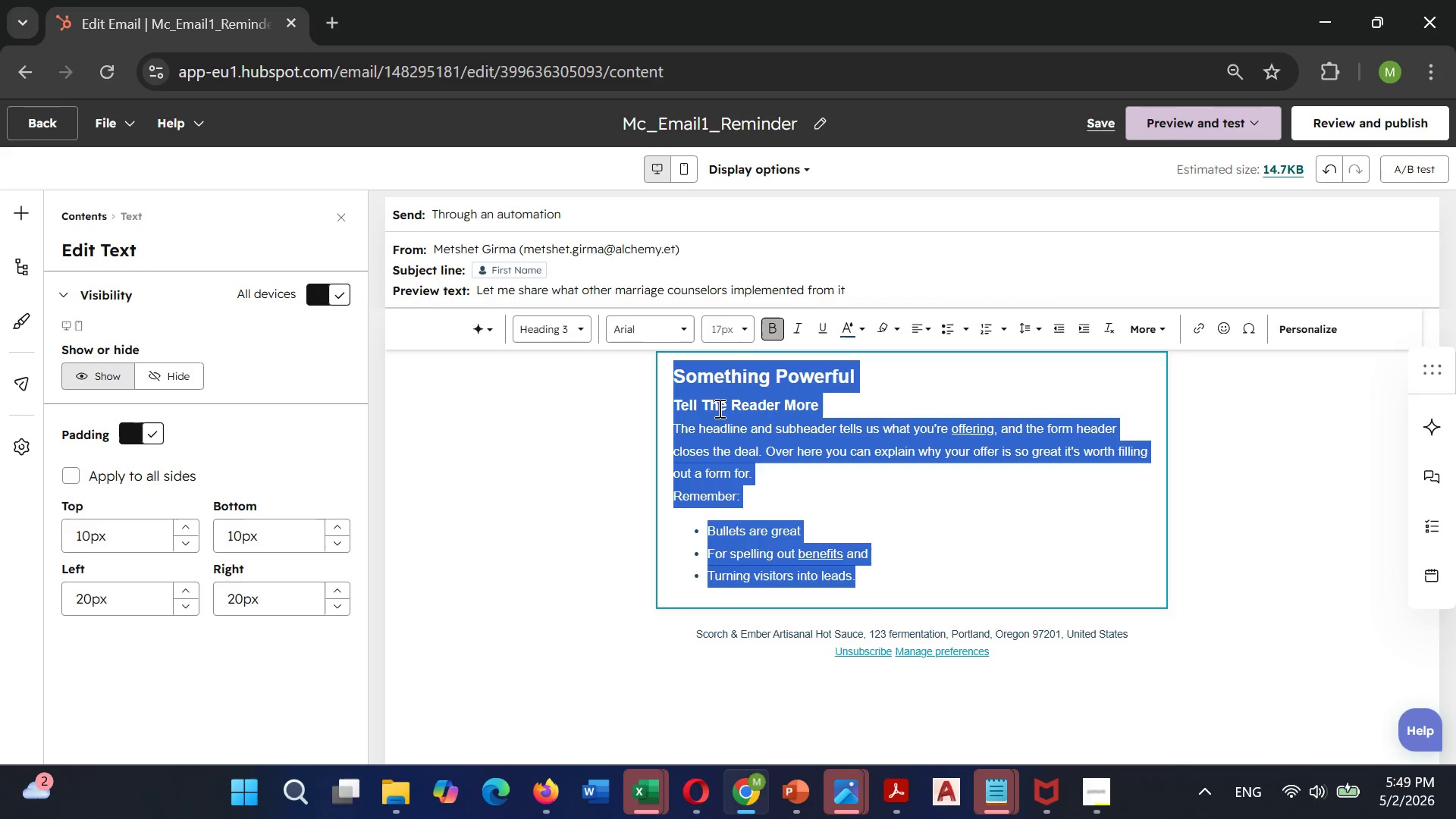 
key(Control+A)
 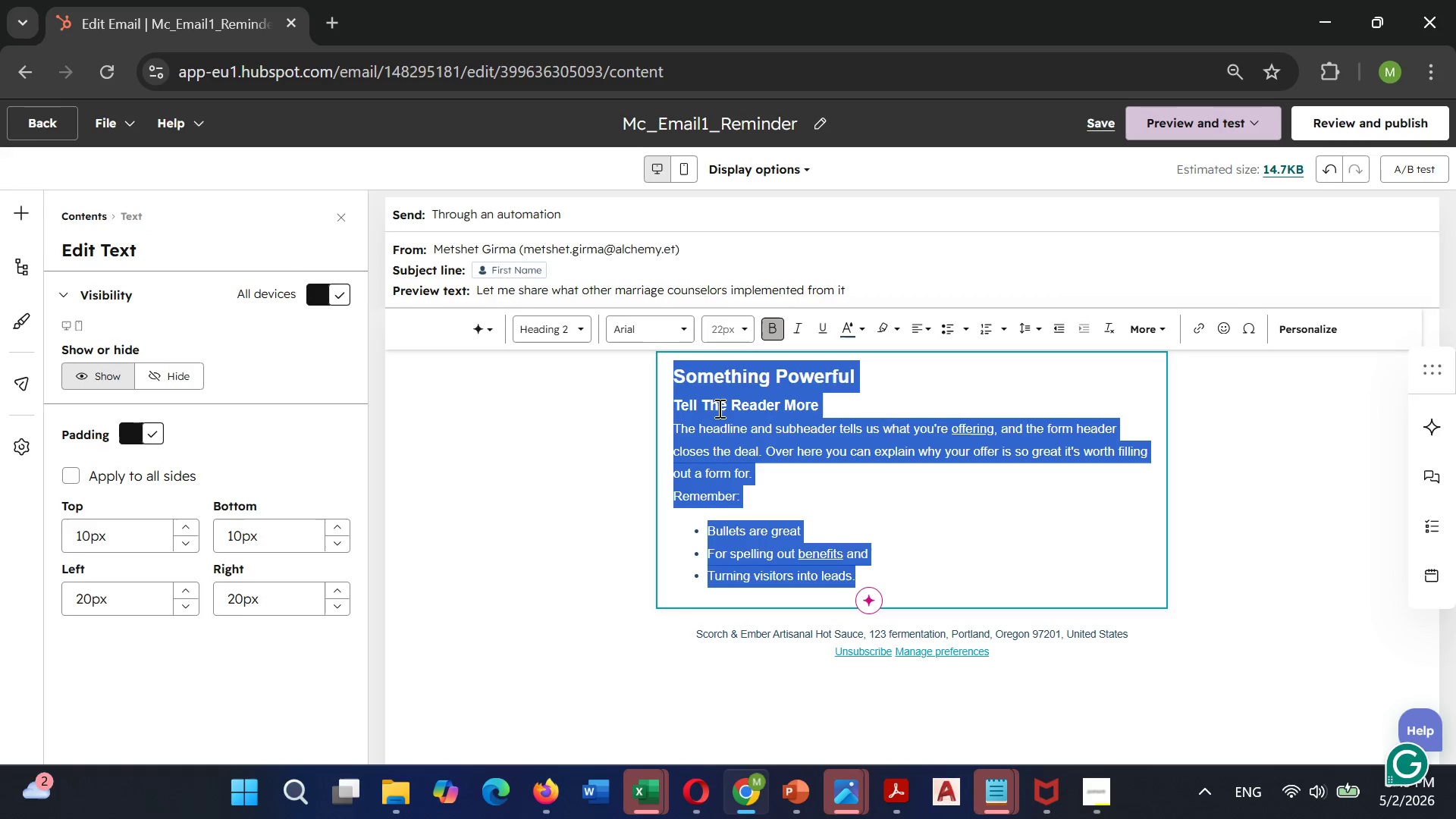 
key(Backspace)
 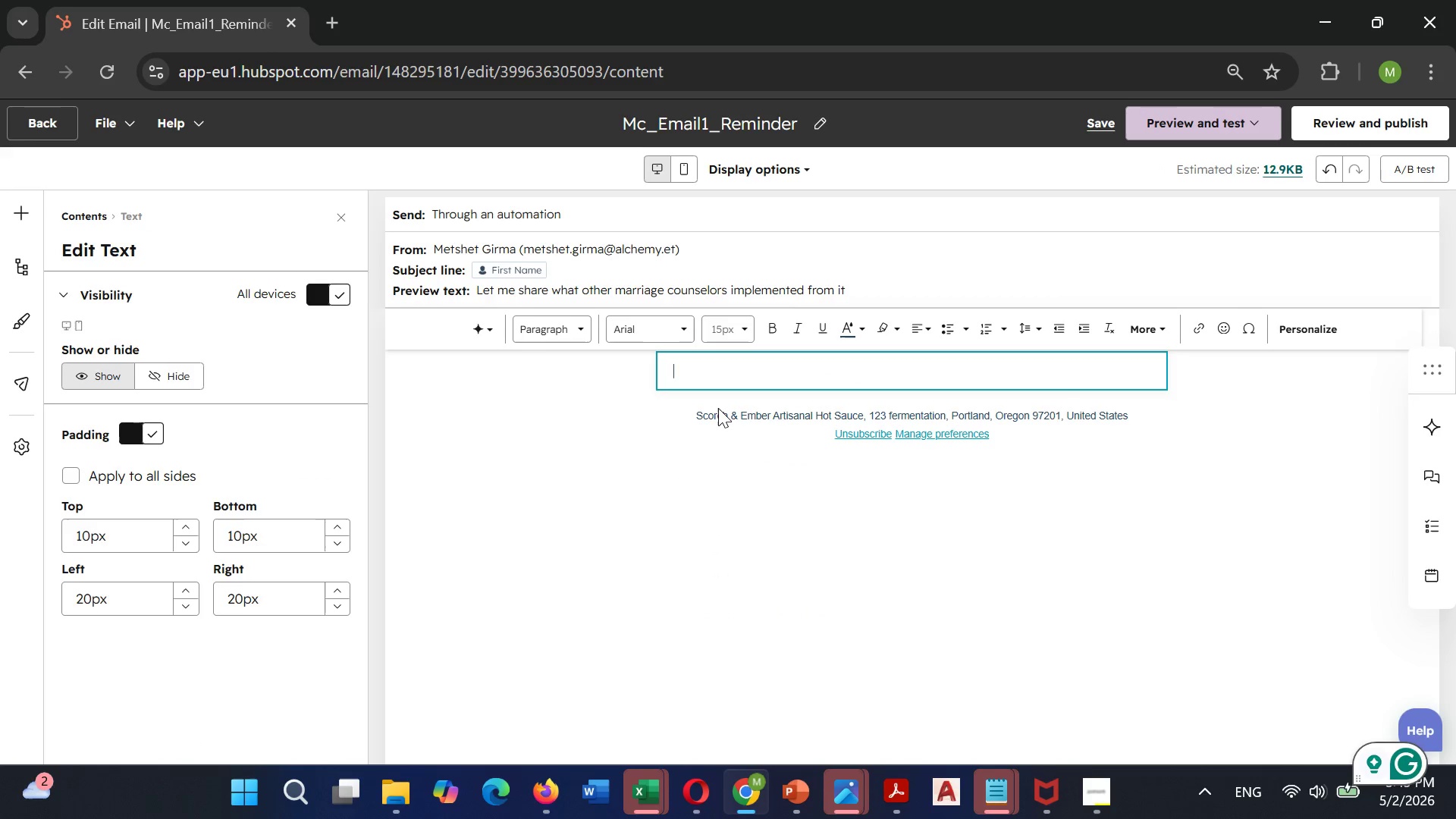 
type(Hi )
 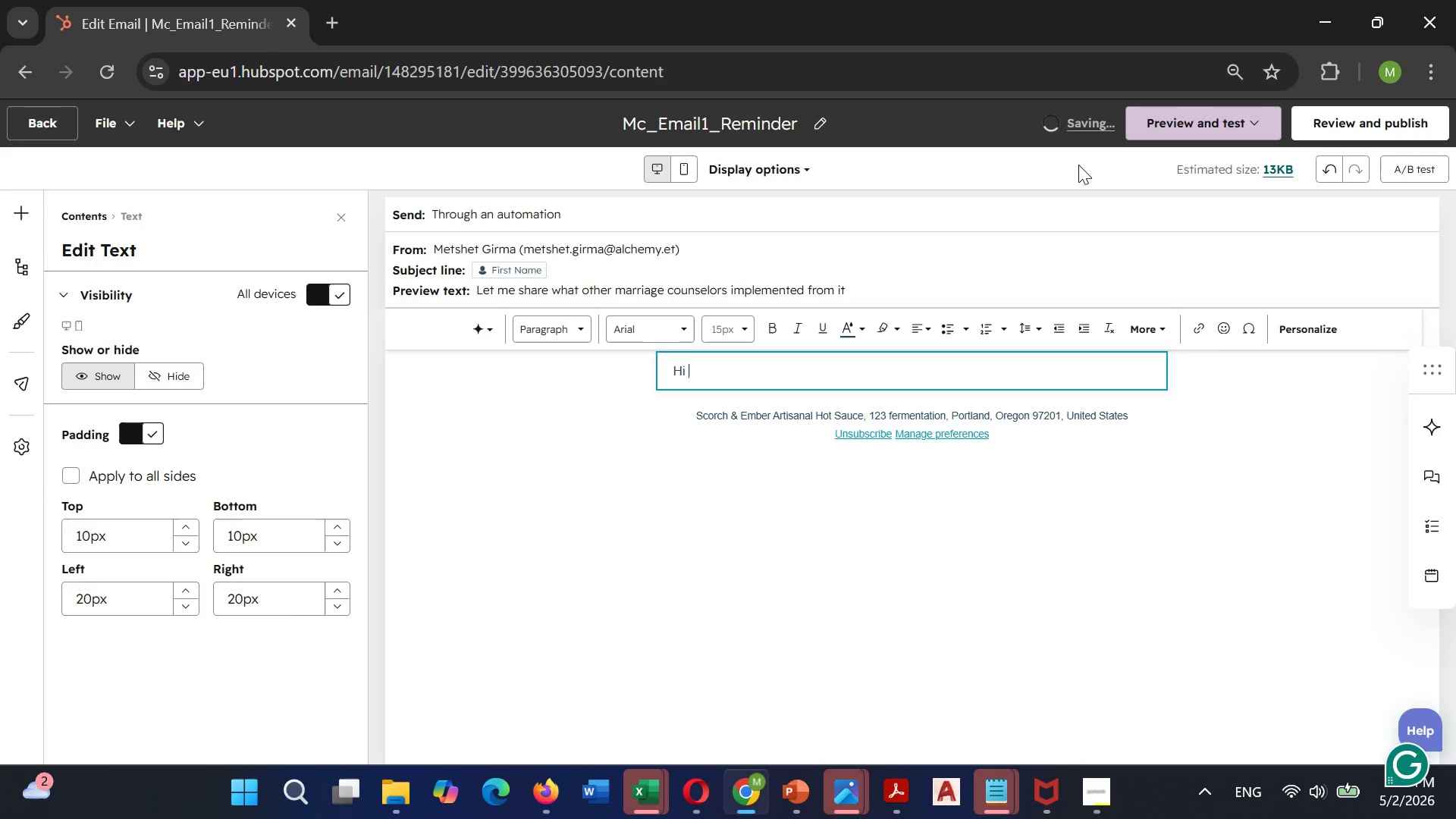 
left_click([1312, 324])
 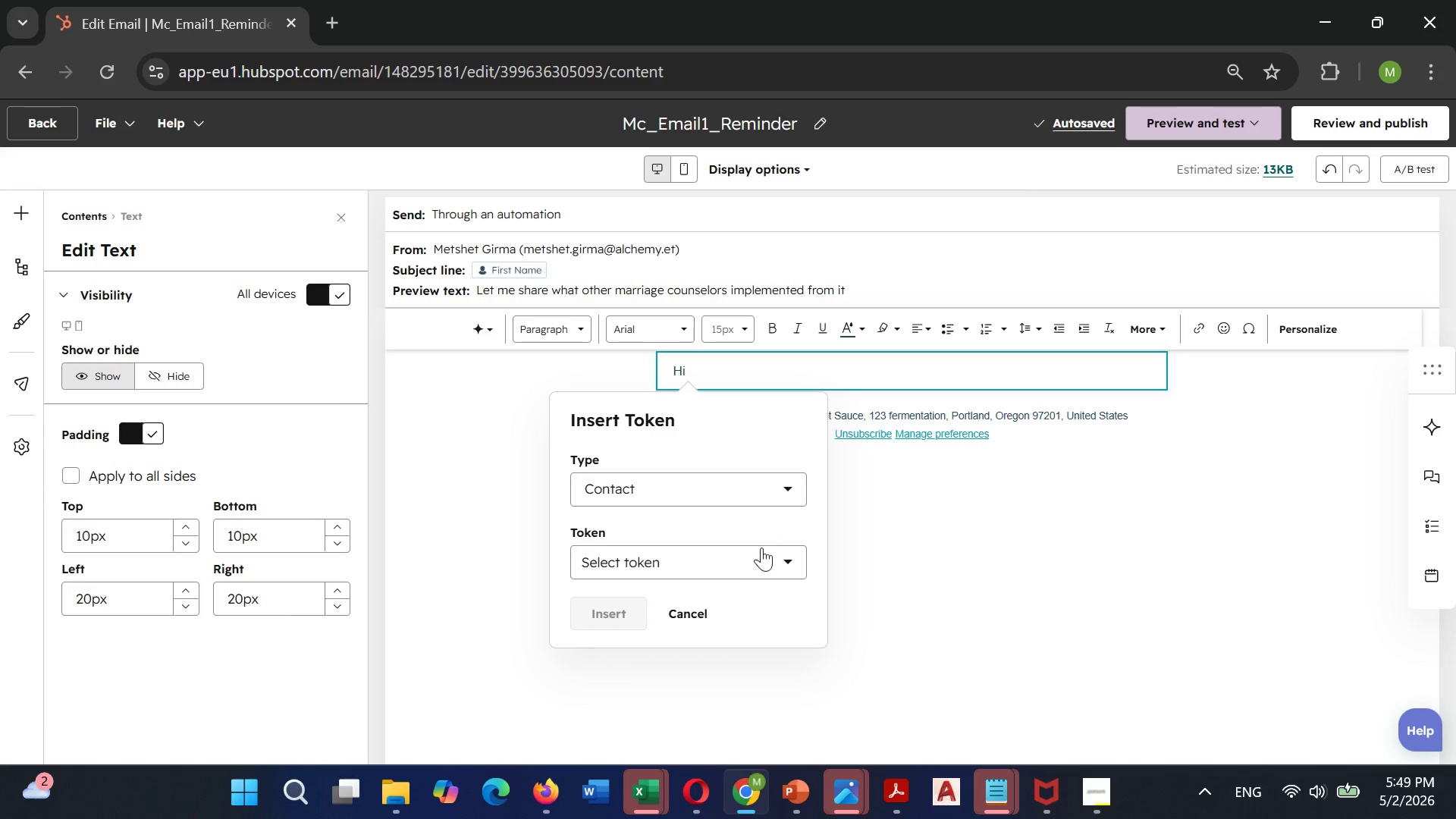 
left_click([752, 551])
 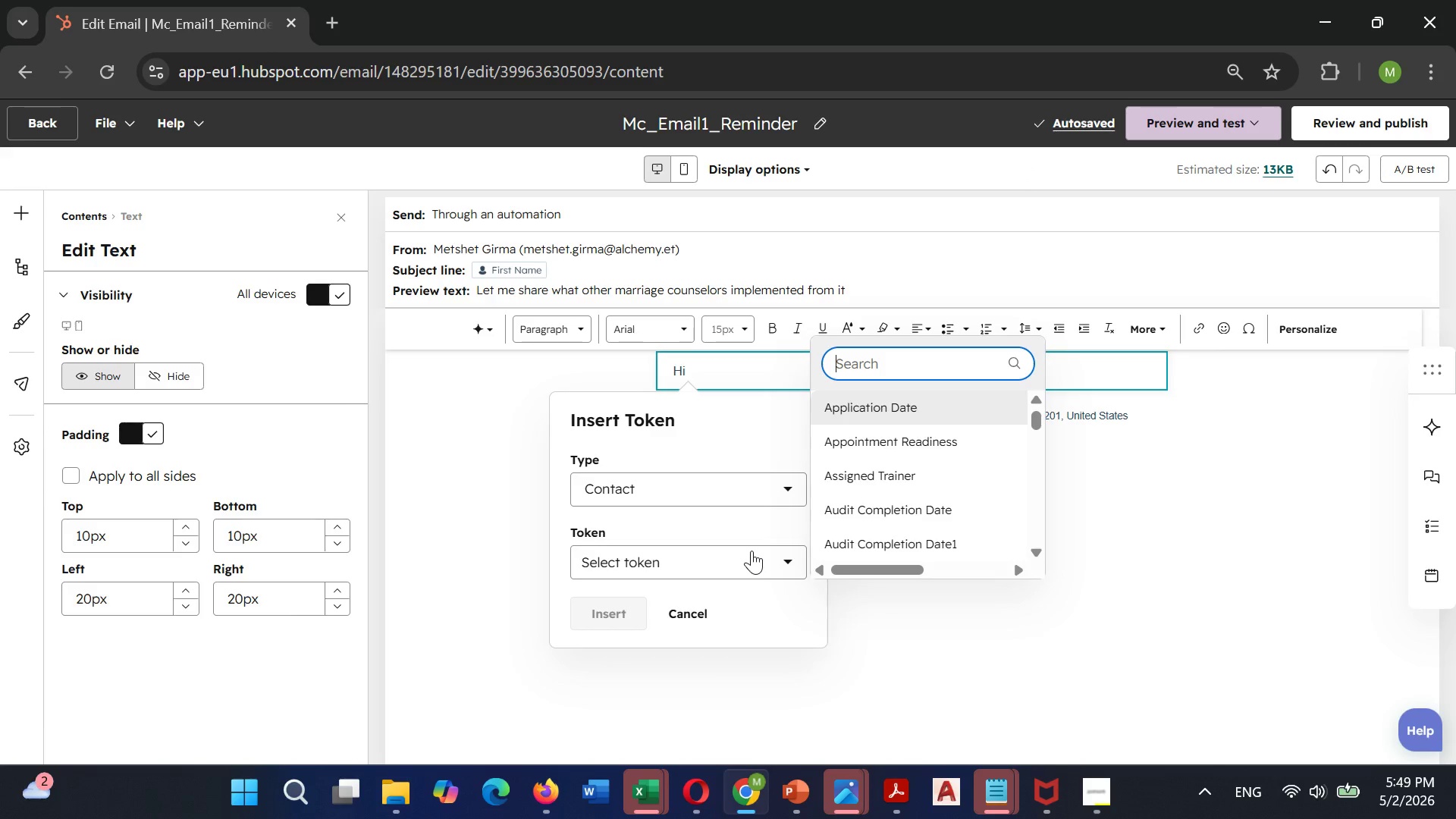 
type(first name)
 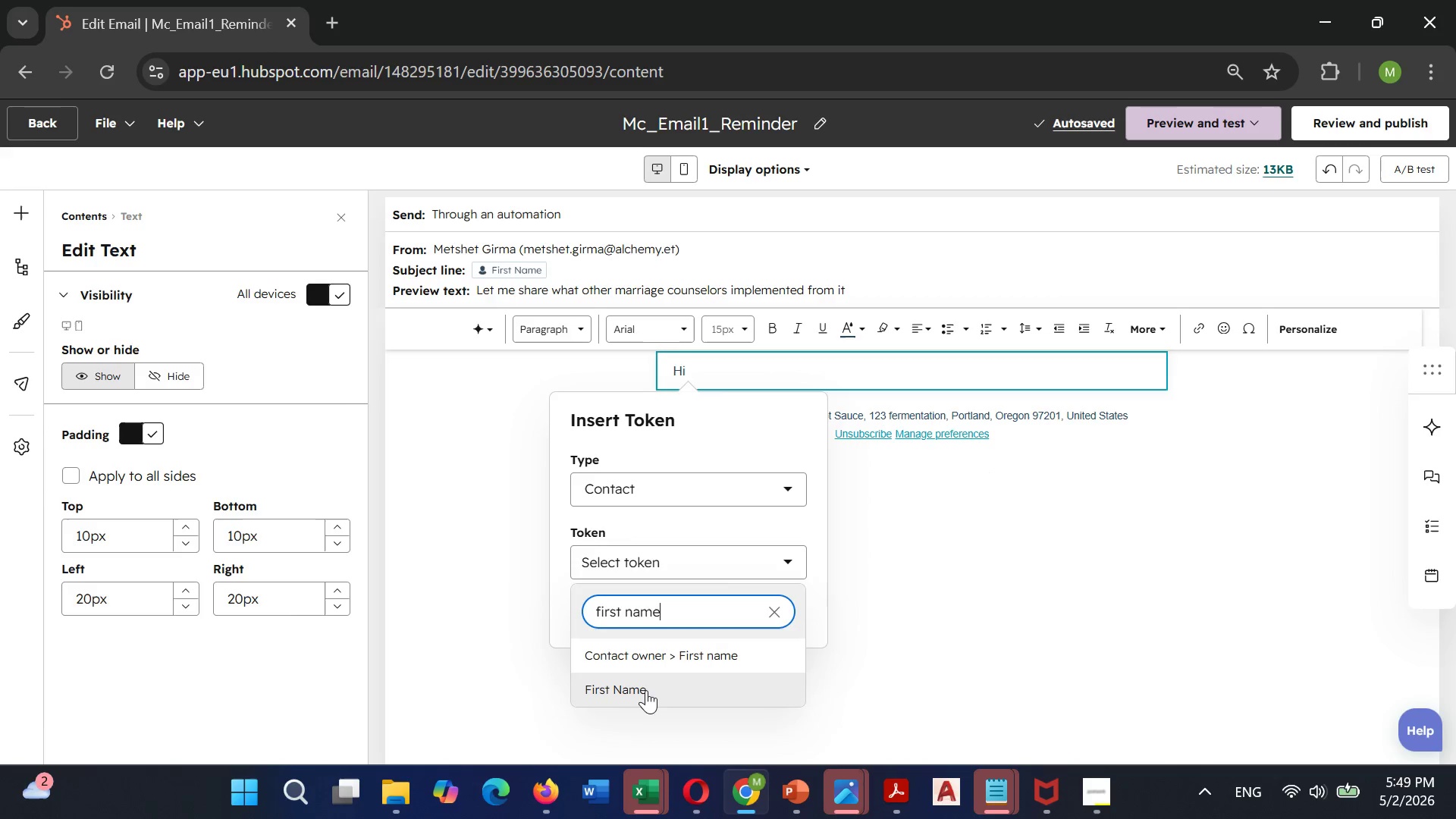 
left_click([646, 688])
 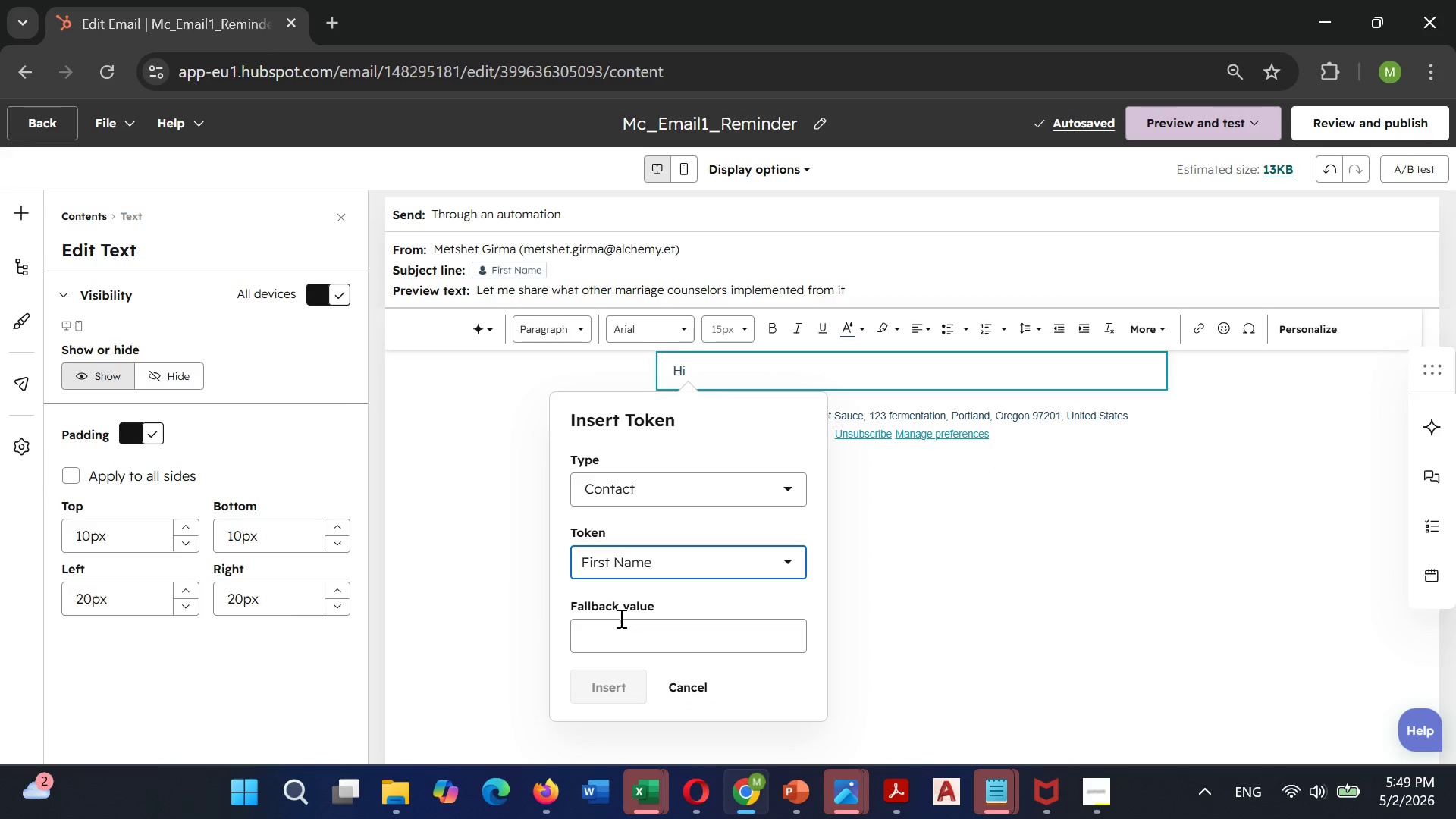 
left_click([620, 619])
 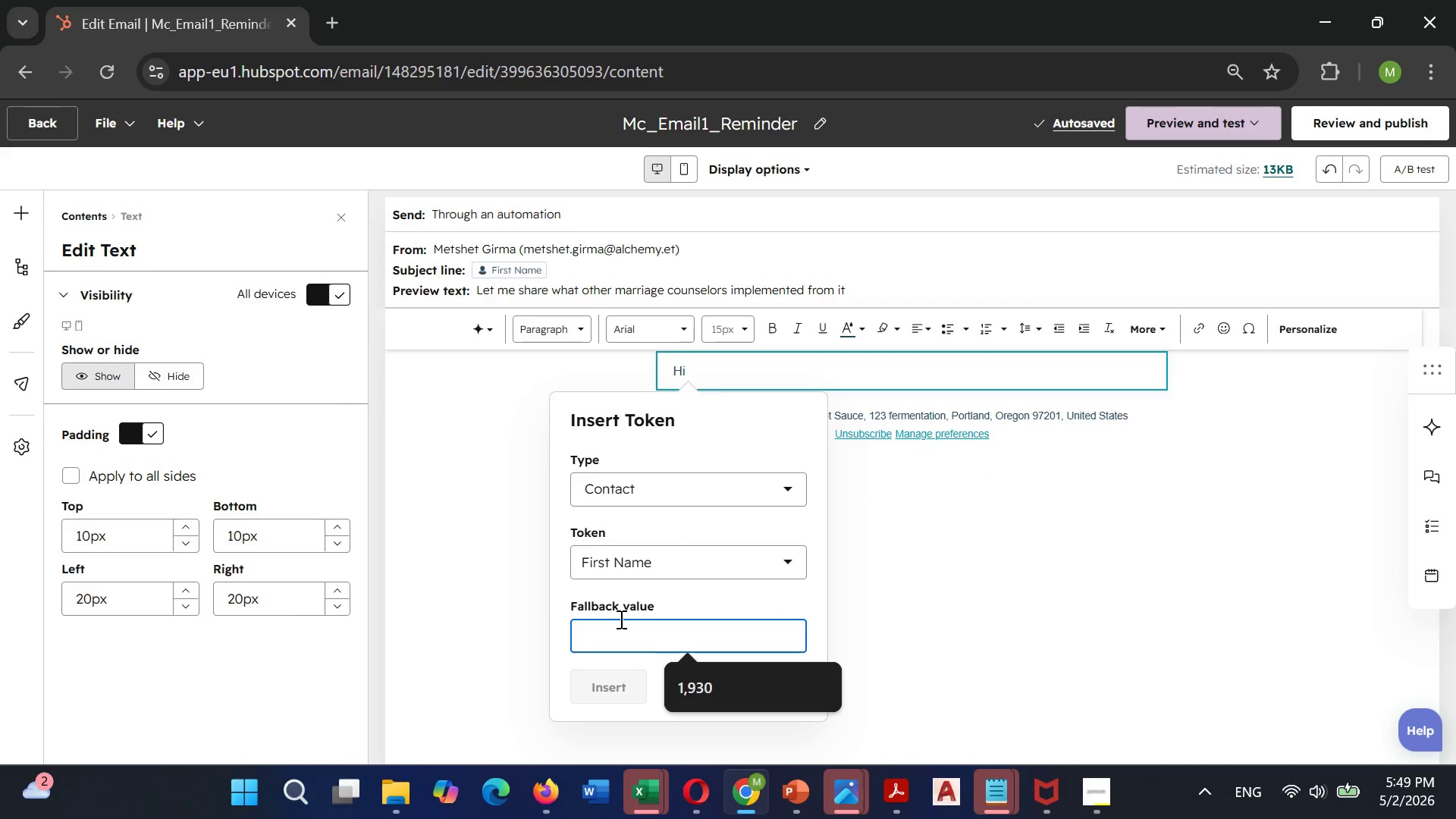 
type(name)
 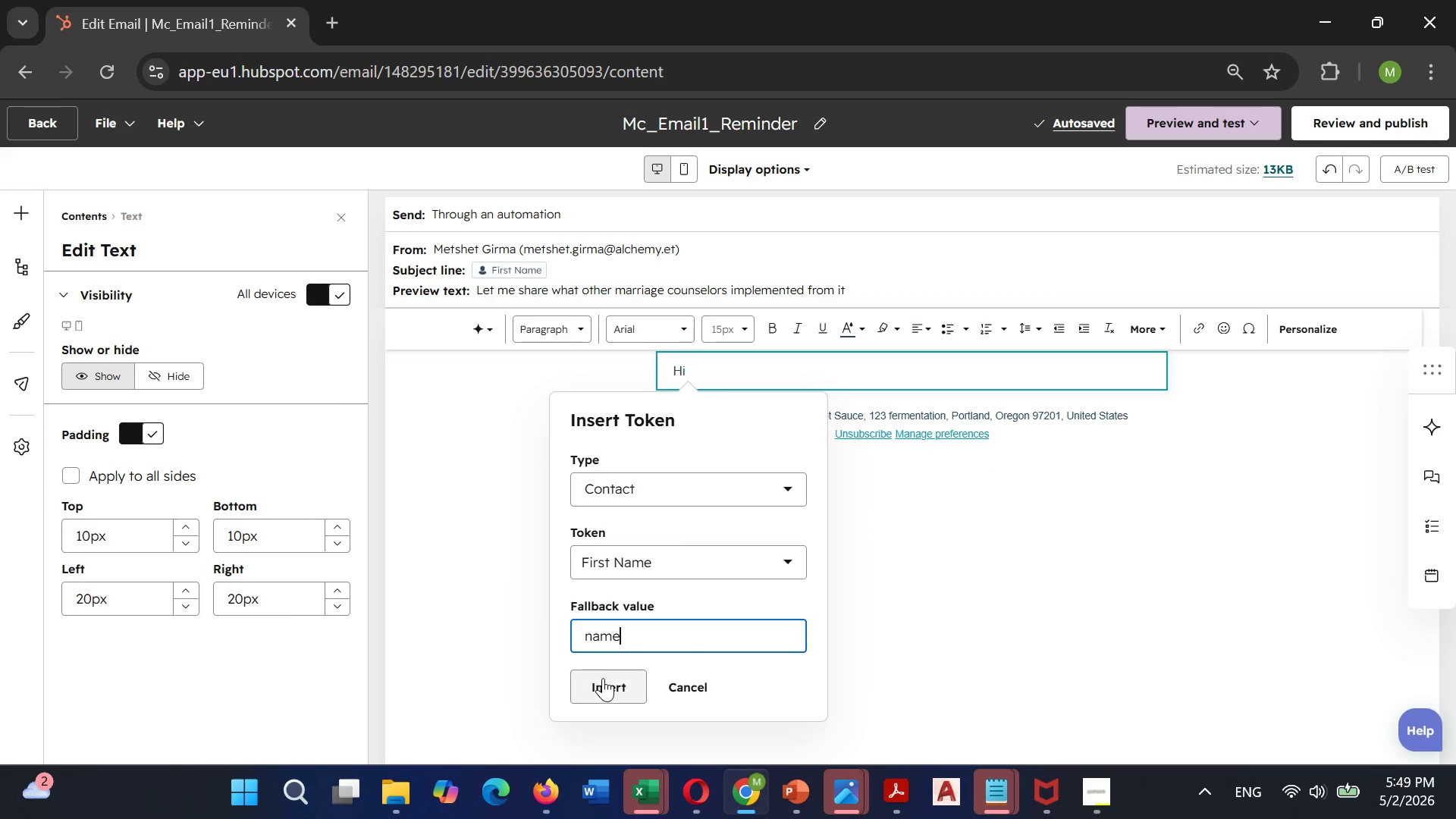 
left_click([613, 676])
 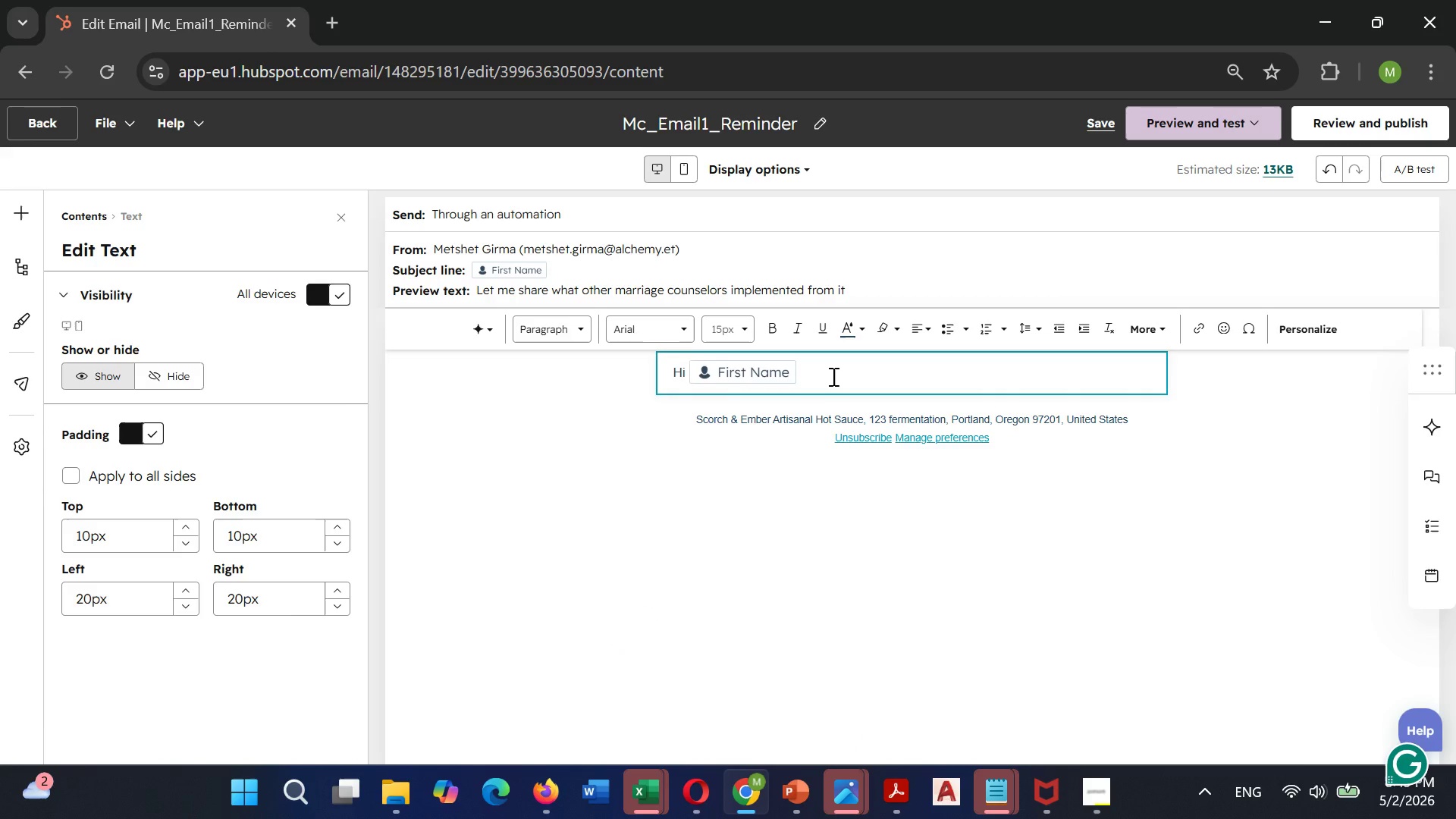 
key(Space)
 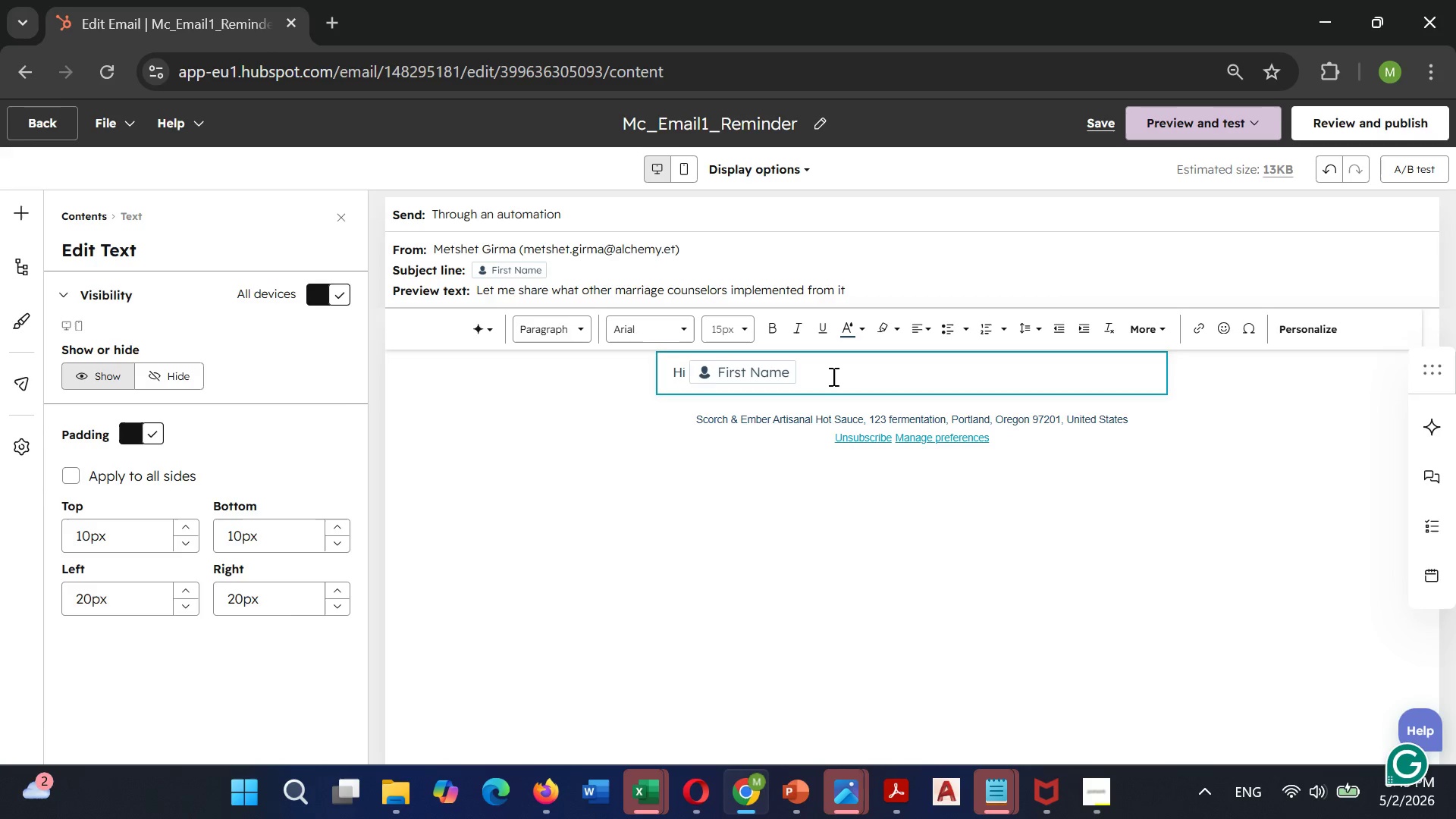 
key(Comma)
 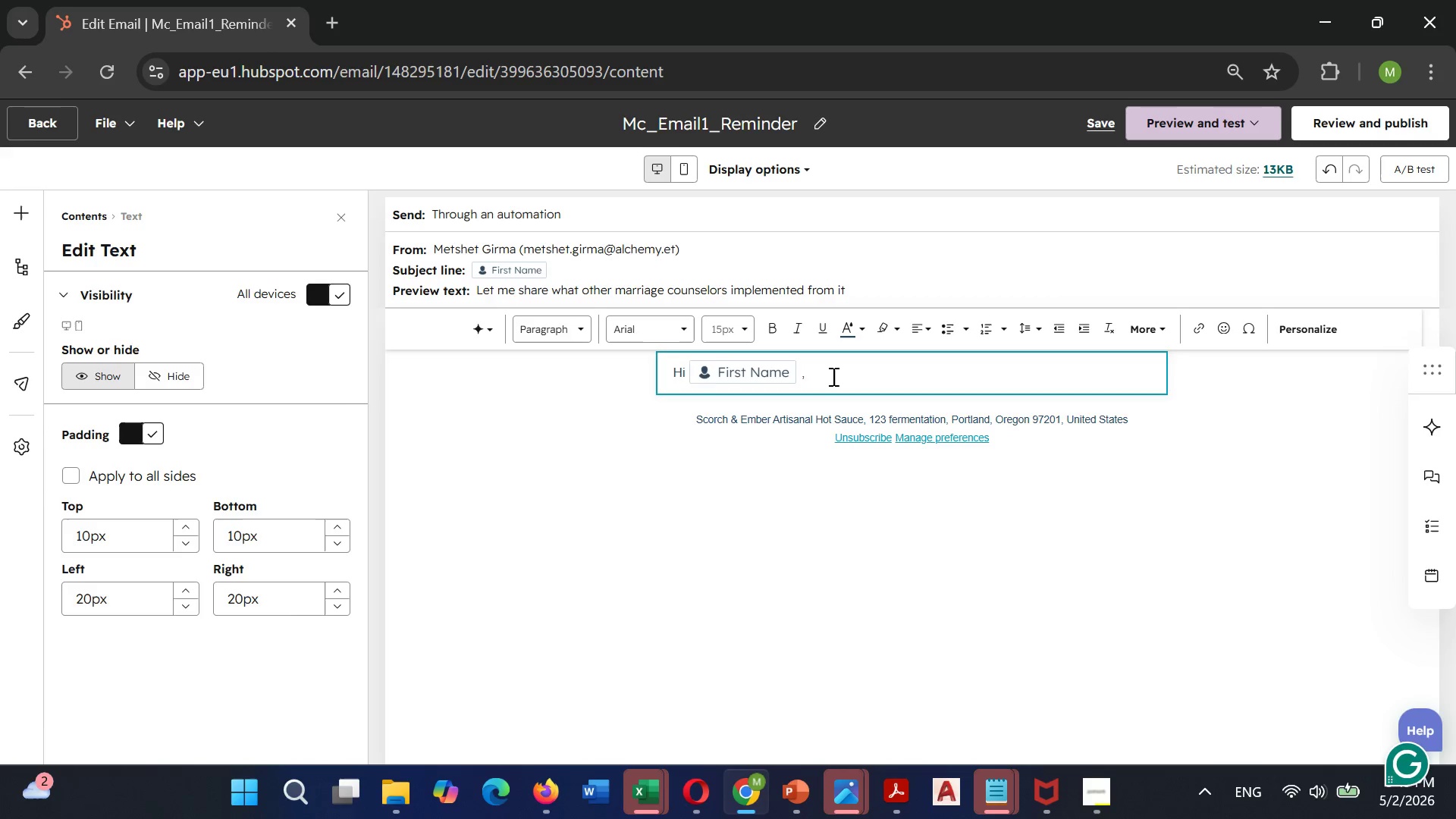 
key(Enter)
 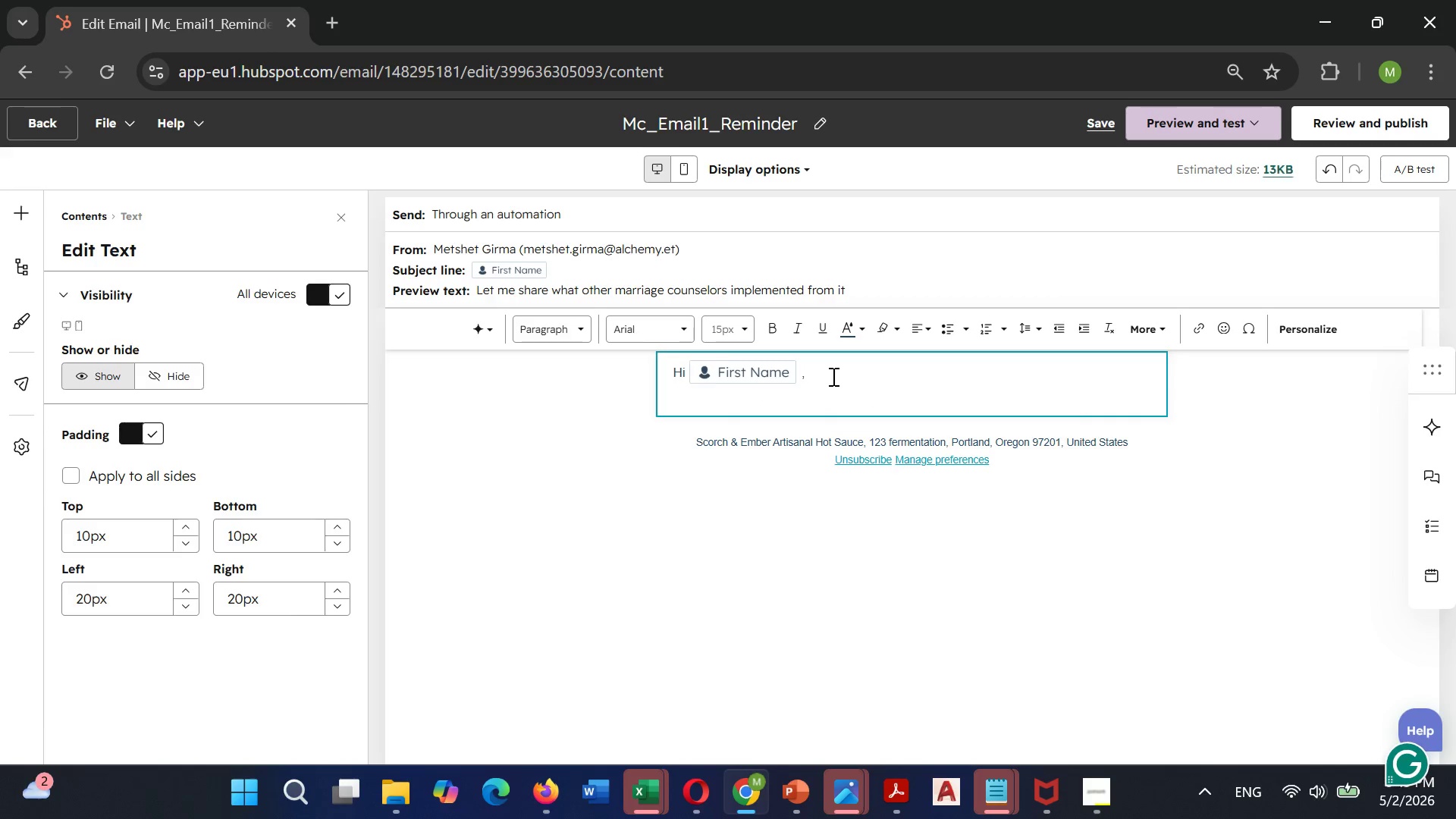 
type(It's beem)
key(Backspace)
type(n a few months since you download "The )
 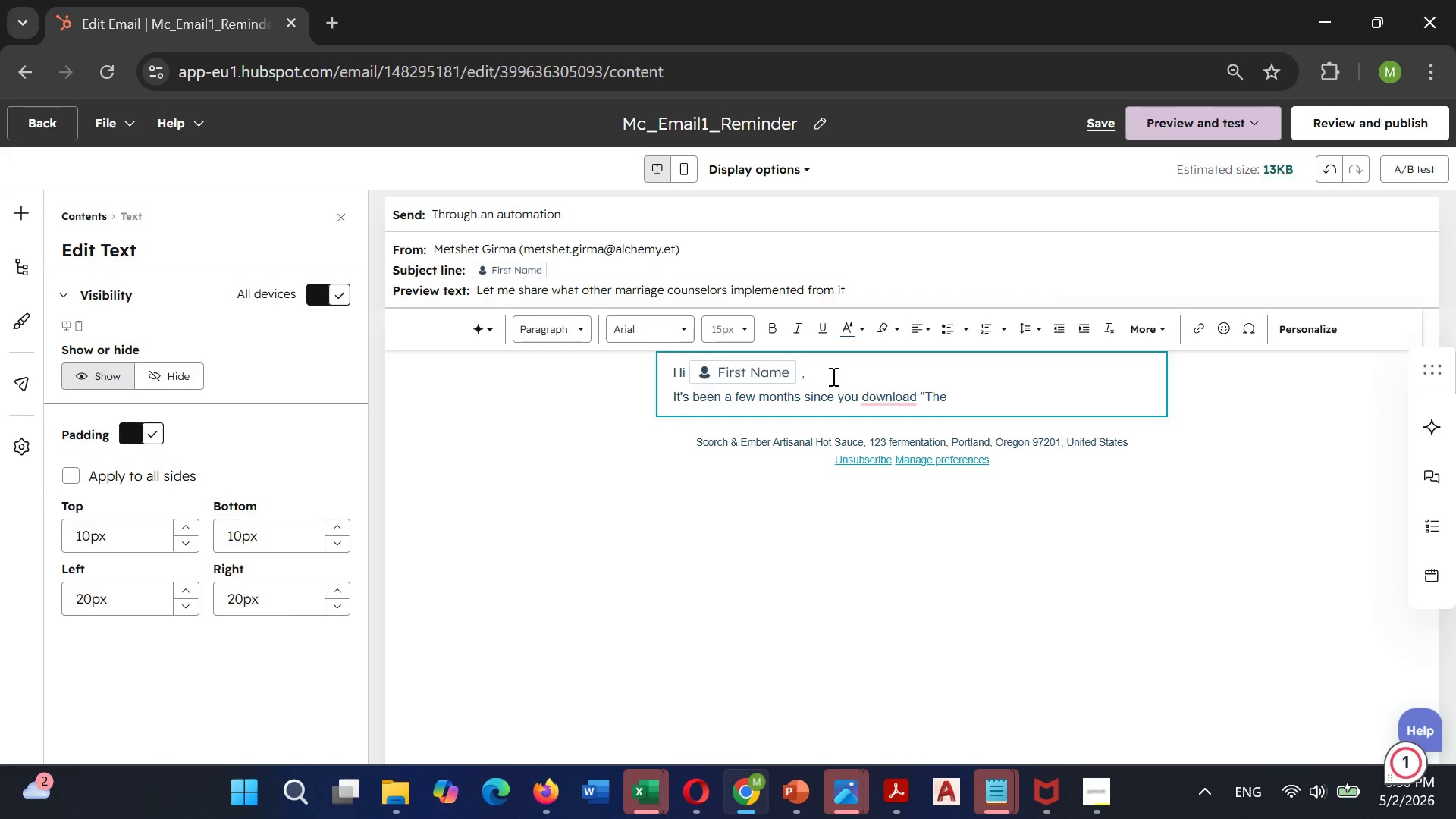 
mouse_move([904, 416])
 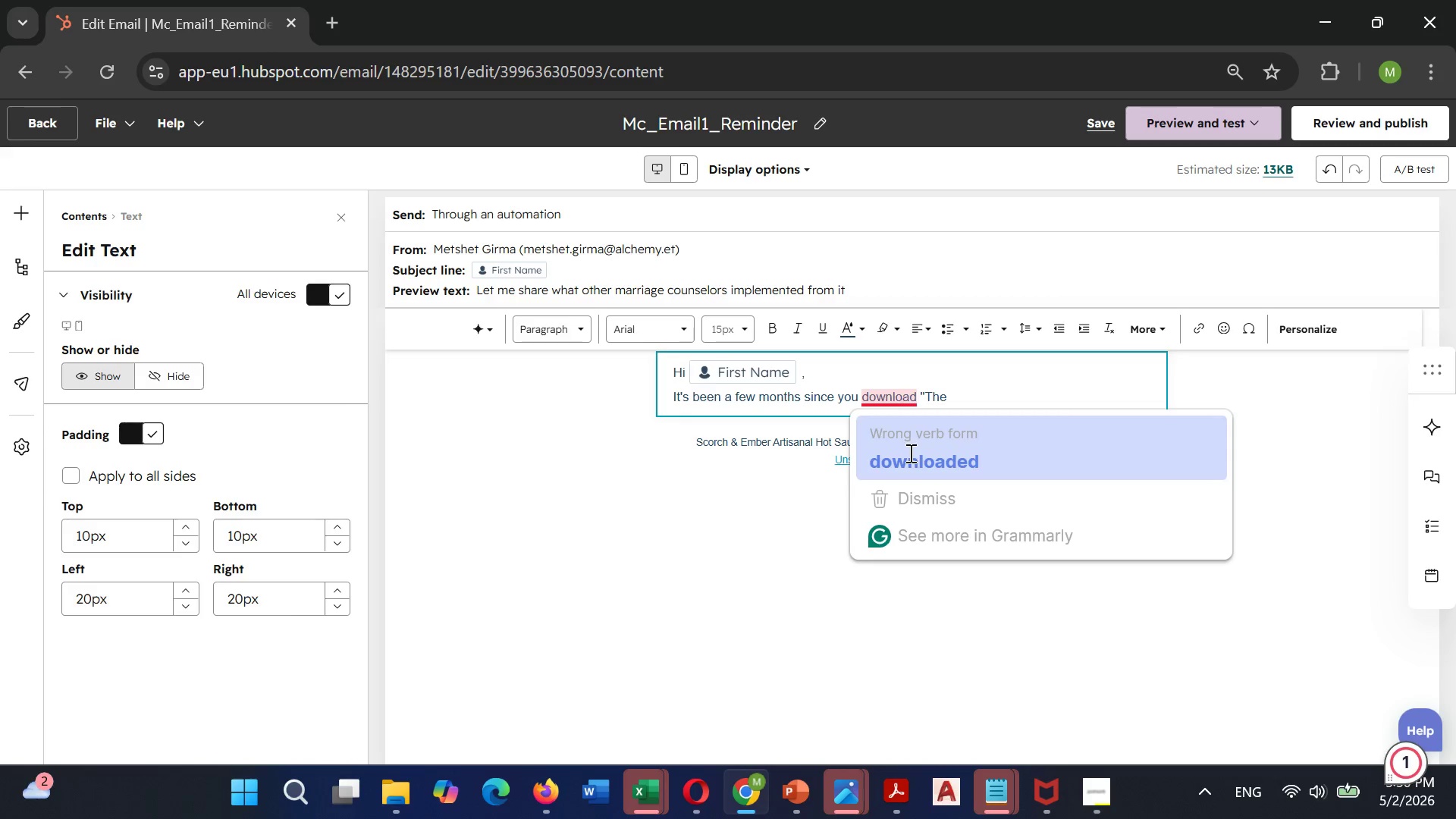 
left_click([909, 453])
 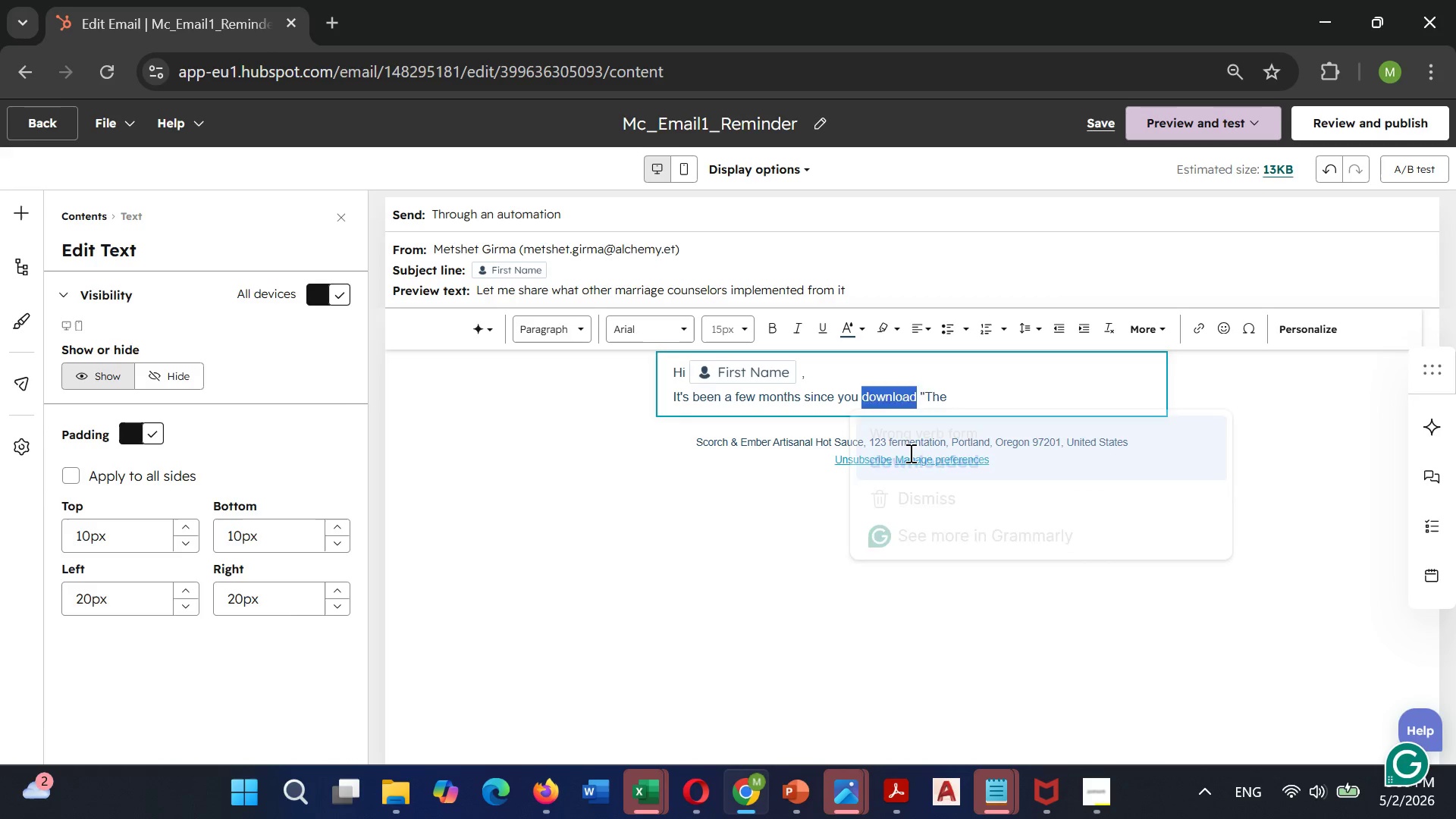 
key(Unknown)
 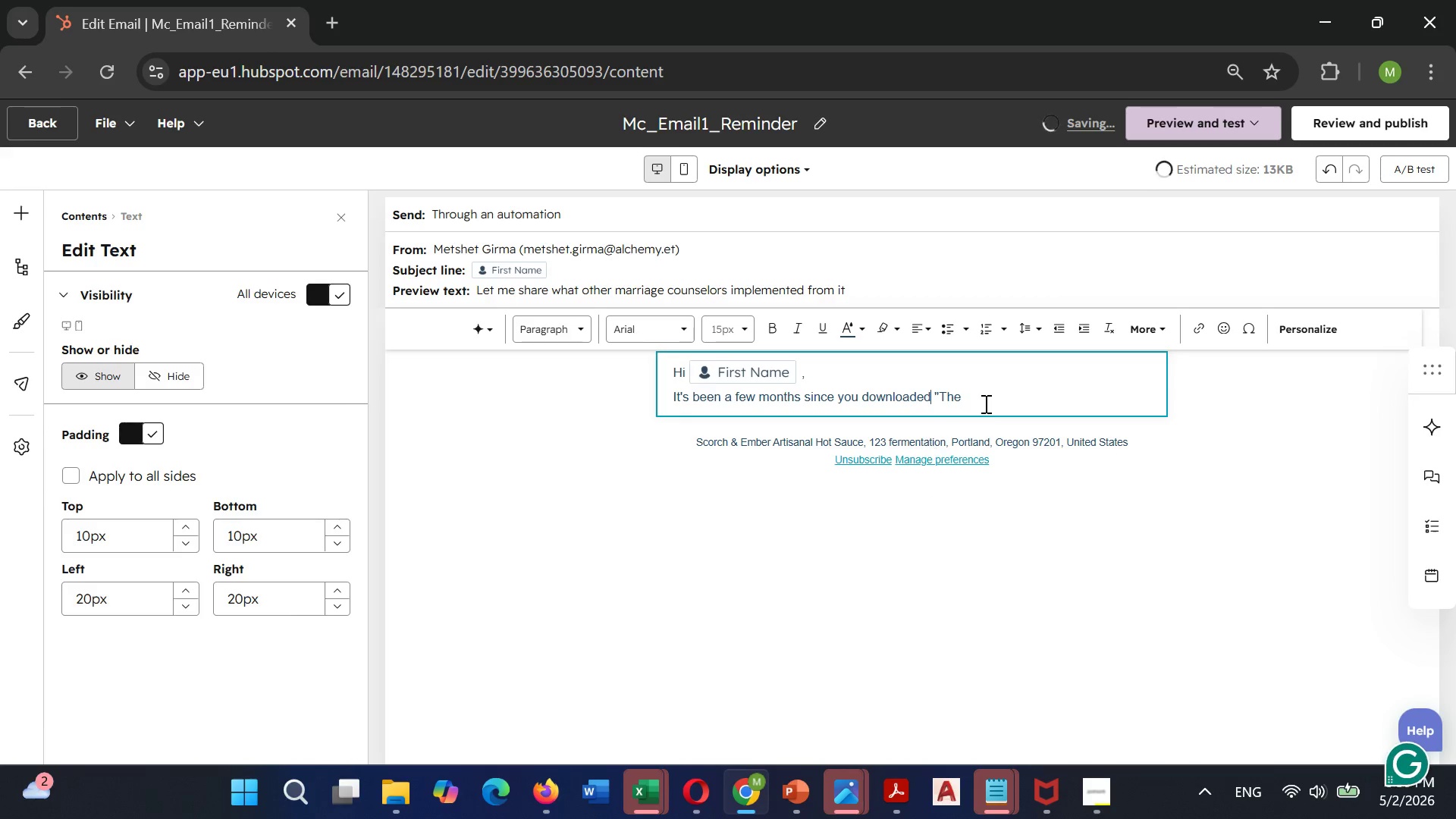 
key(Unknown)
 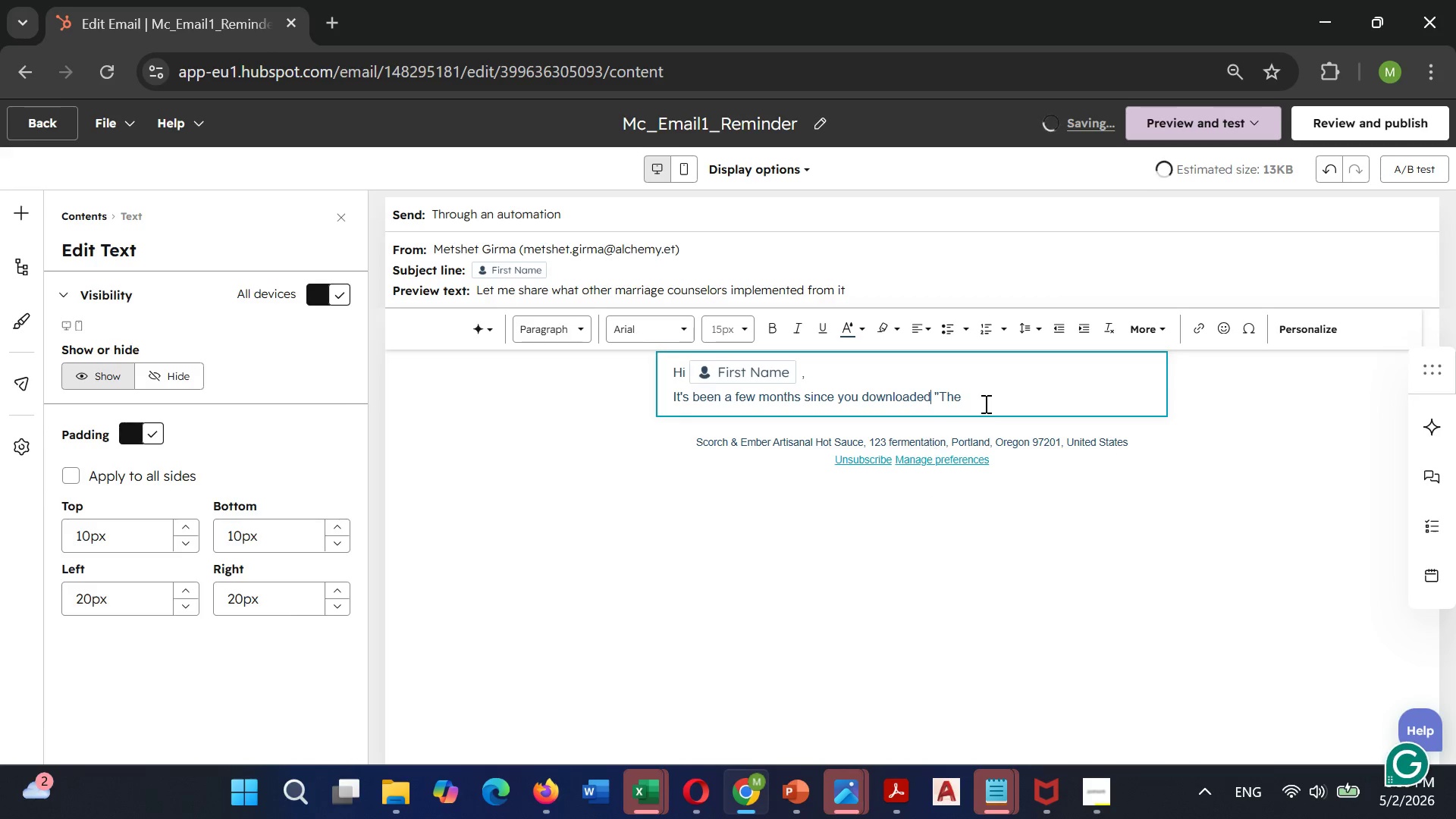 
key(Unknown)
 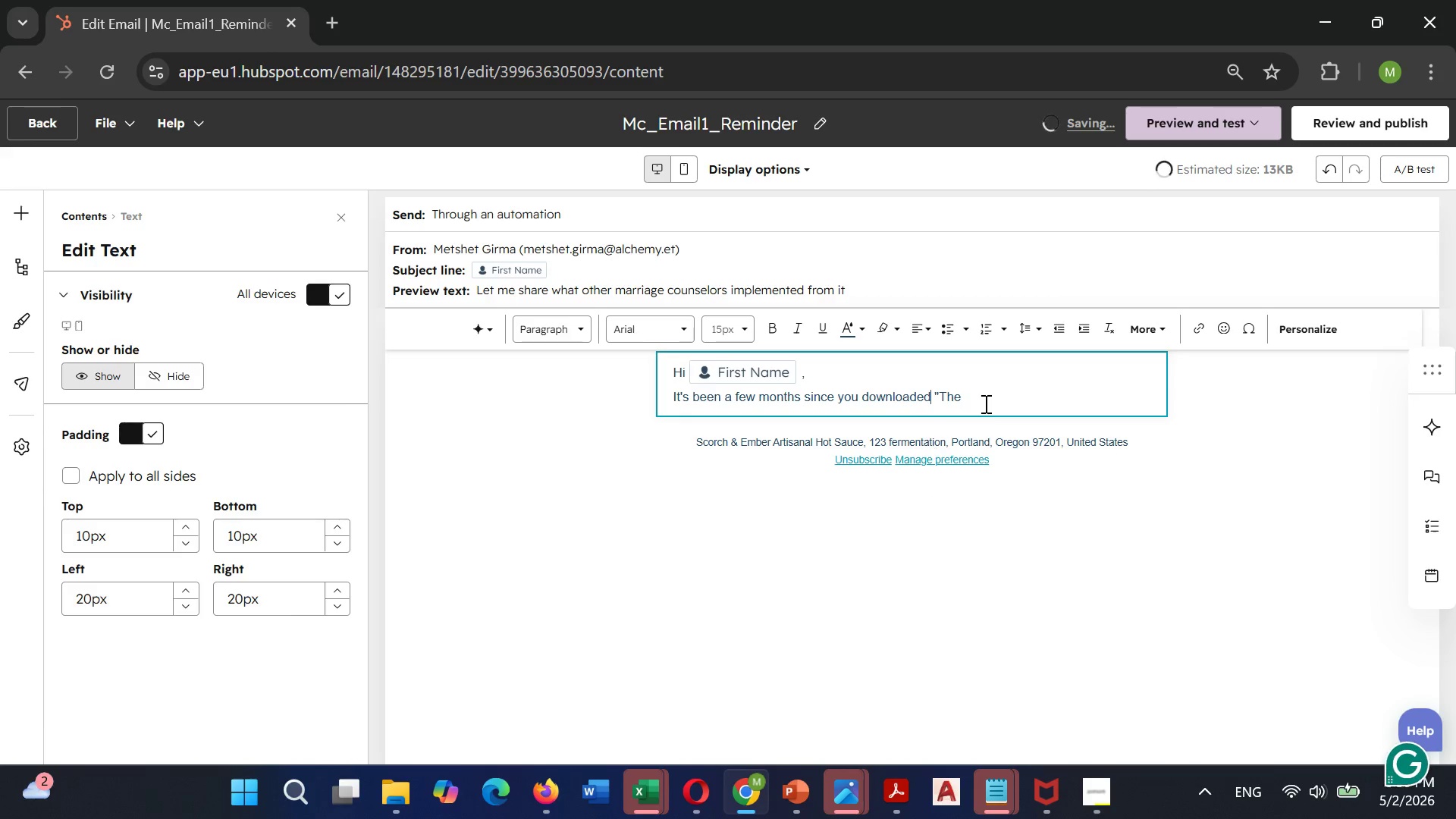 
key(Unknown)
 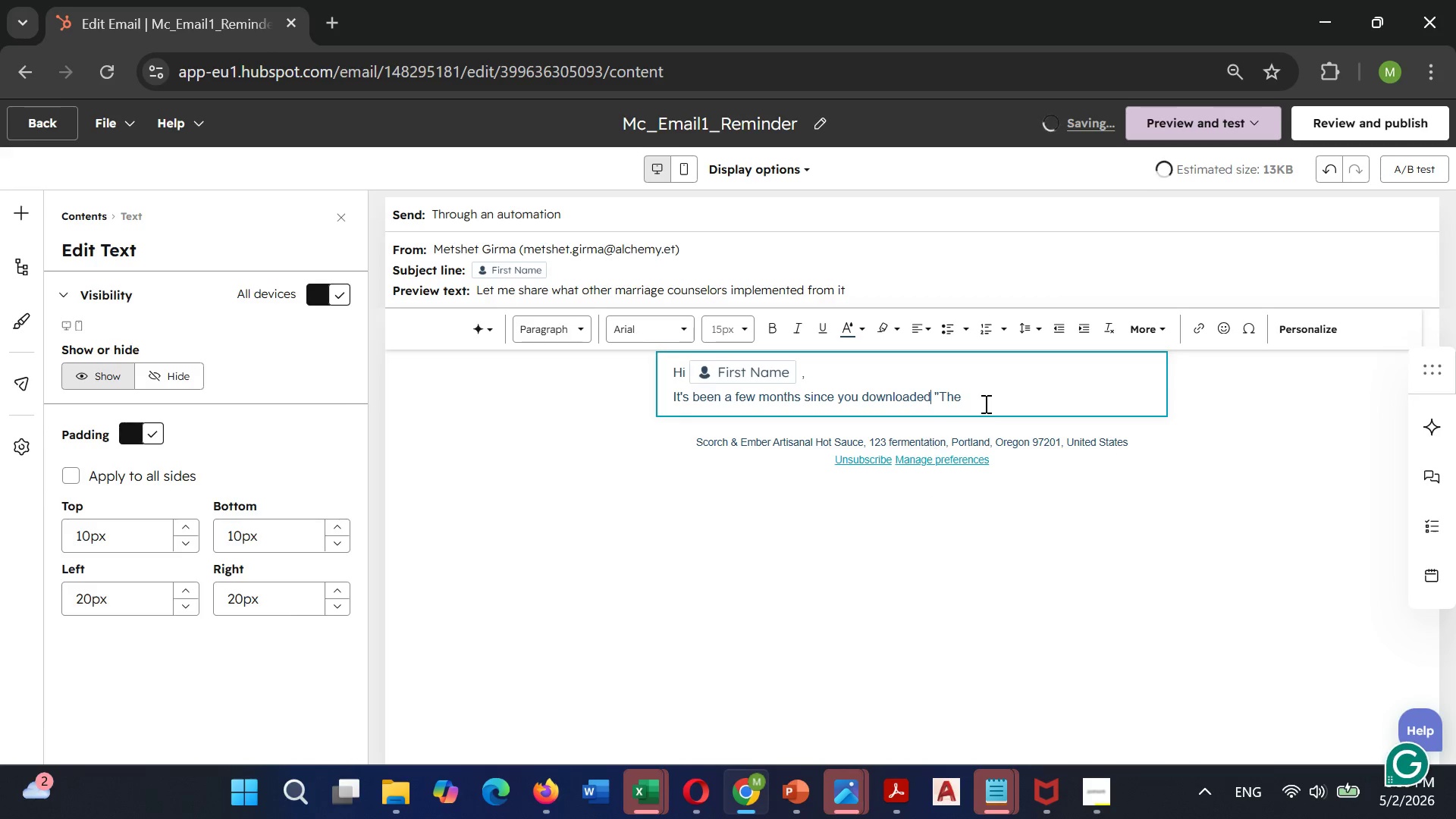 
key(Unknown)
 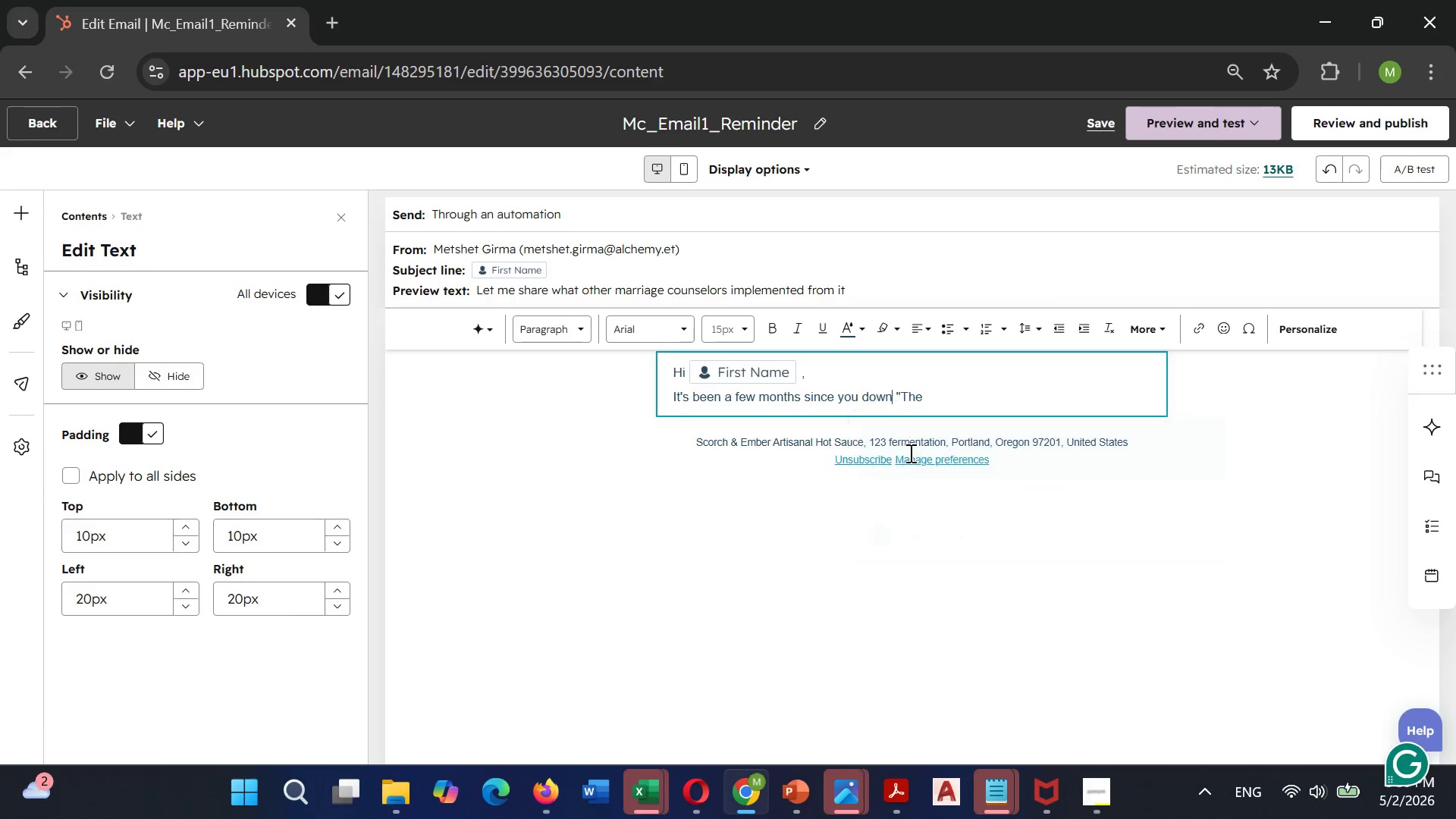 
key(Unknown)
 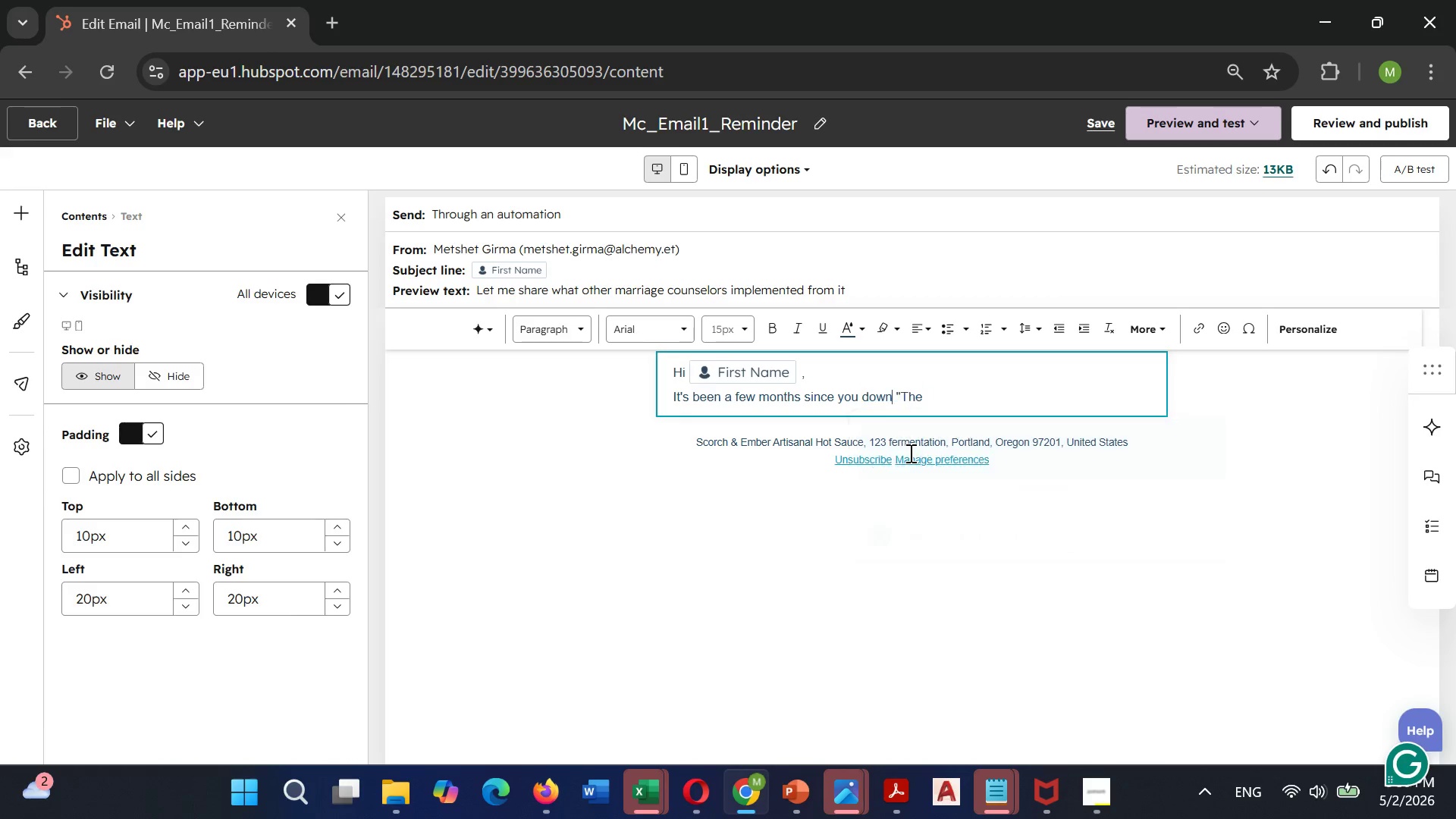 
key(Unknown)
 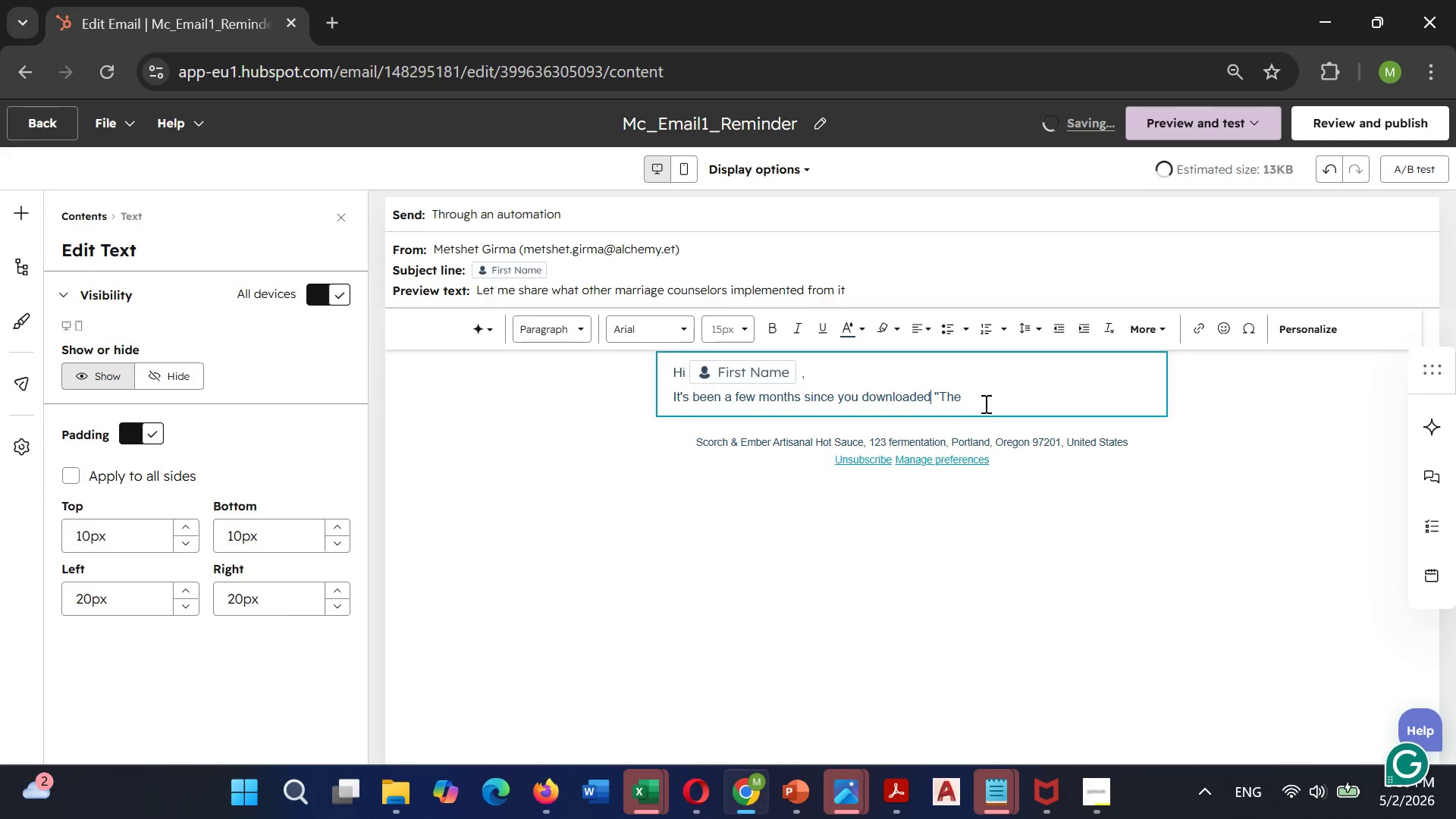 
key(Unknown)
 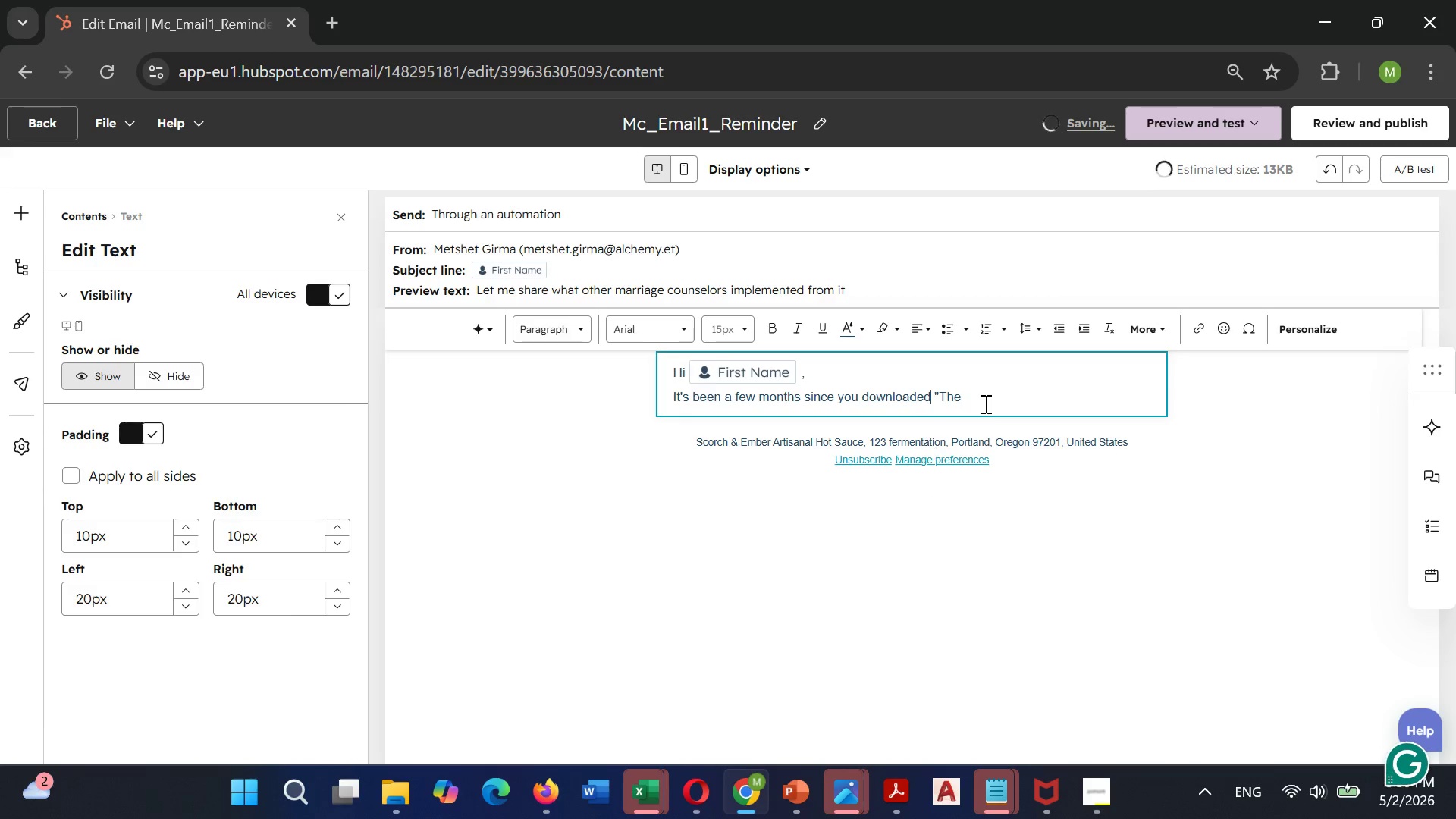 
key(Unknown)
 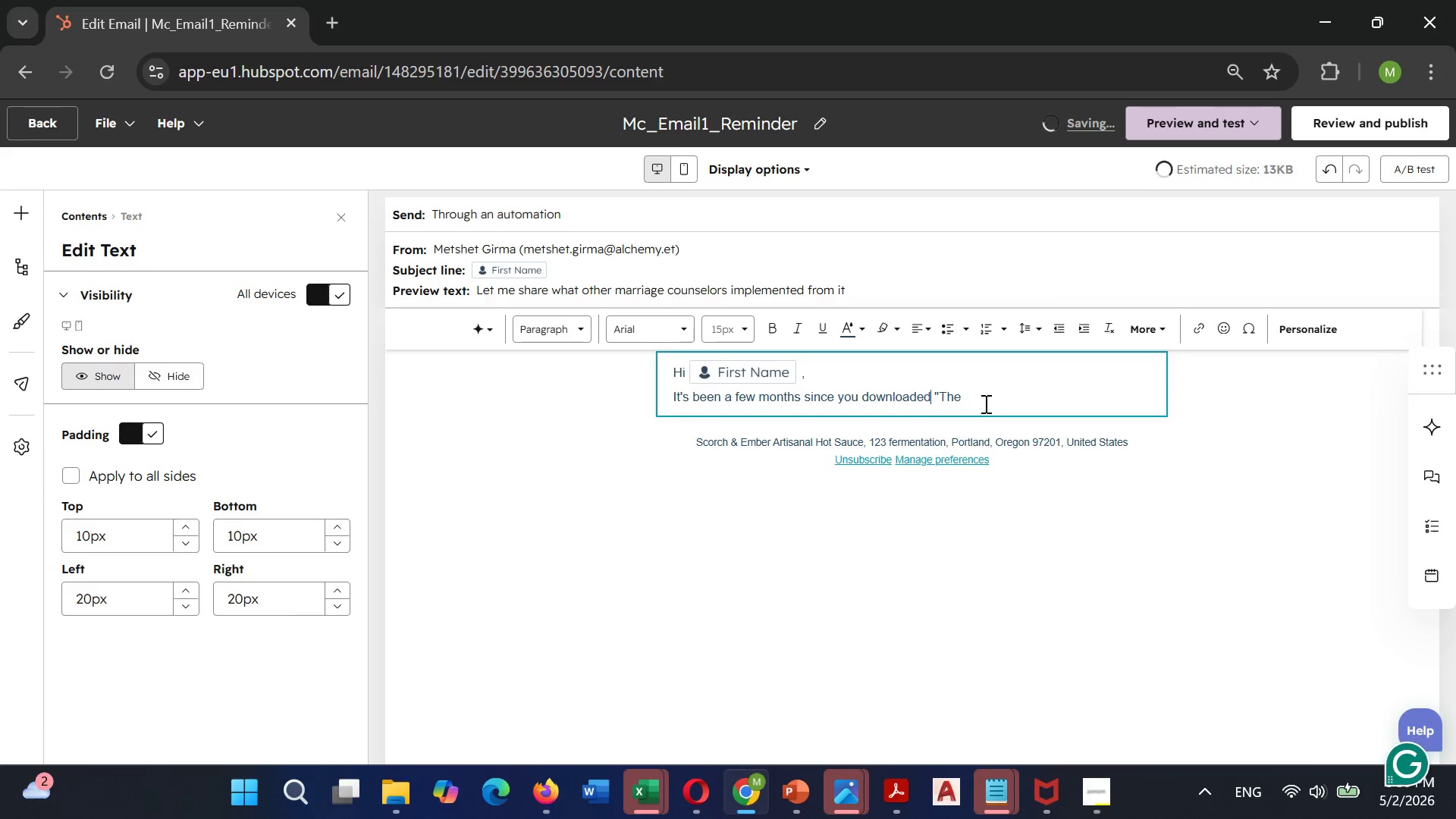 
key(Unknown)
 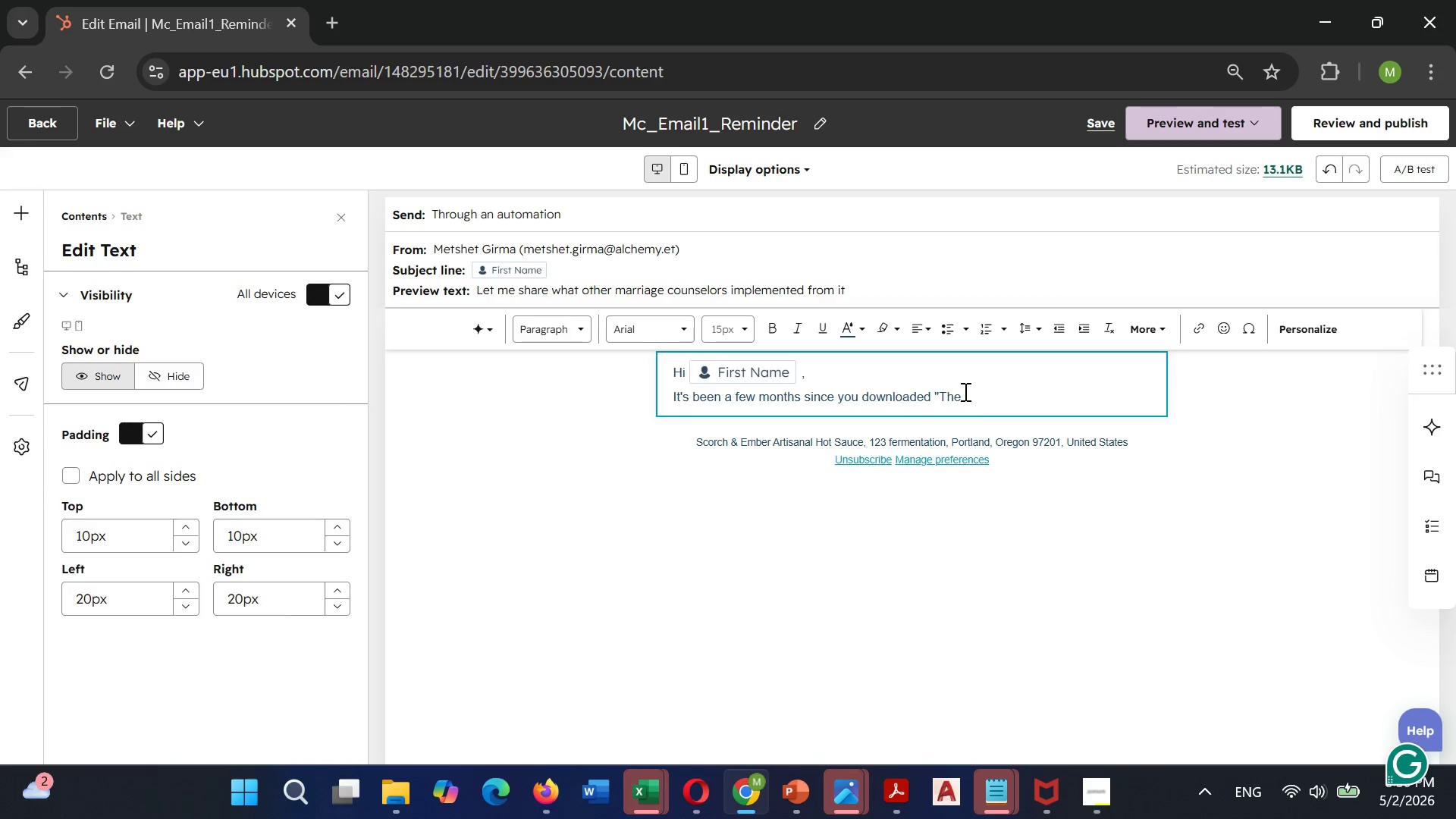 
left_click([964, 392])
 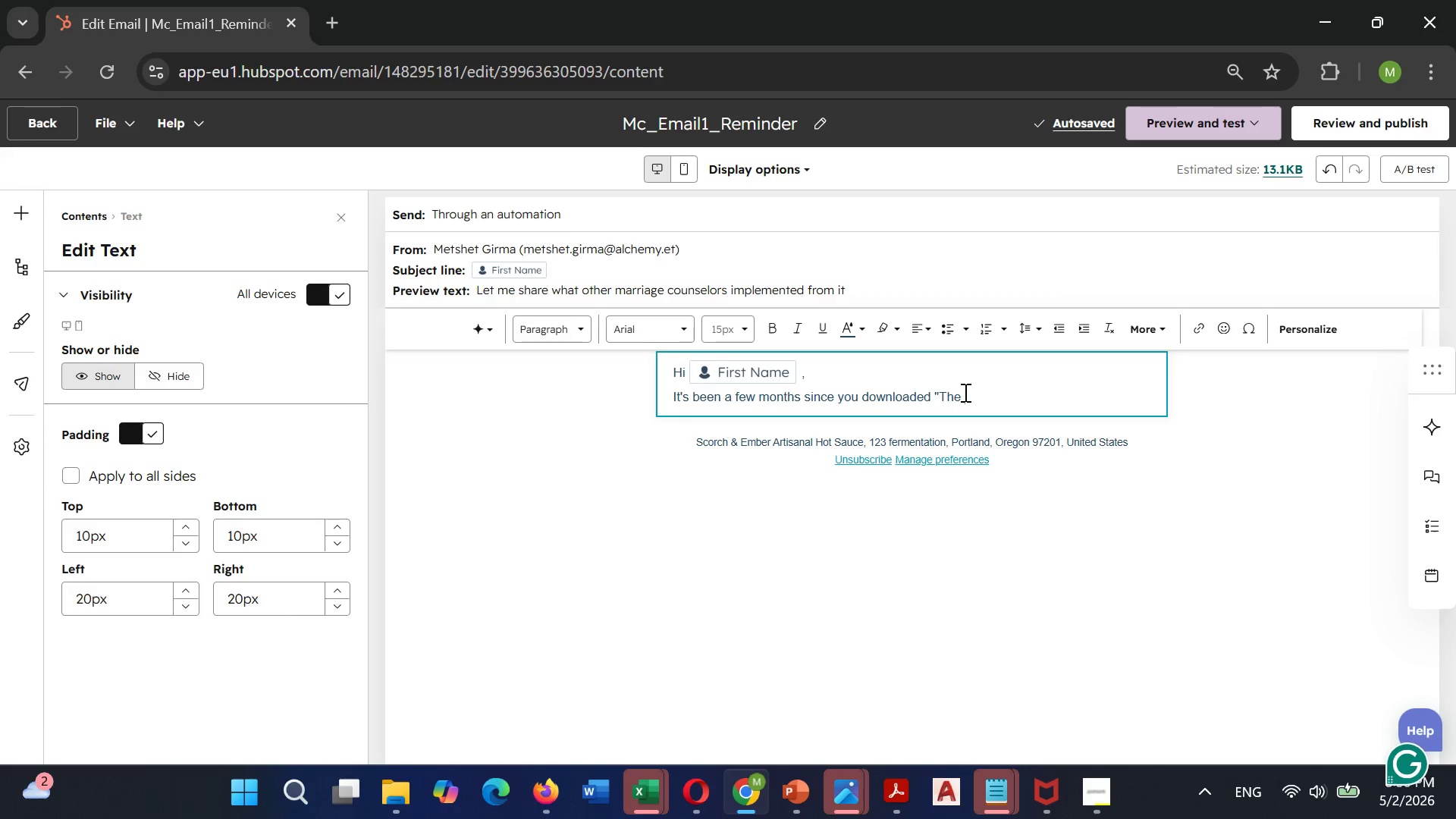 
wait(5.98)
 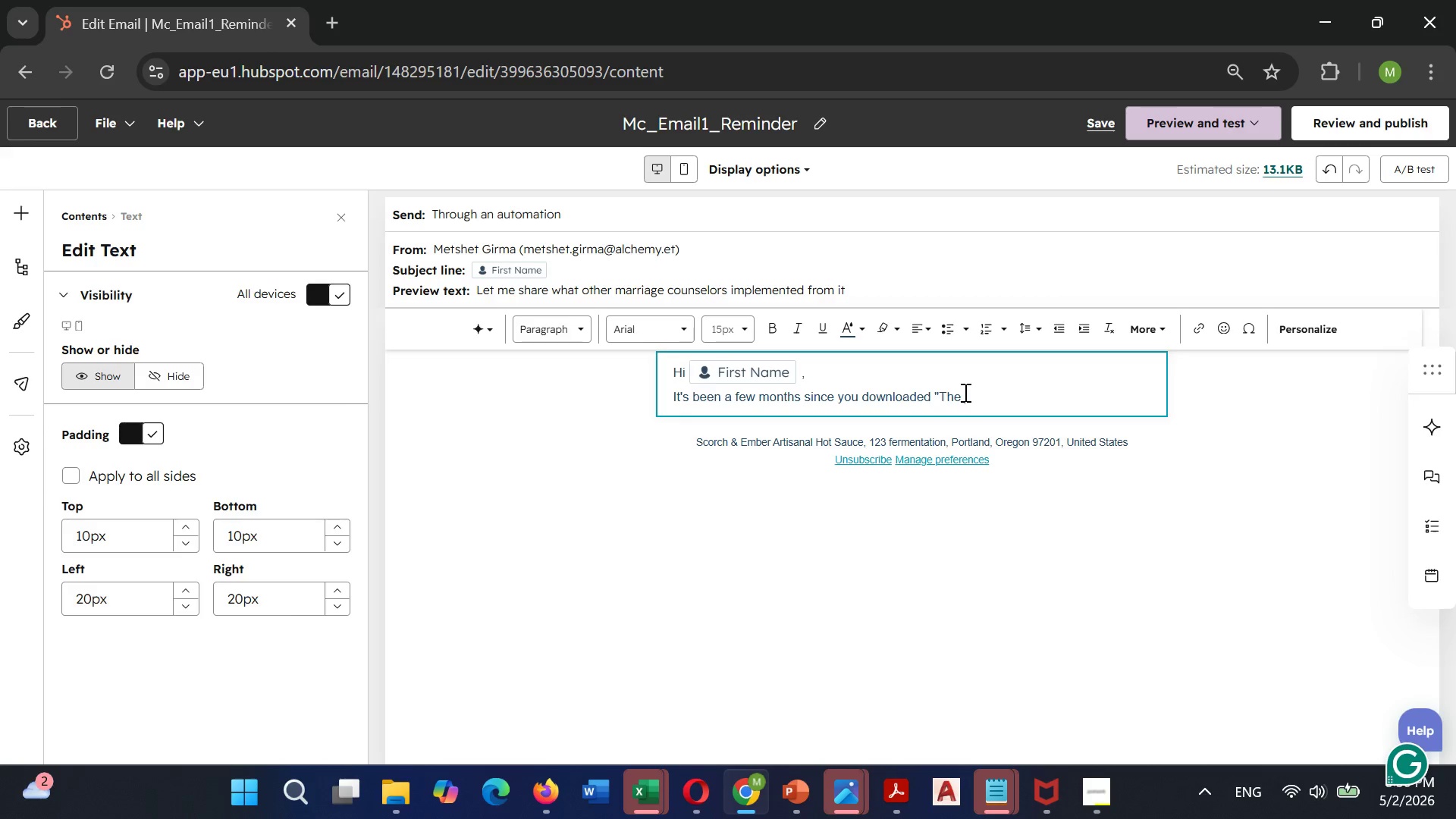 
type(Sustainable Private)
 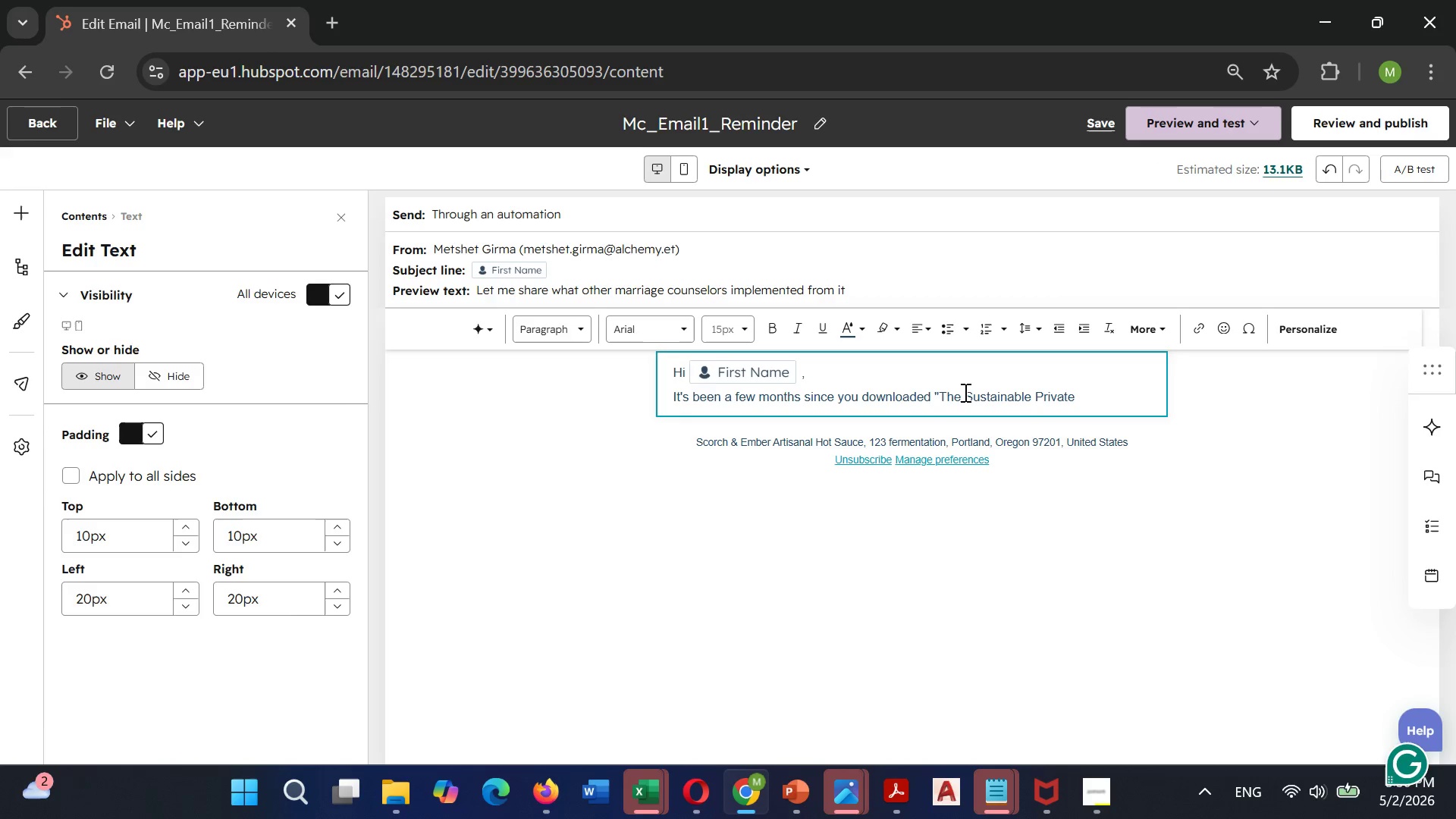 
type( pra)
 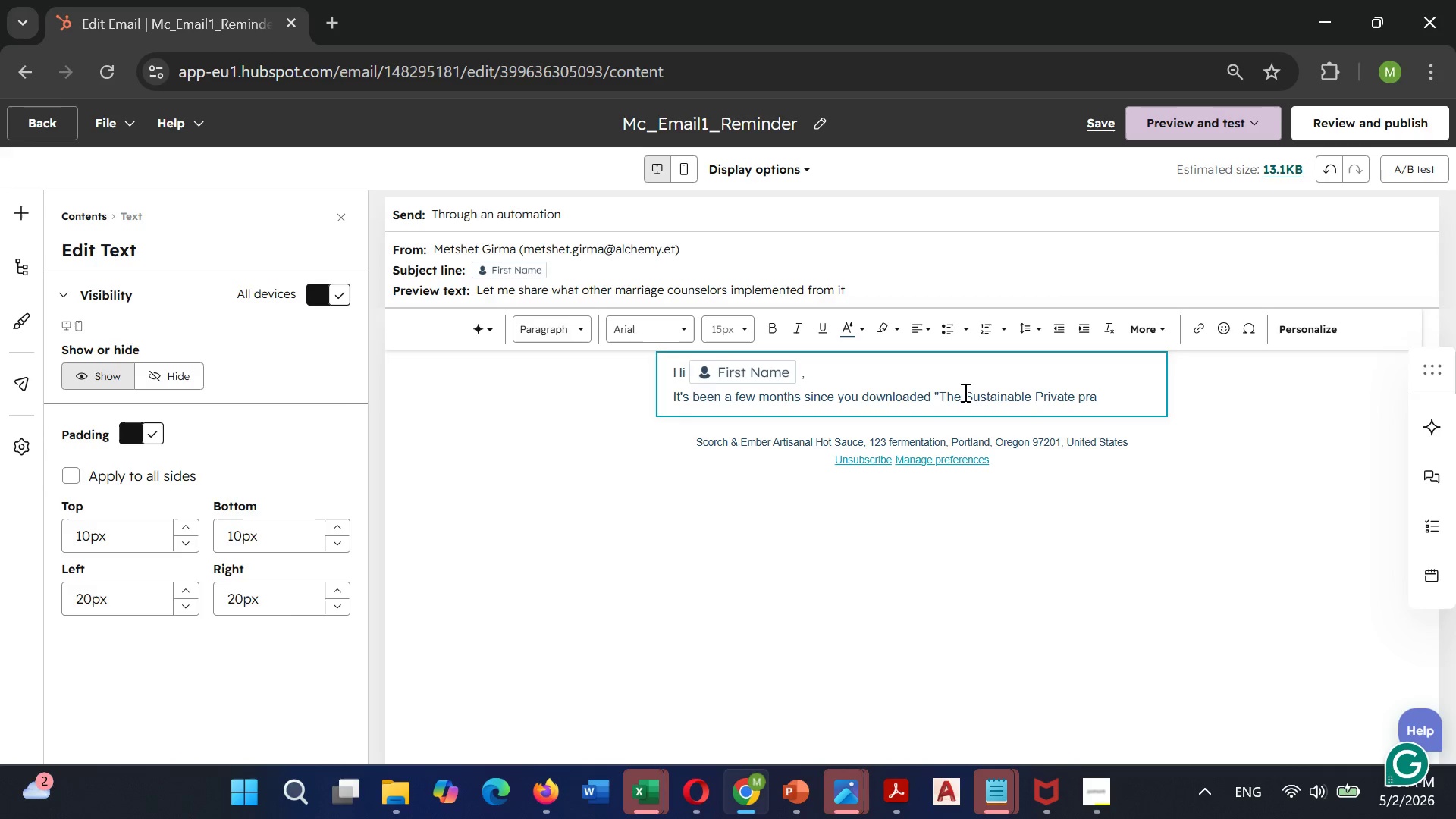 
key(ArrowLeft)
 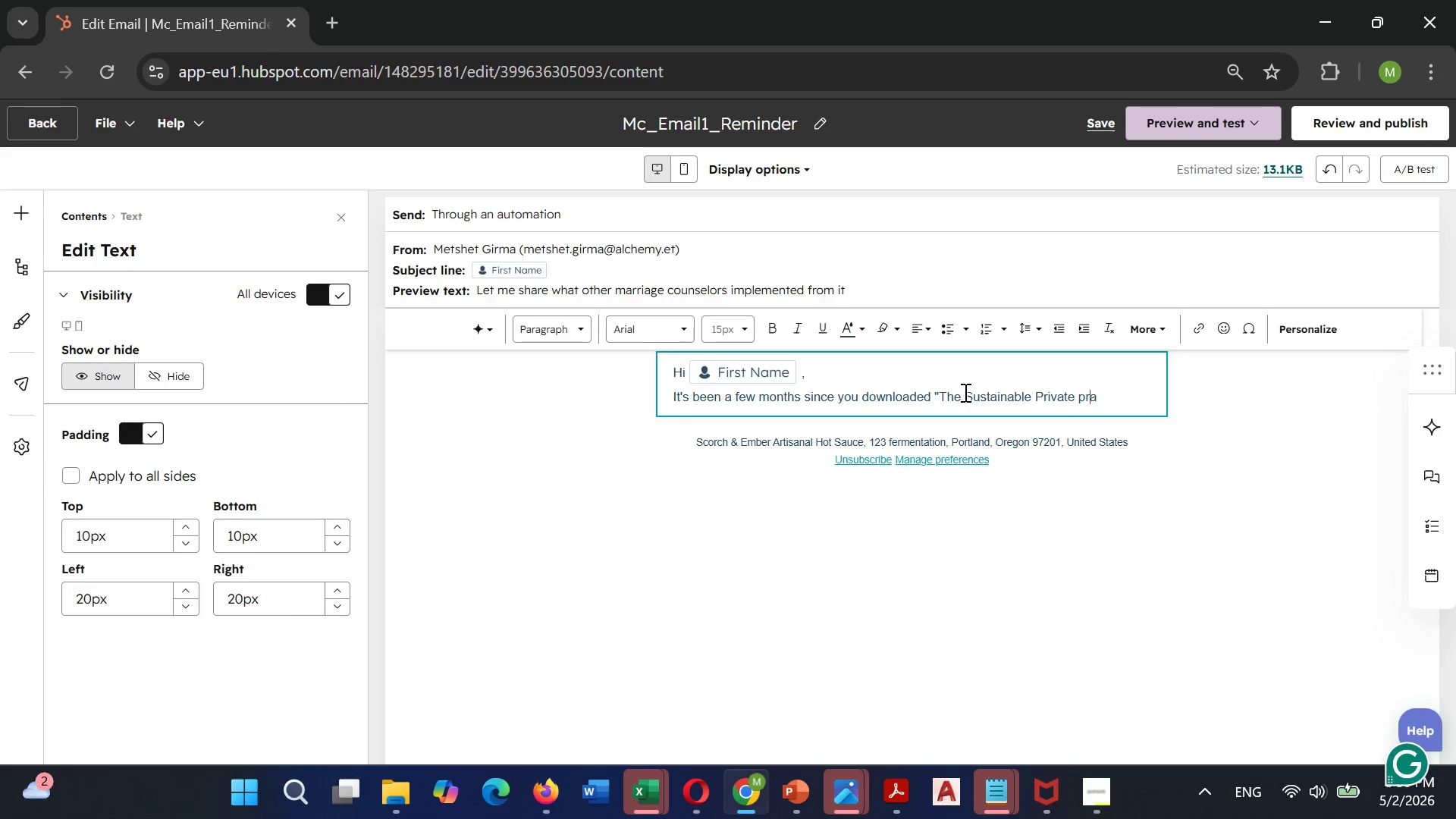 
key(ArrowLeft)
 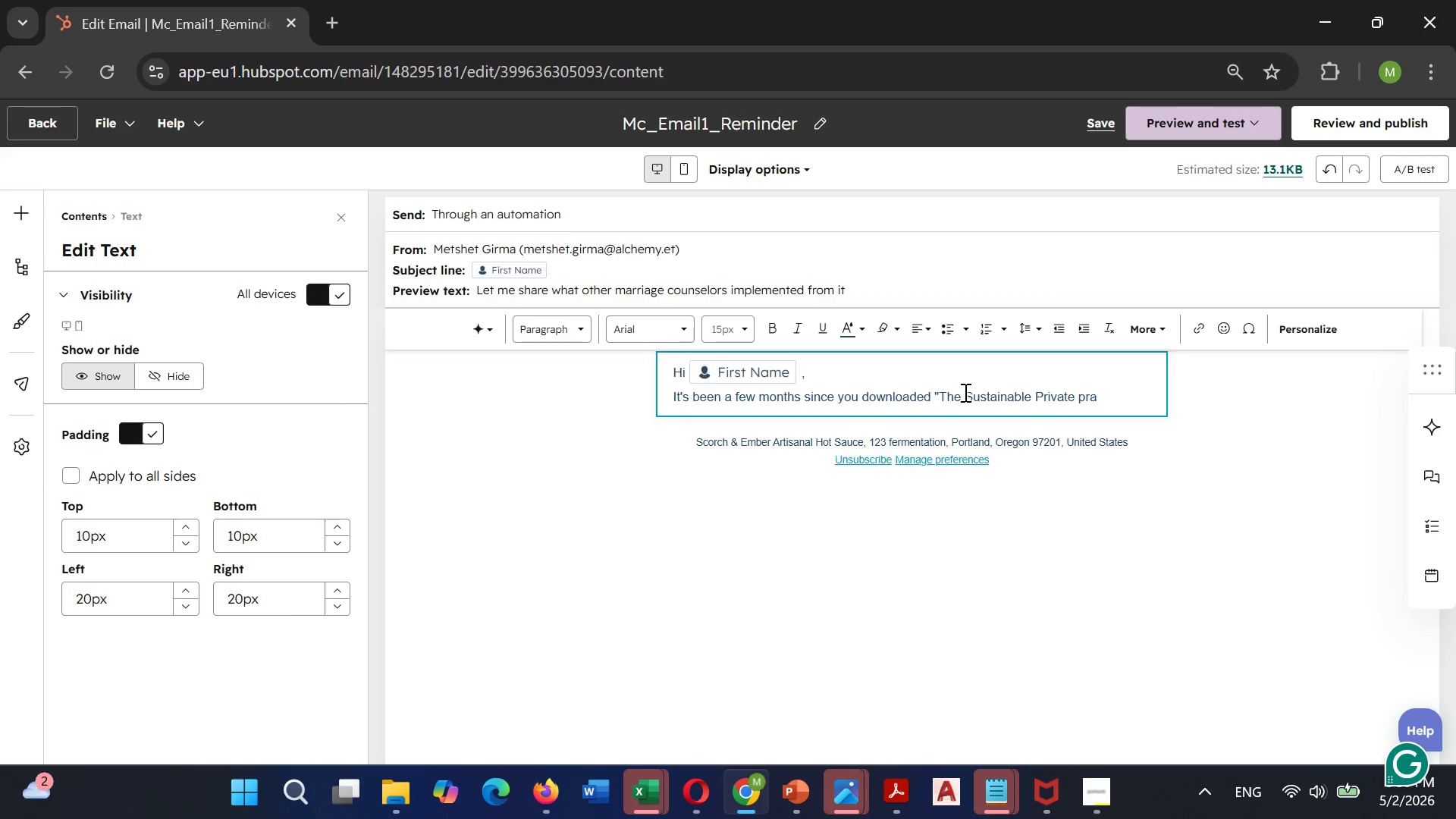 
key(Backspace)
 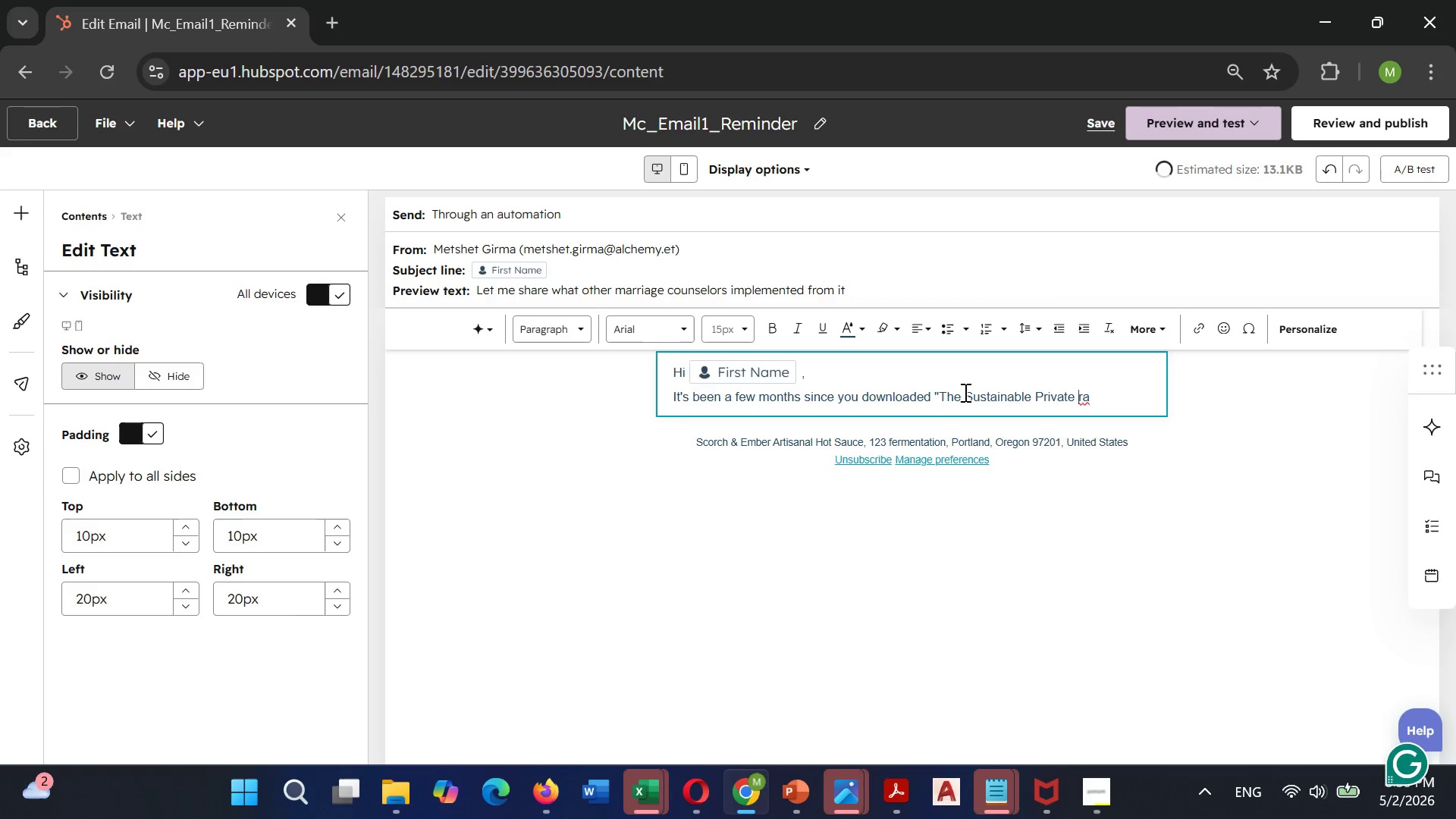 
key(Shift+P)
 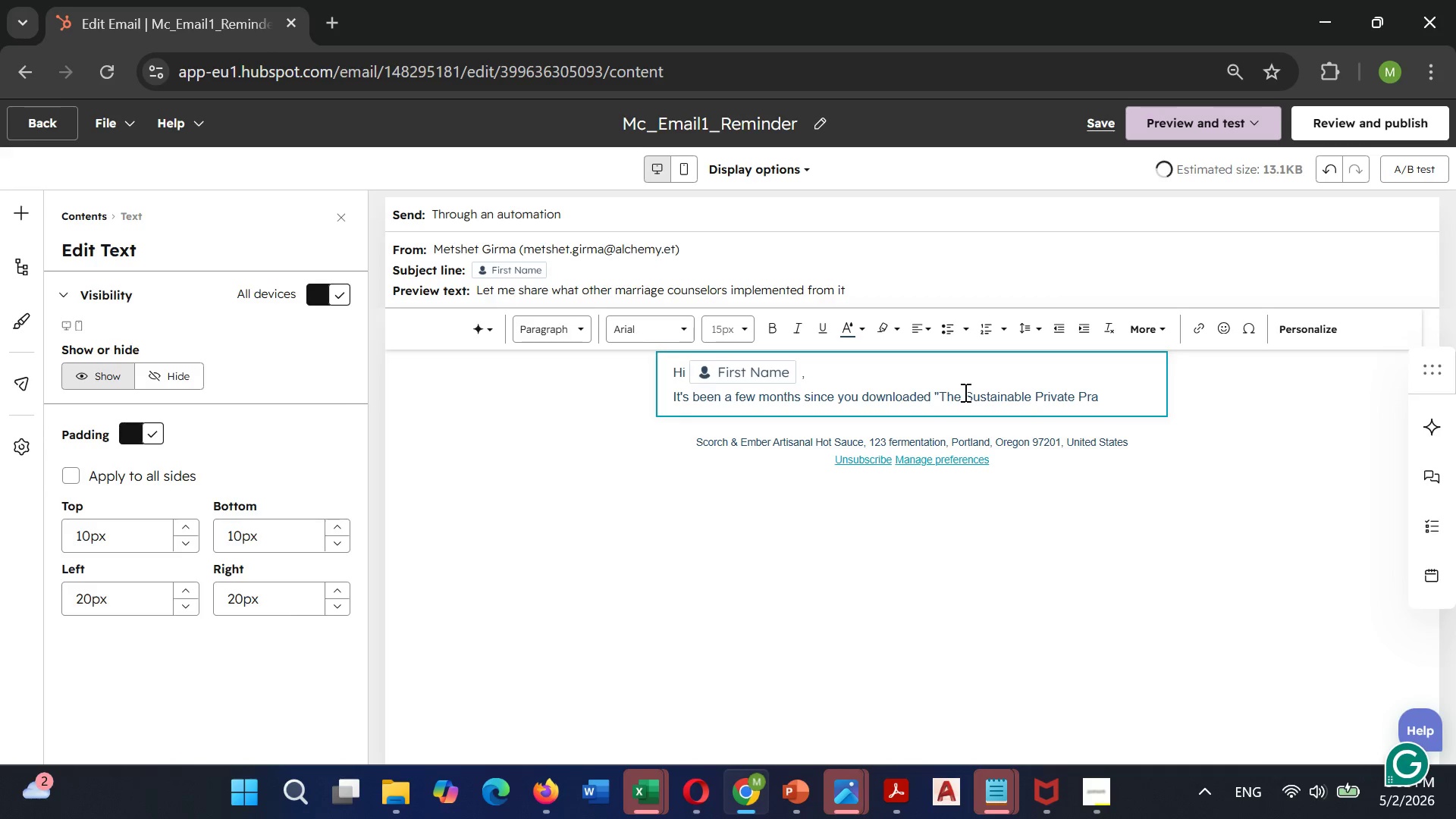 
key(ArrowRight)
 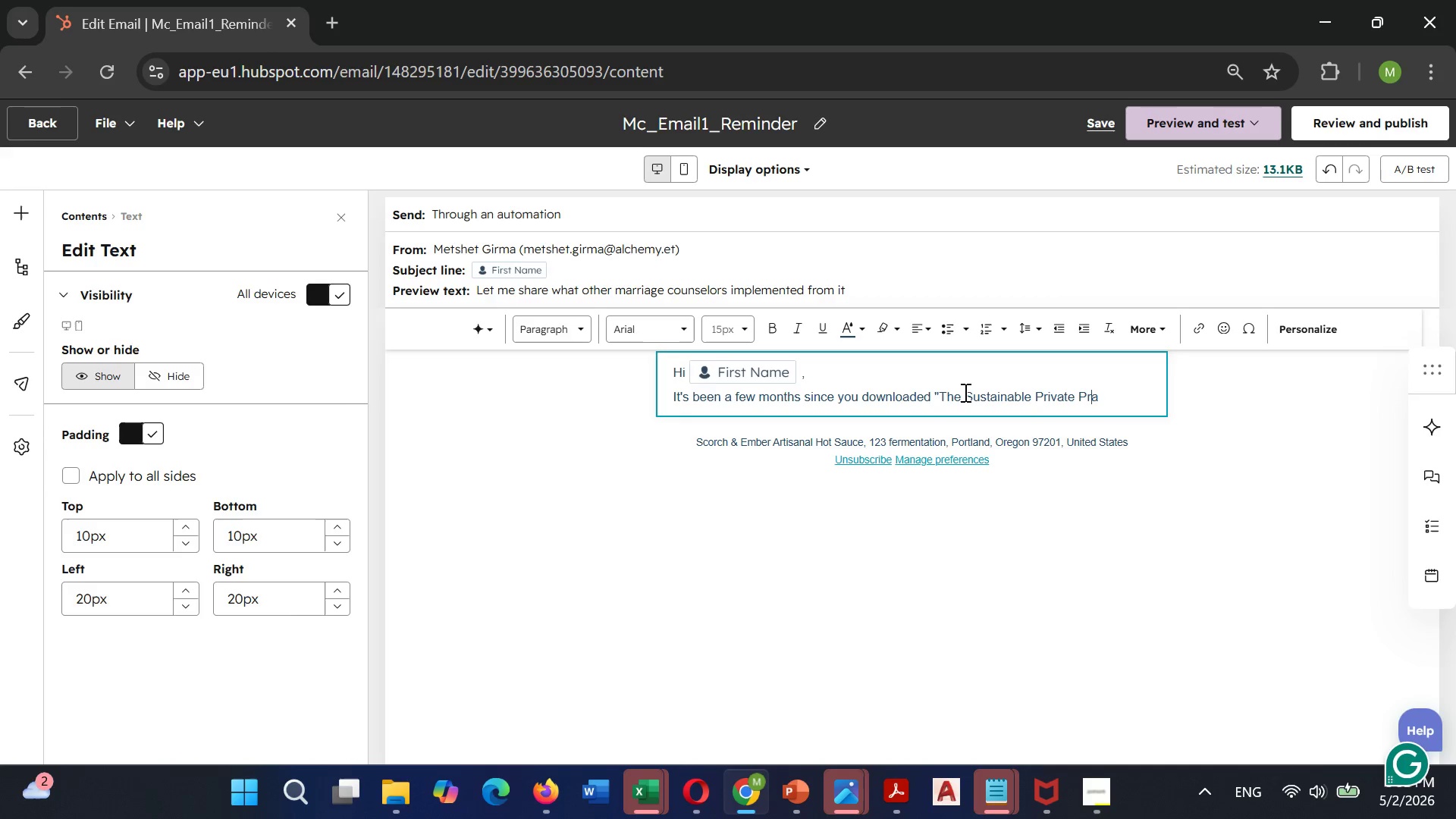 
key(ArrowRight)
 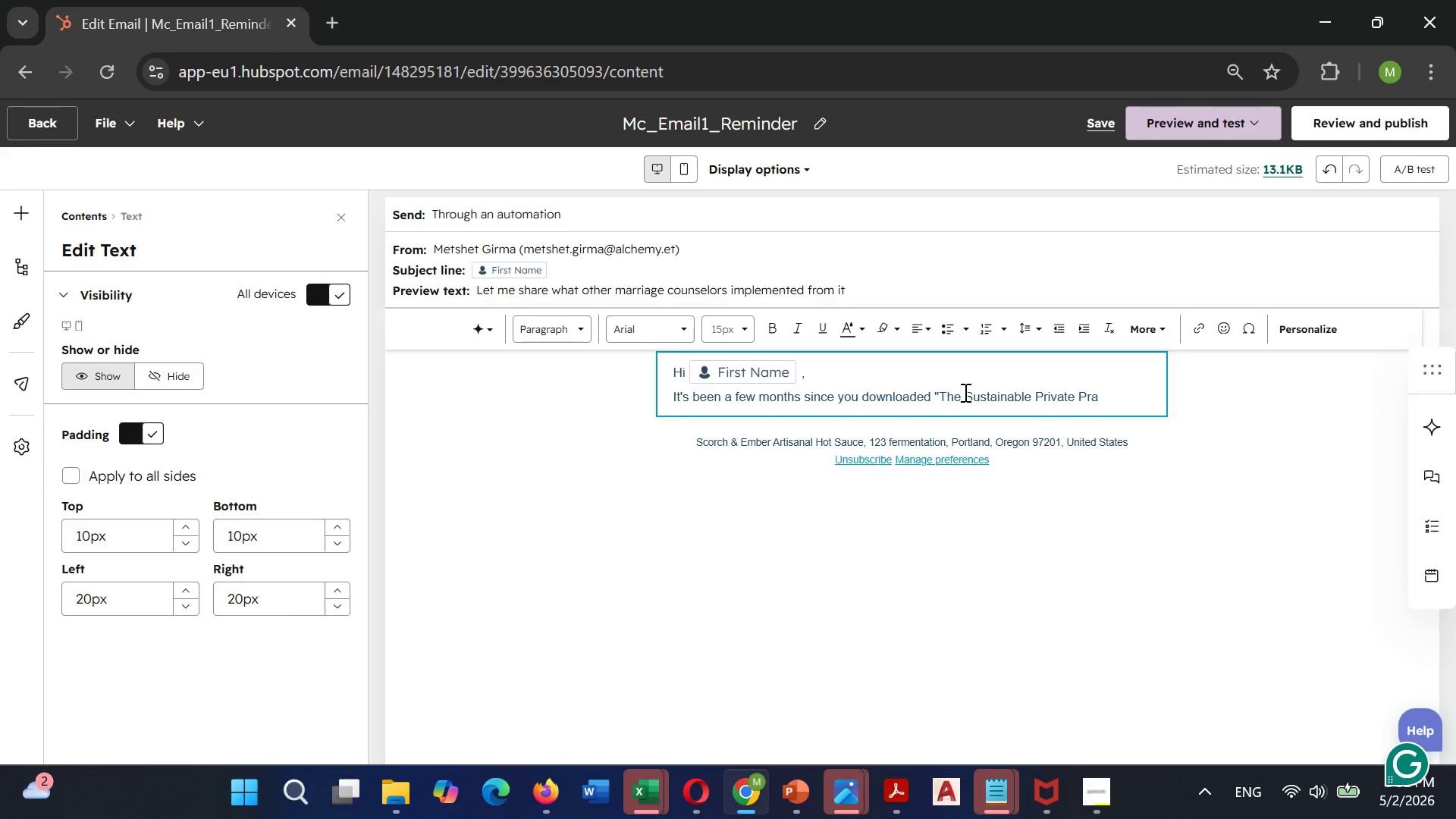 
type(ctice)
 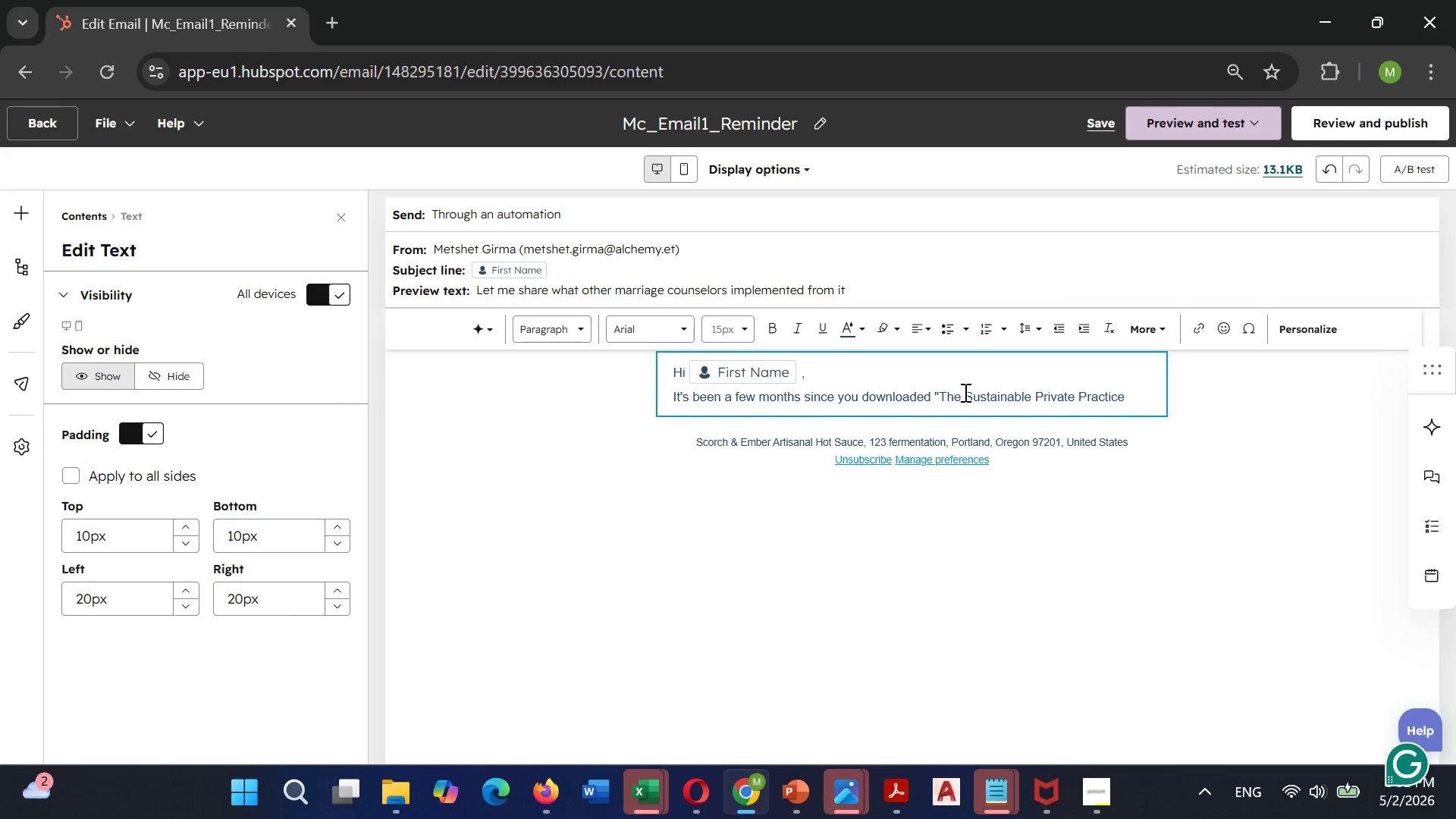 
type( Growth Guide)
 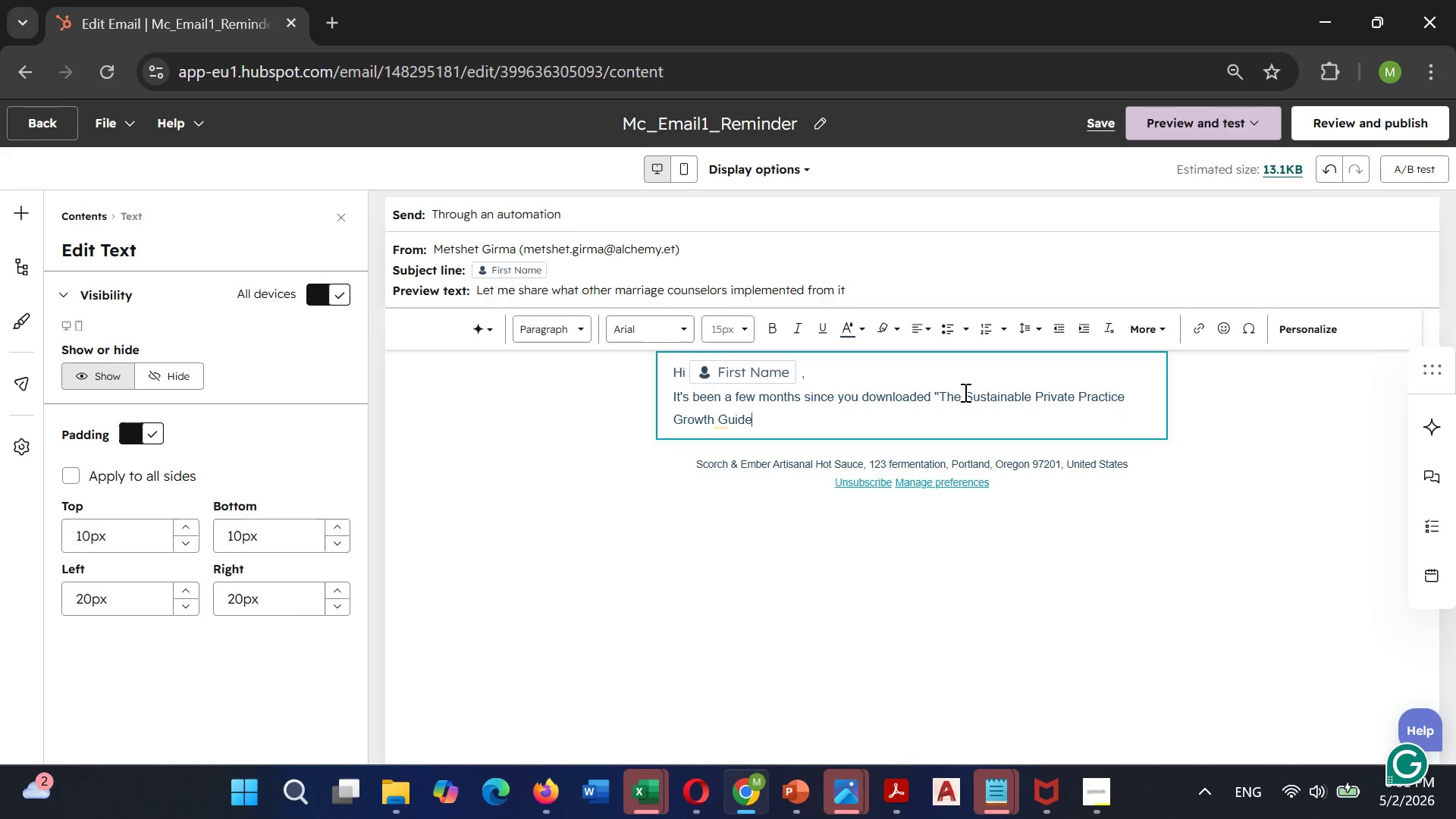 
wait(5.14)
 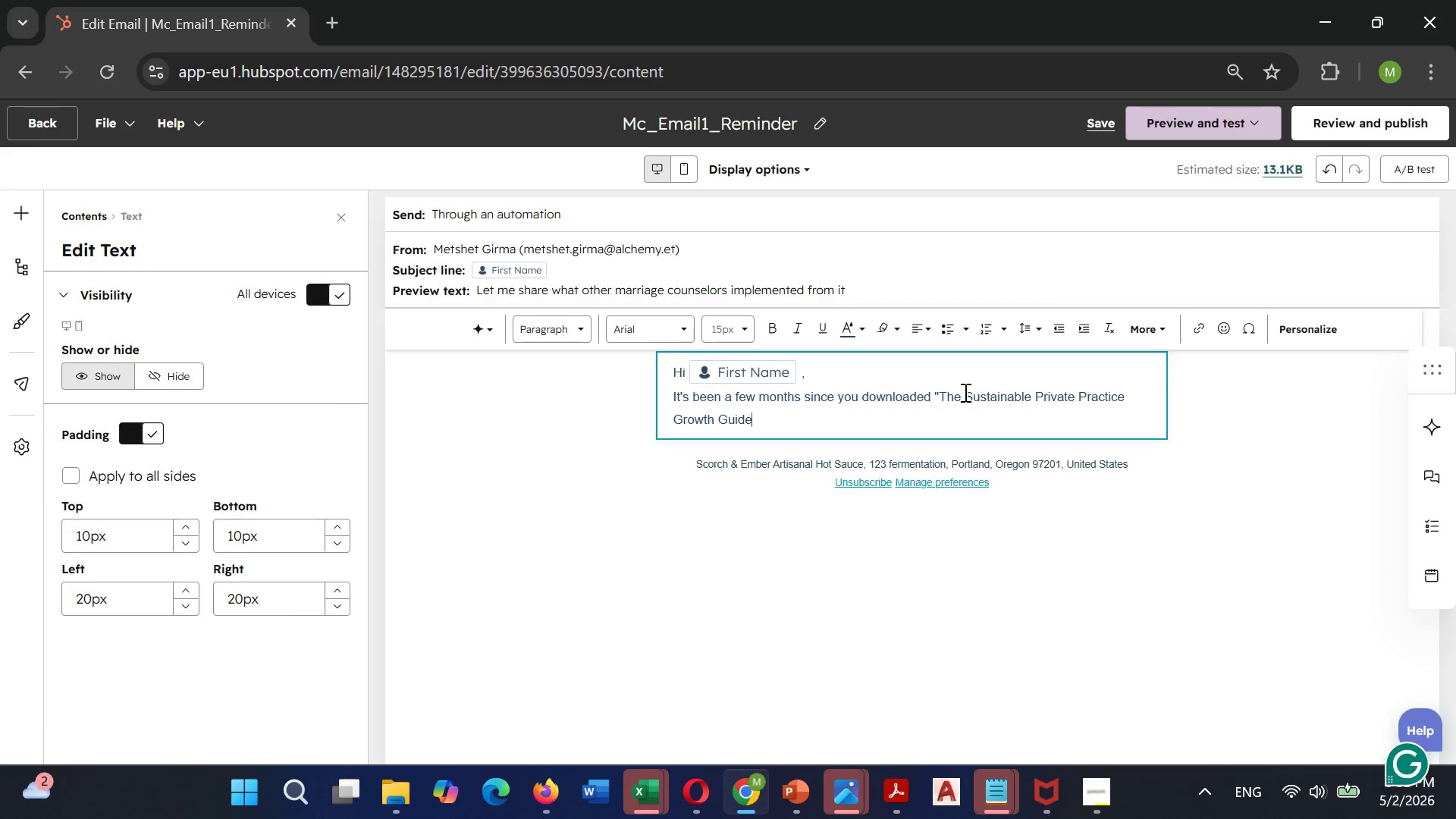 
key(Period)
 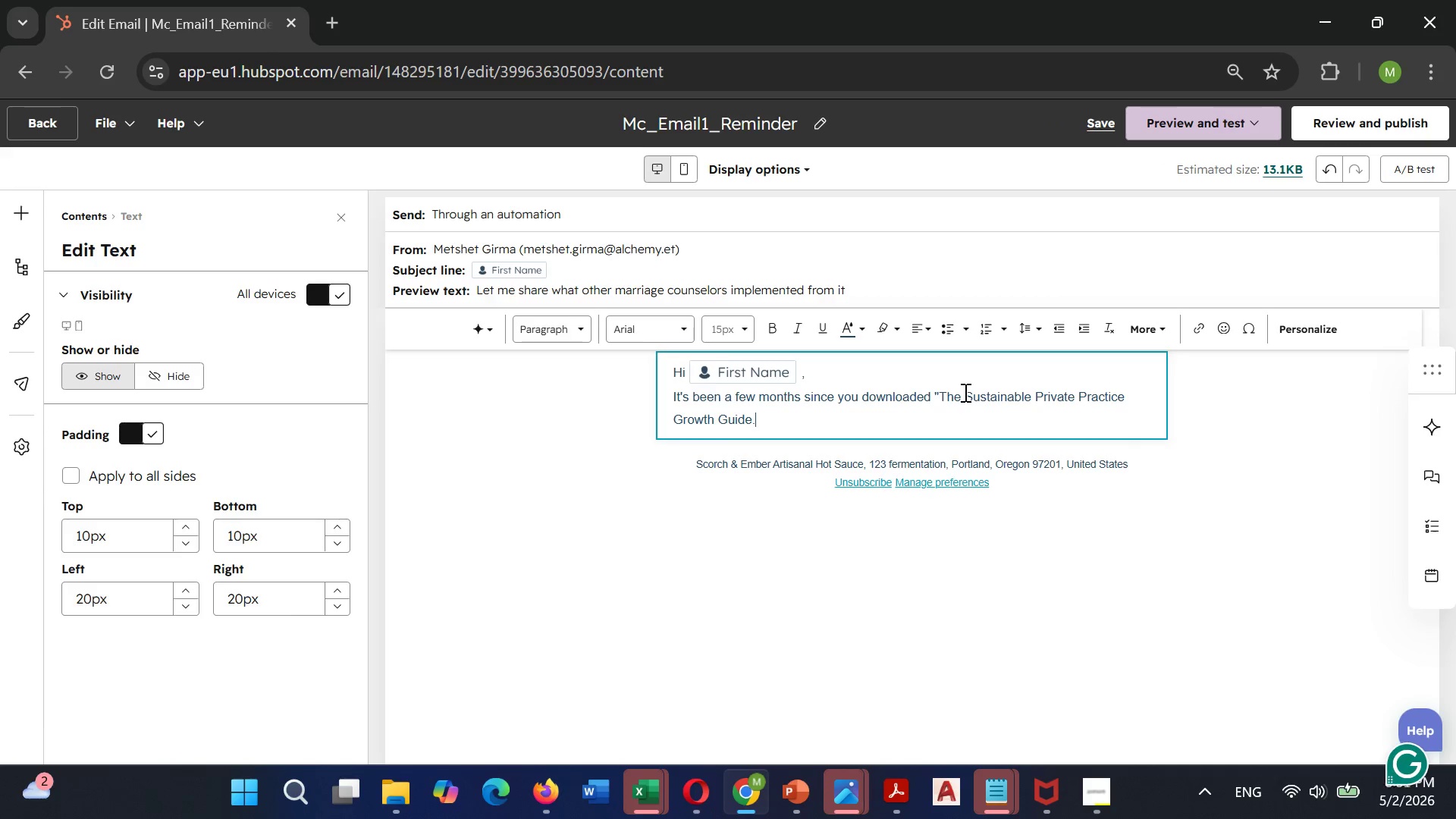 
key(Shift+Quote)
 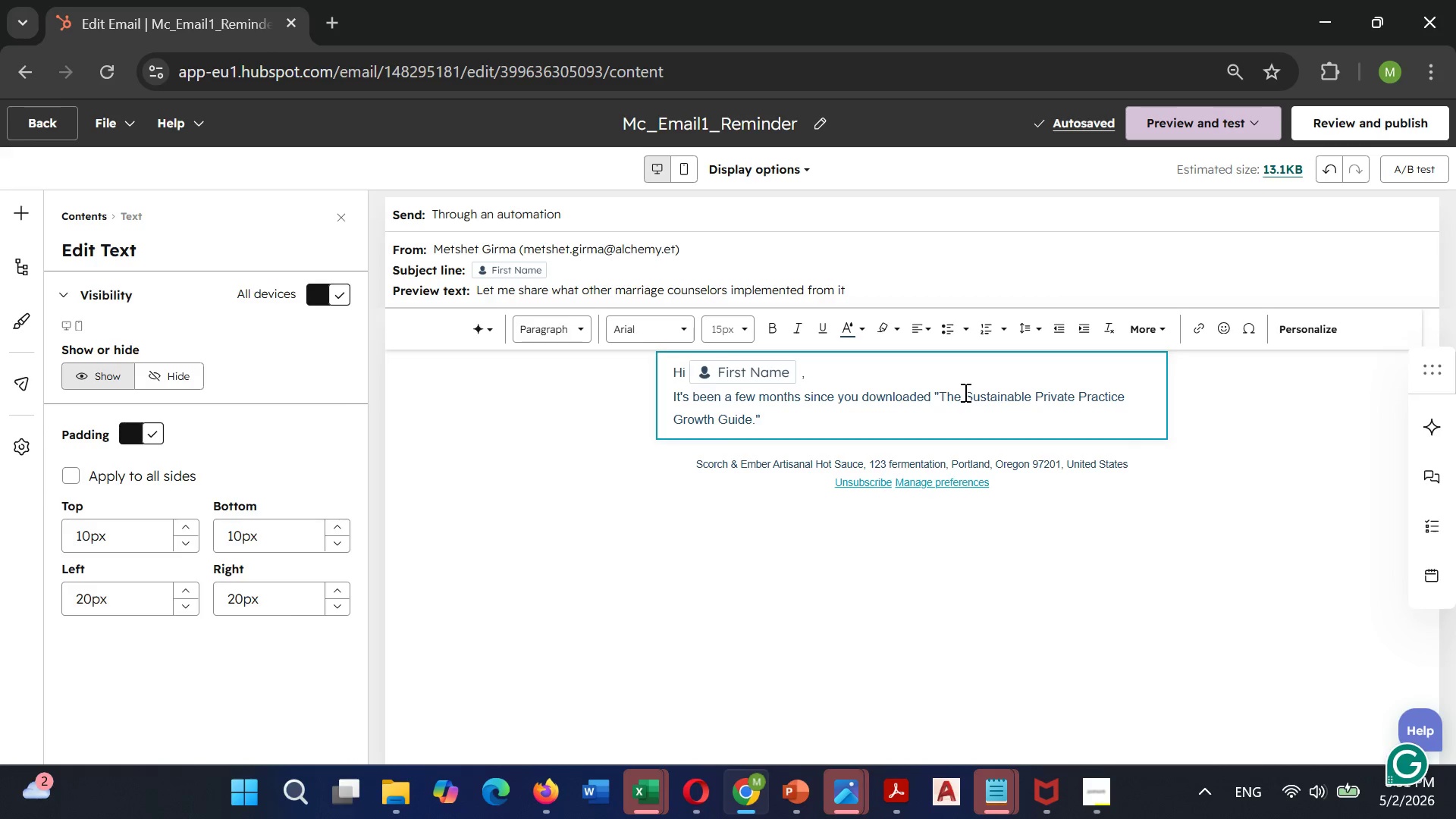 
wait(5.25)
 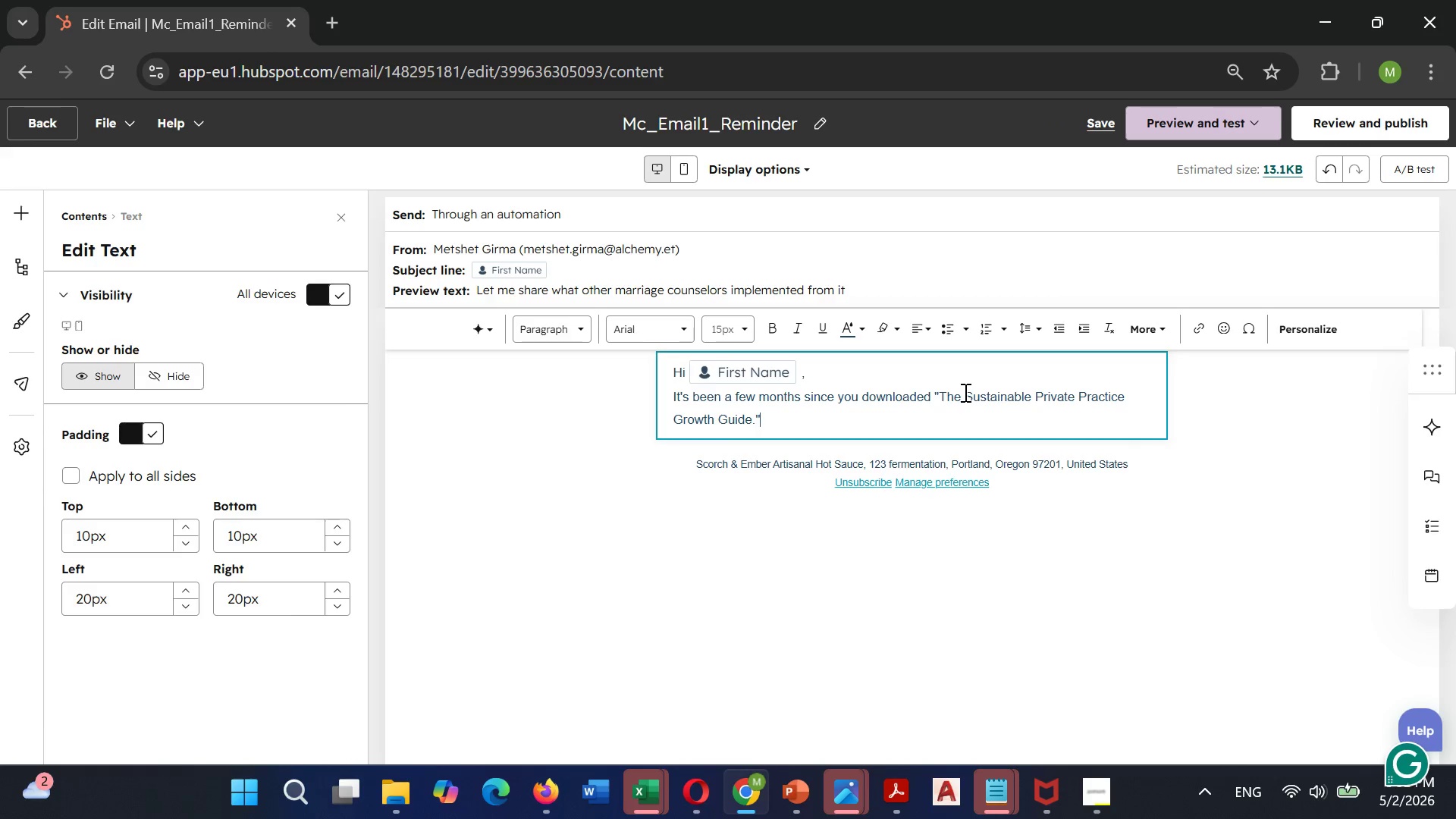 
key(Enter)
 